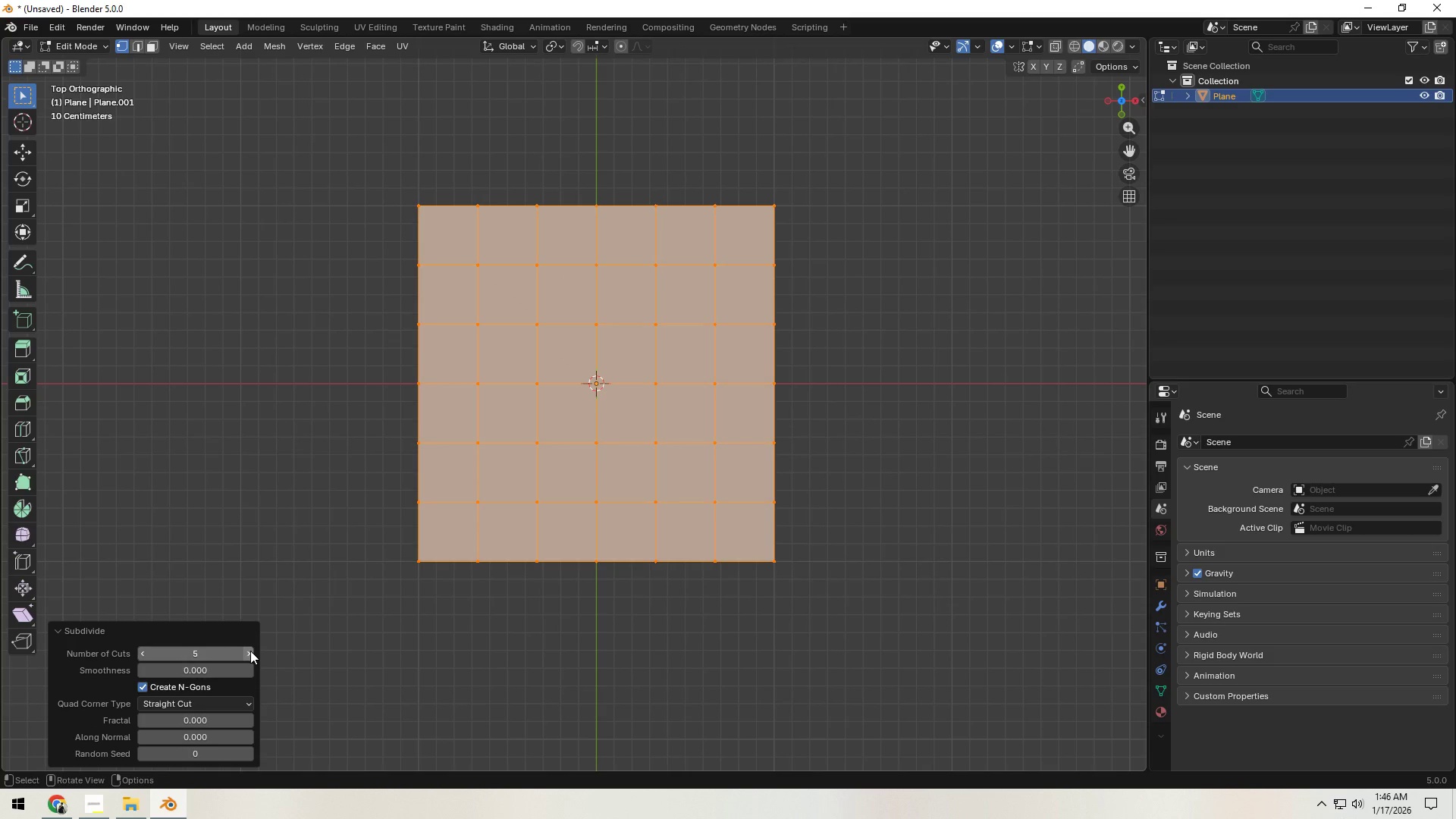 
left_click([250, 651])
 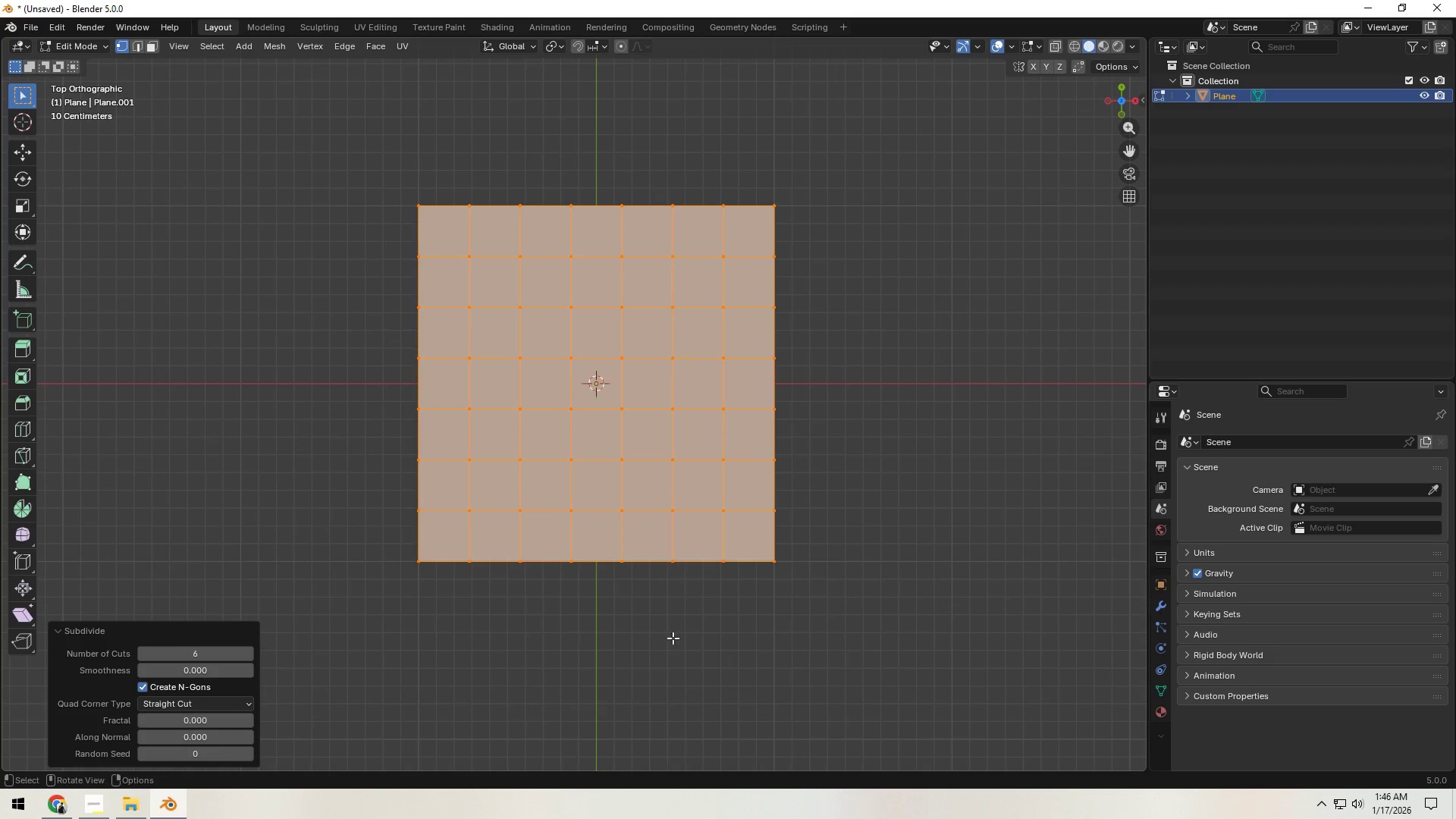 
left_click([733, 642])
 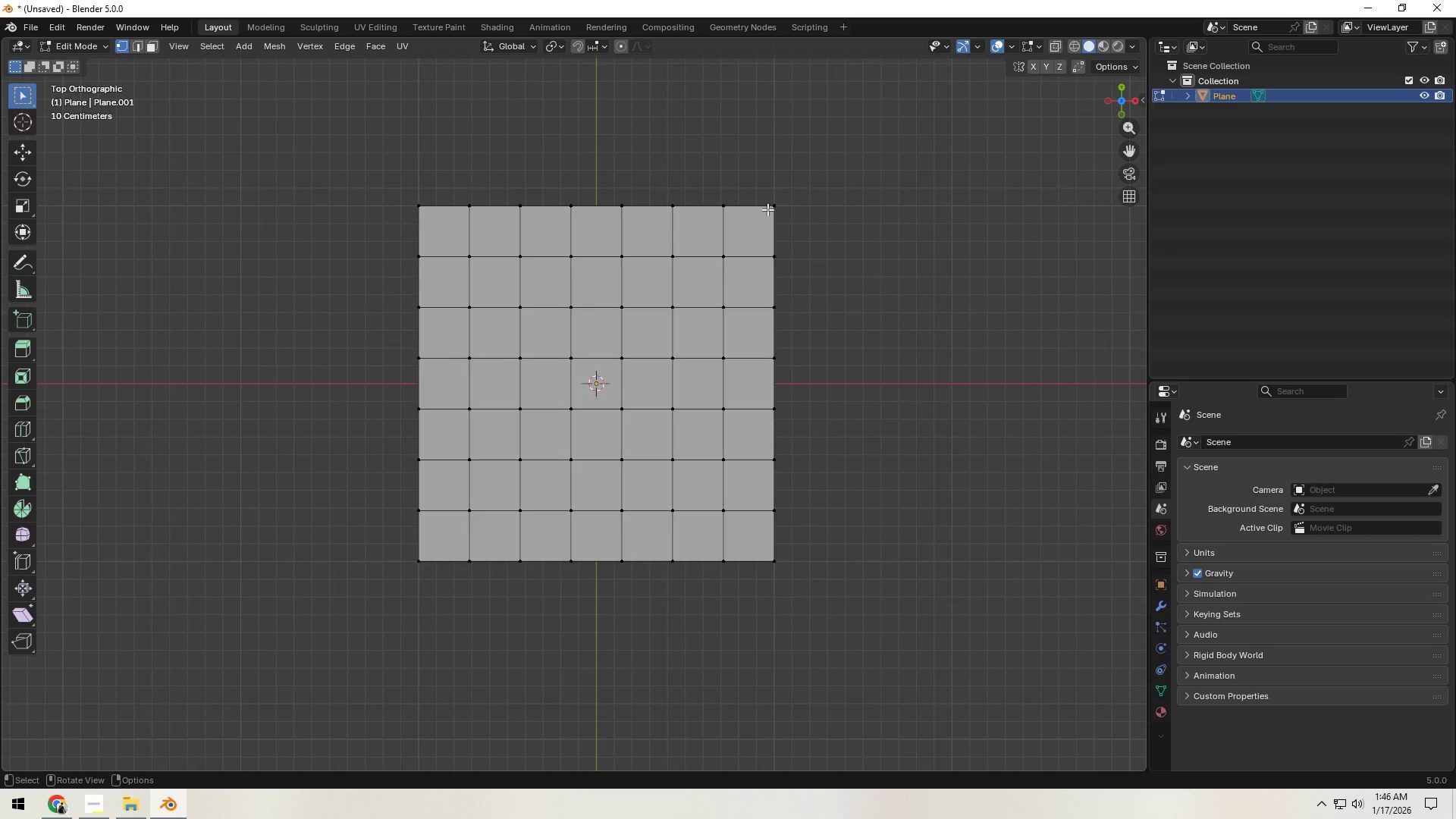 
type(asy)
 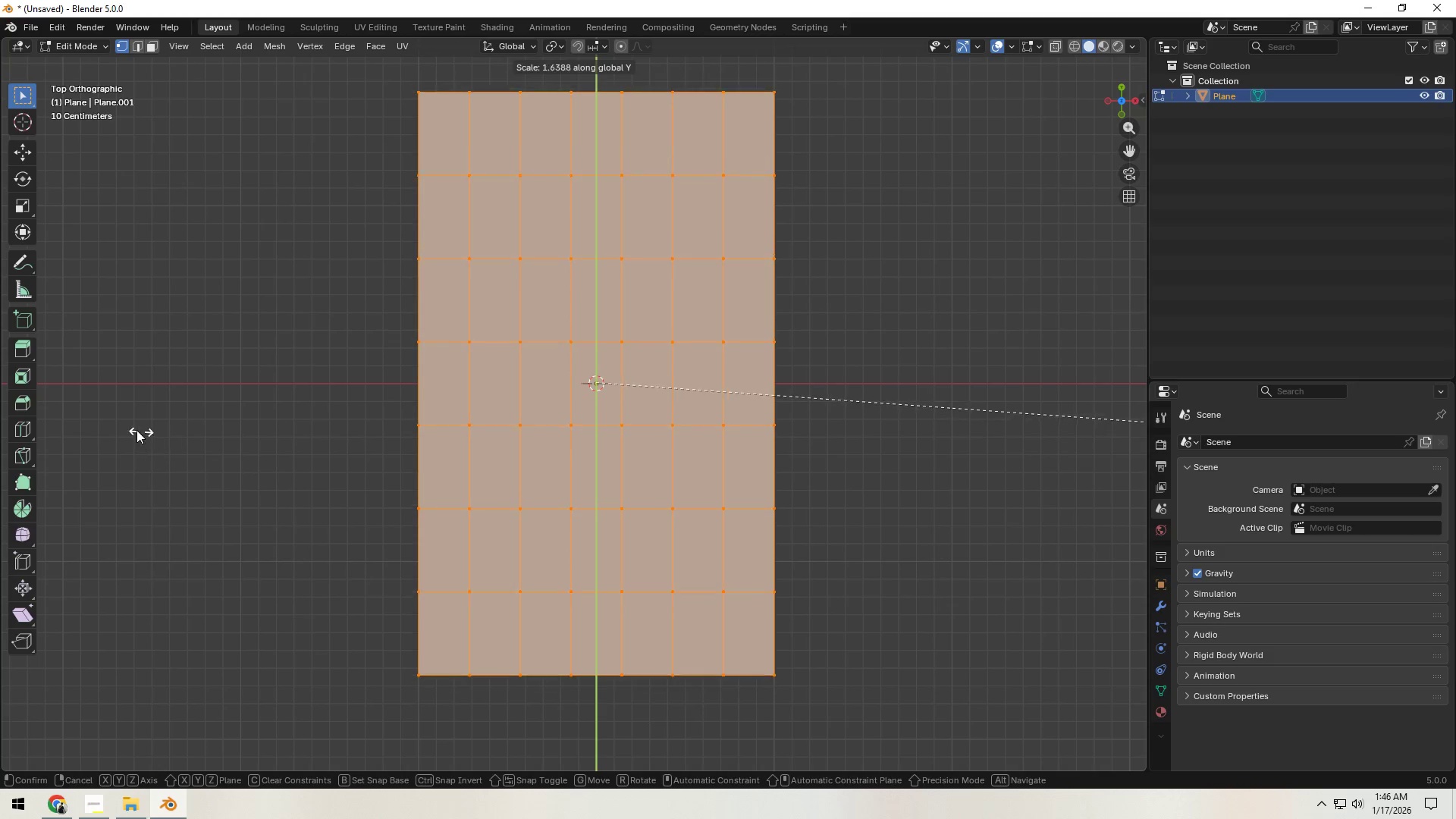 
left_click([76, 423])
 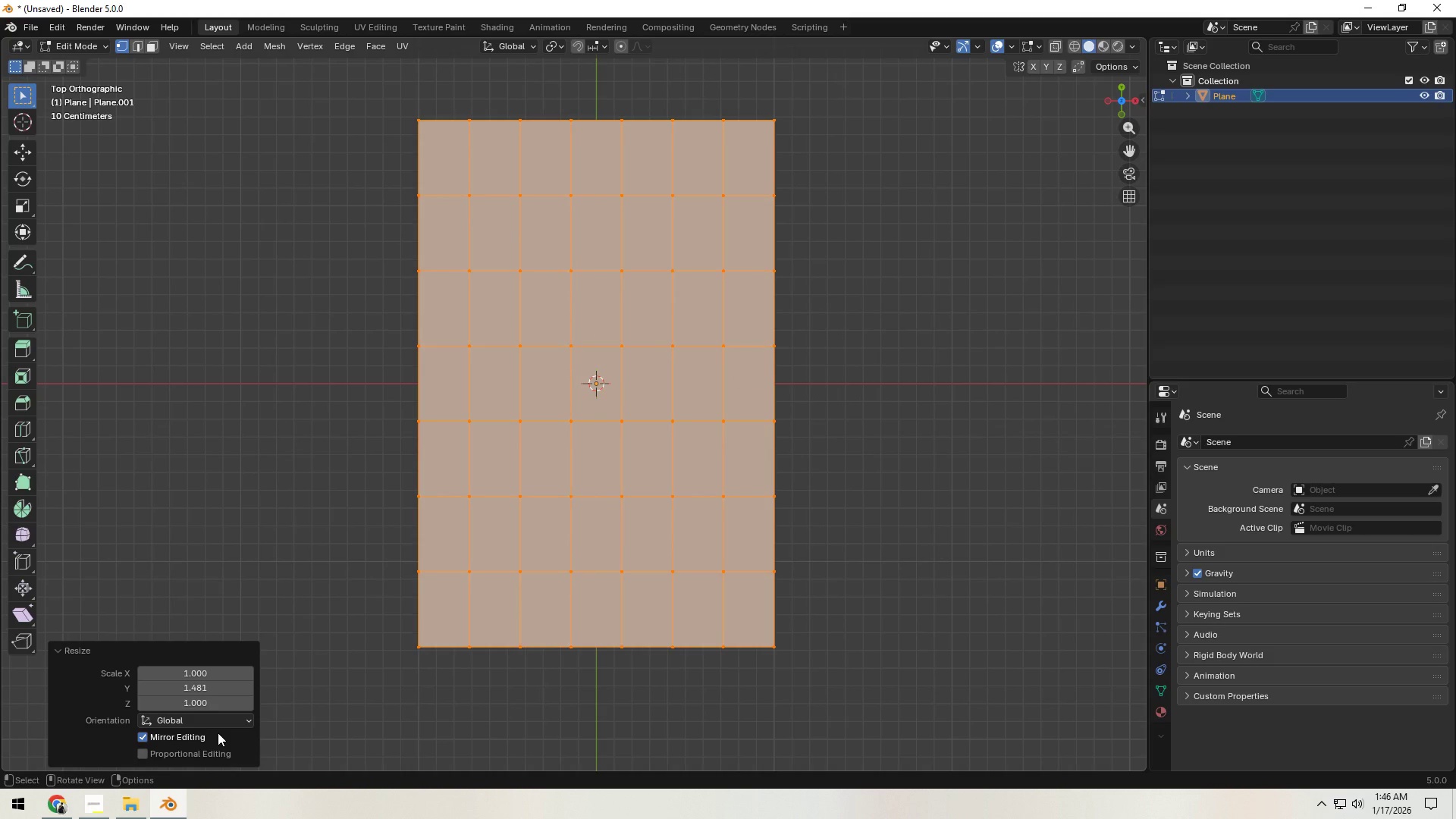 
wait(11.16)
 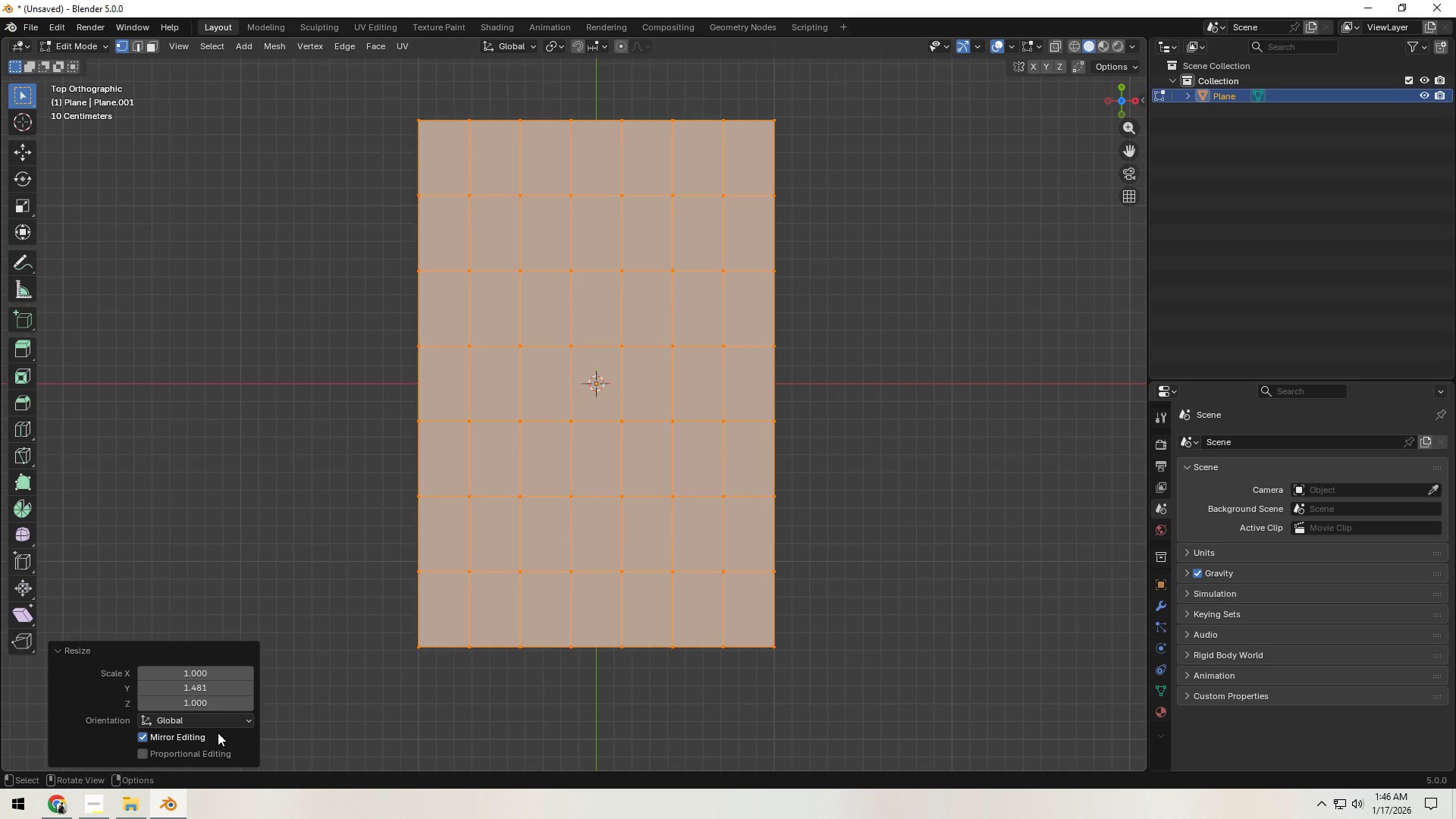 
left_click([723, 126])
 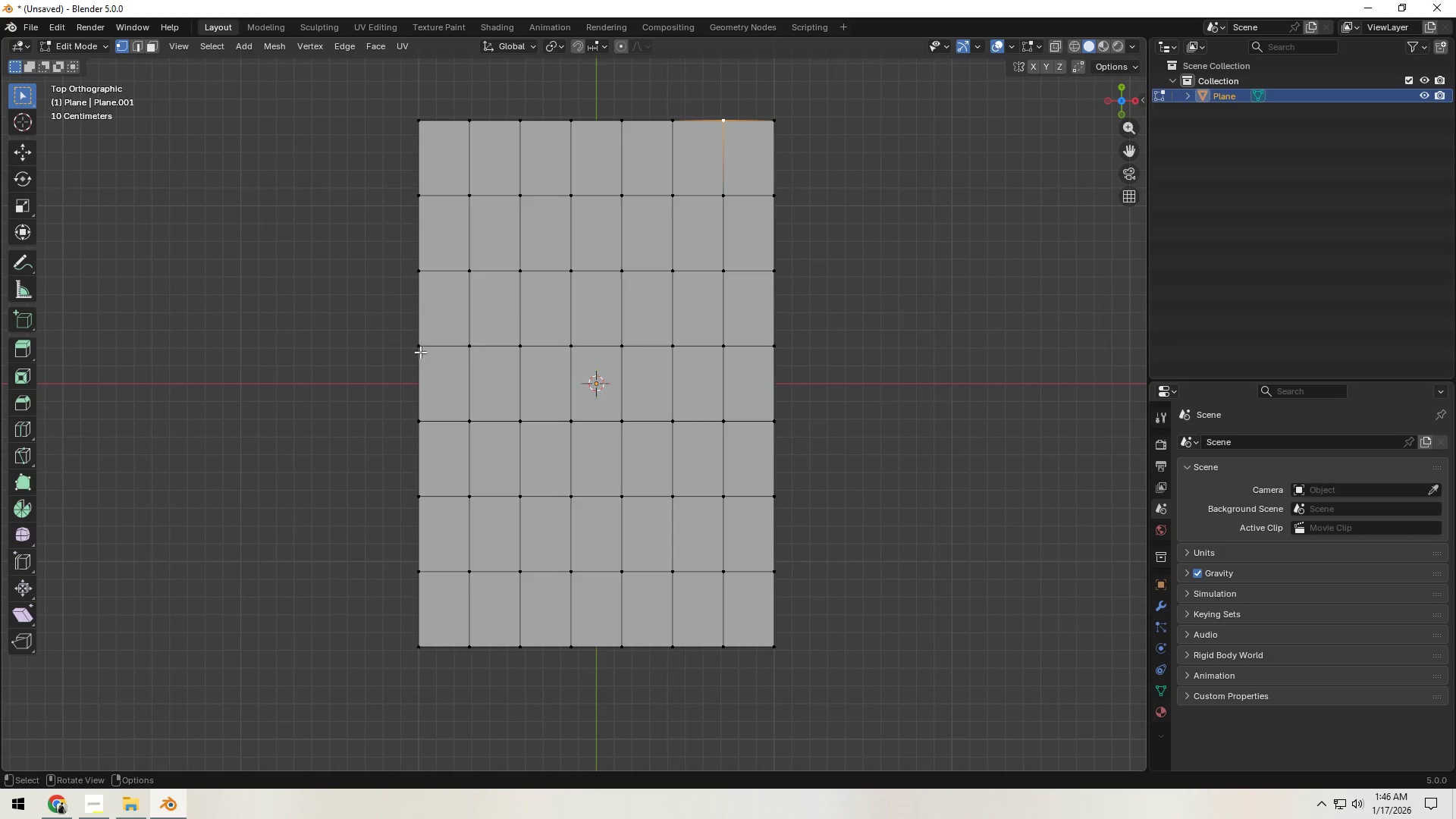 
hold_key(key=ShiftLeft, duration=0.53)
left_click([419, 347])
 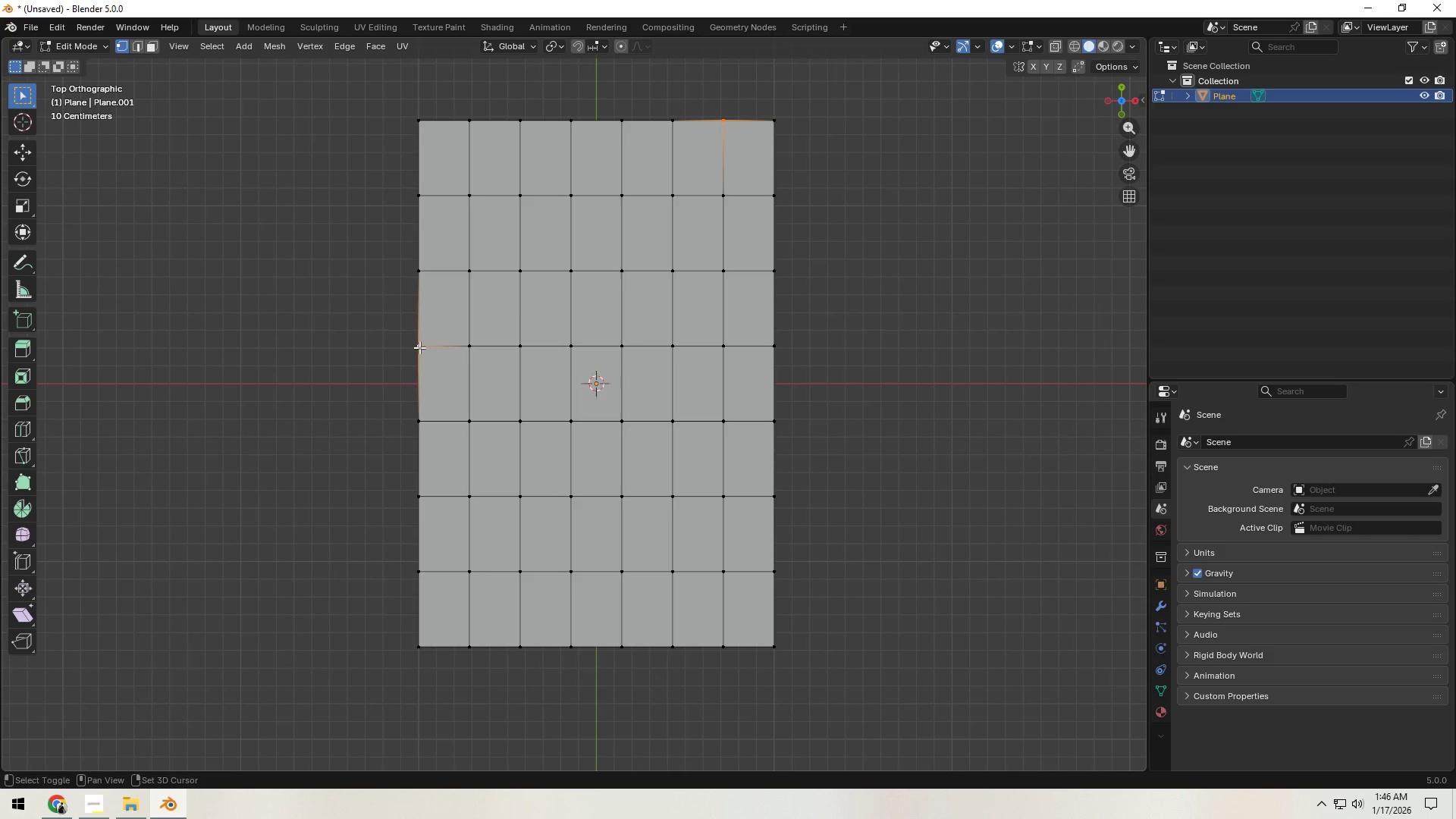 
hold_key(key=ShiftLeft, duration=8.41)
 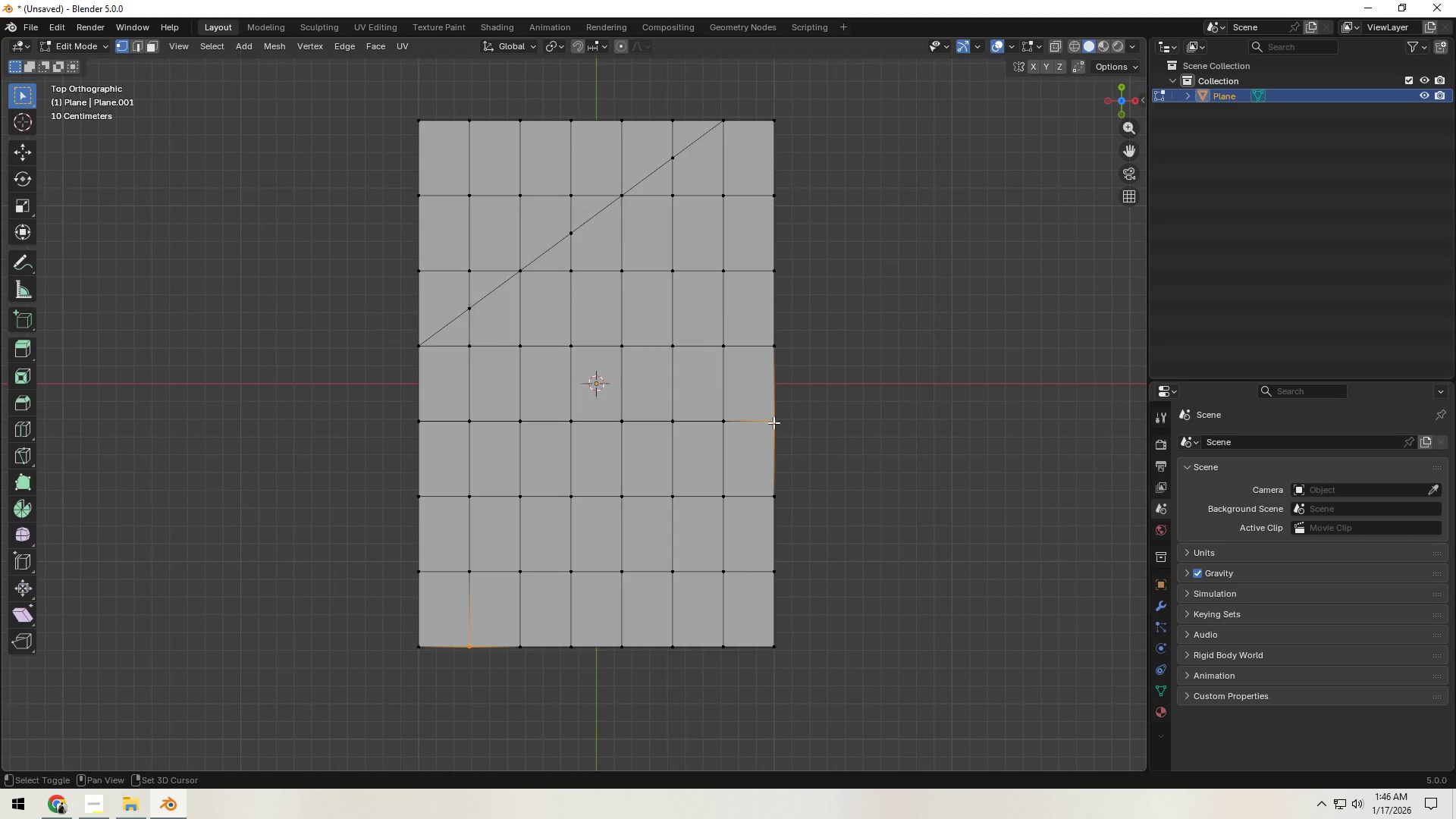 
key(J)
 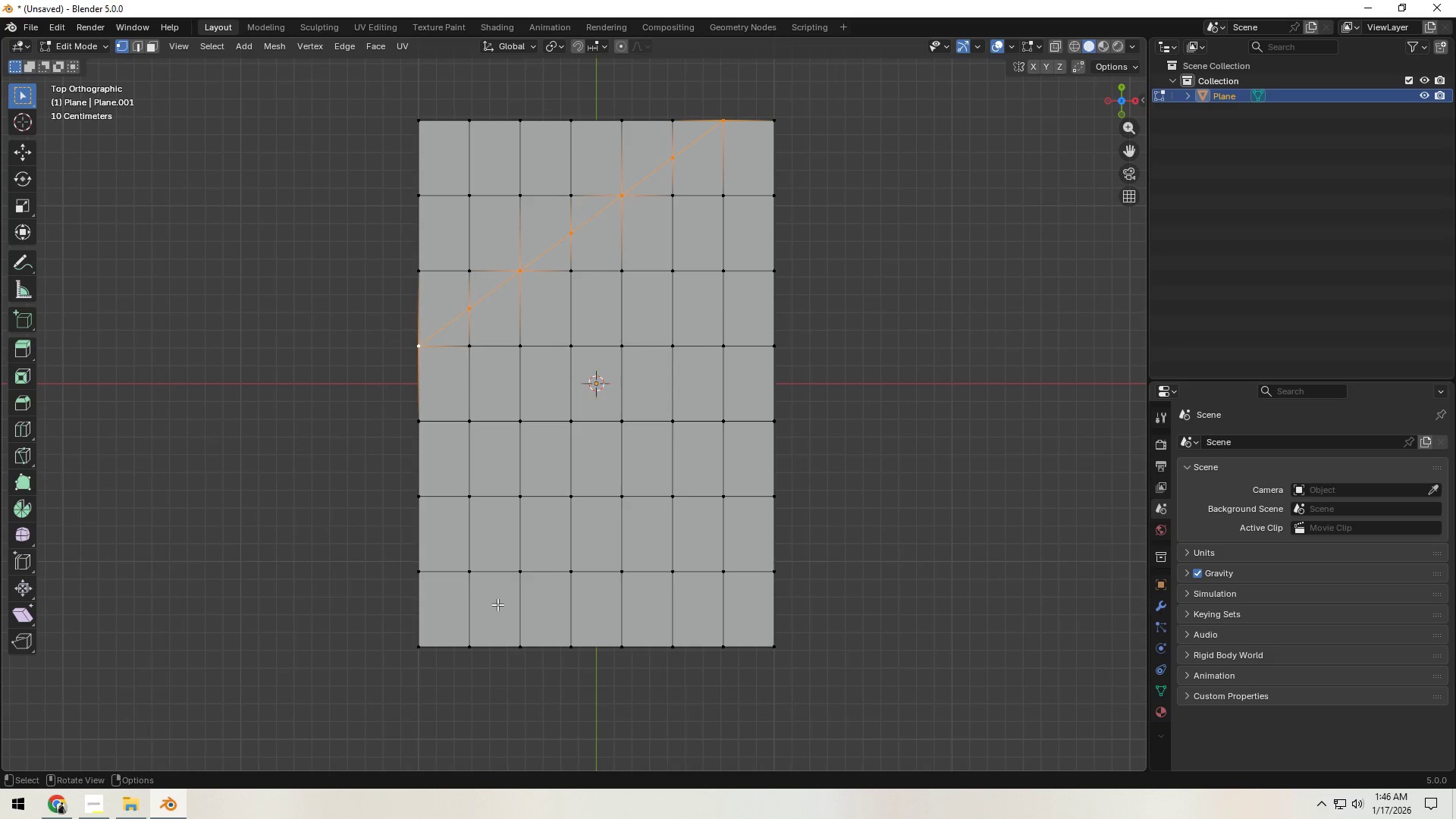 
left_click([474, 650])
 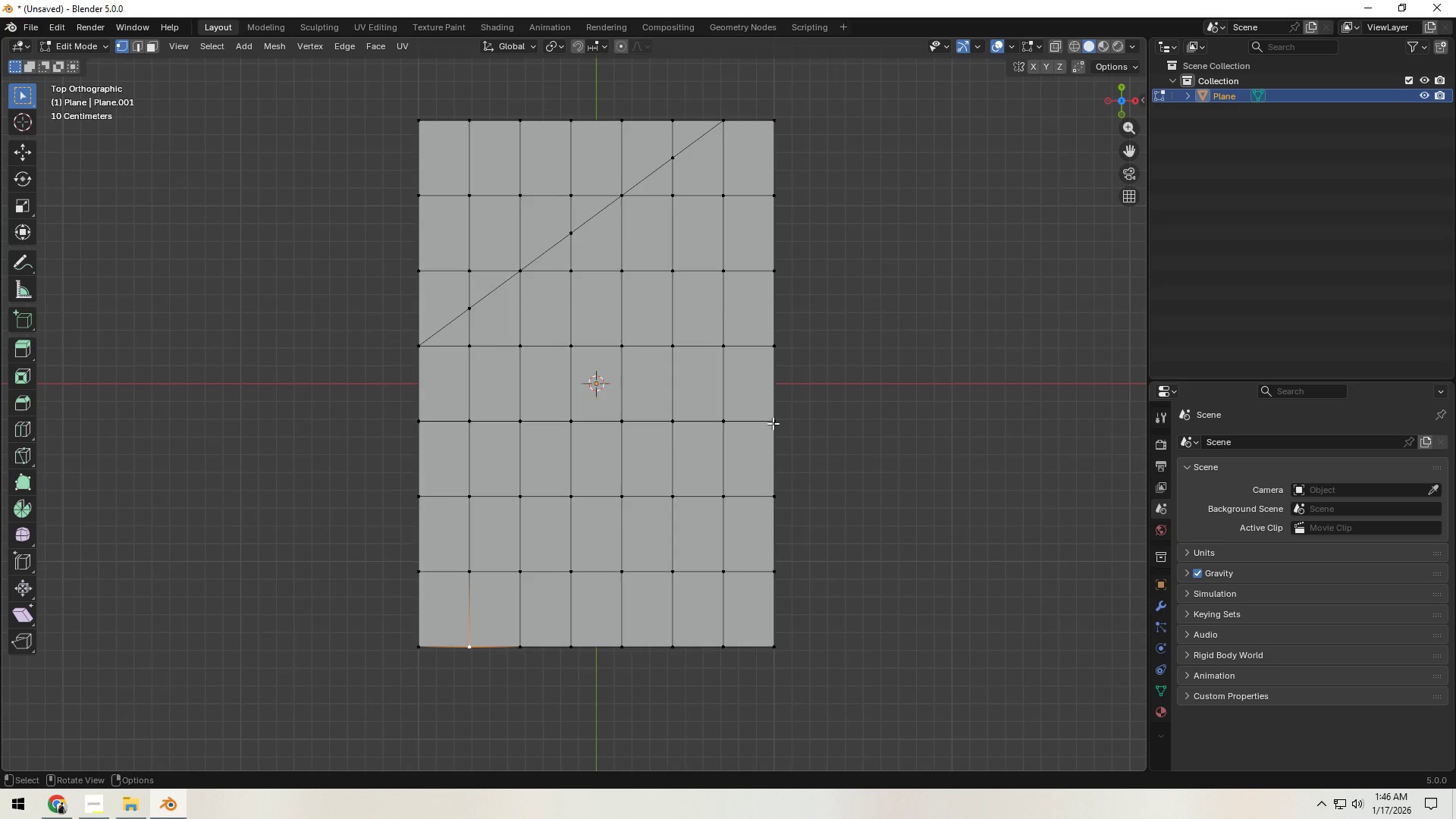 
hold_key(key=ShiftLeft, duration=1.17)
 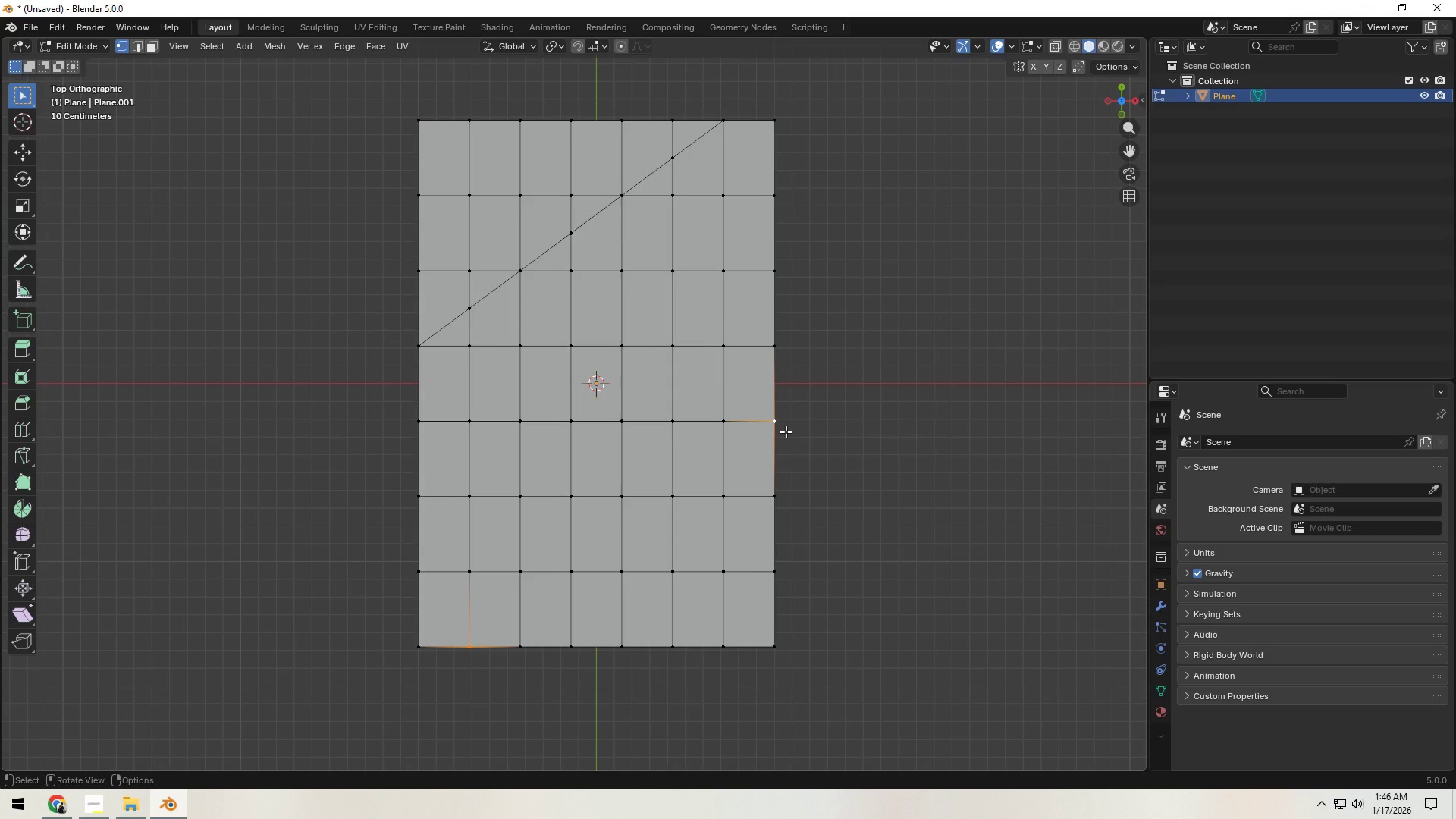 
key(J)
 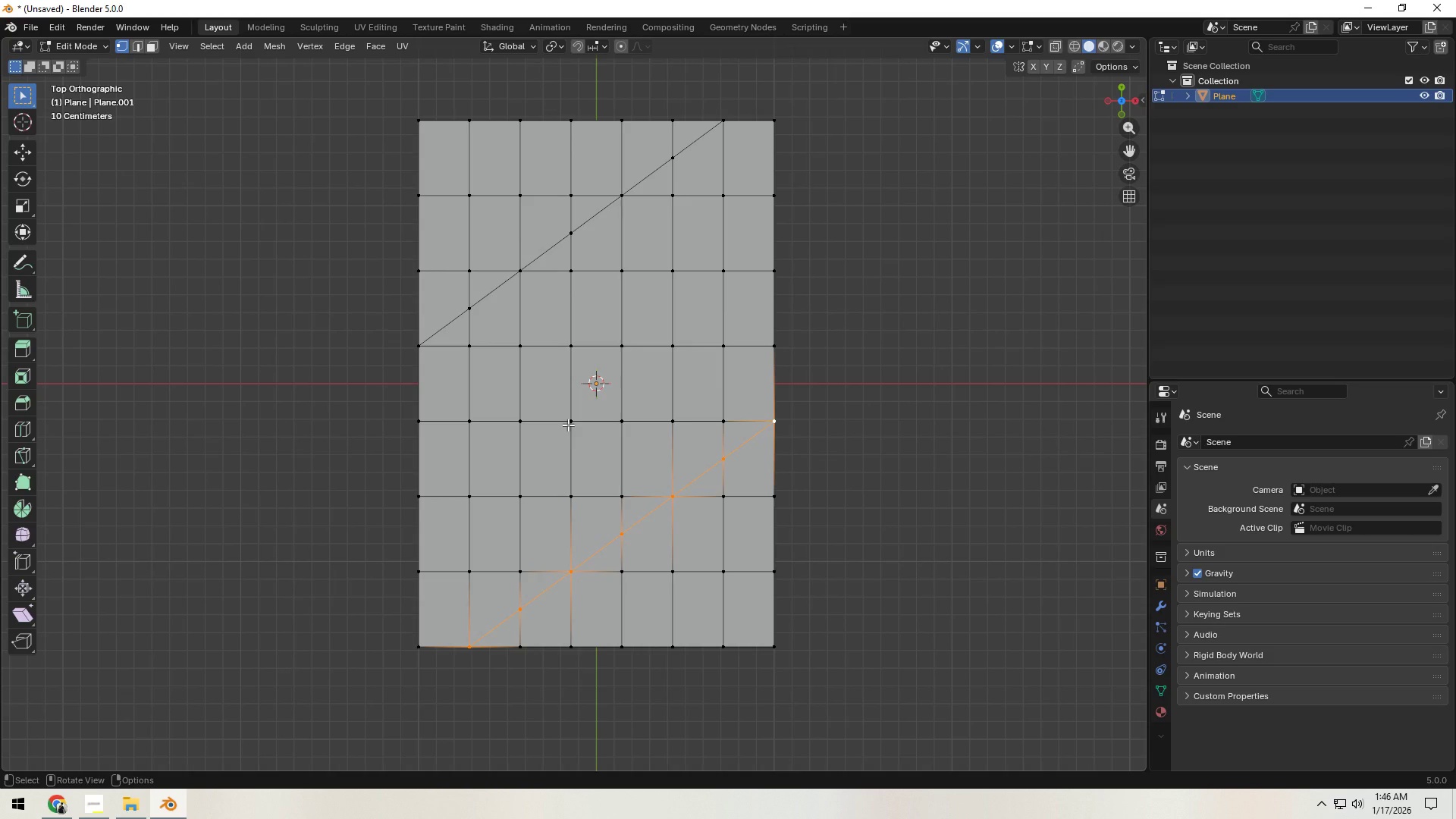 
wait(7.58)
 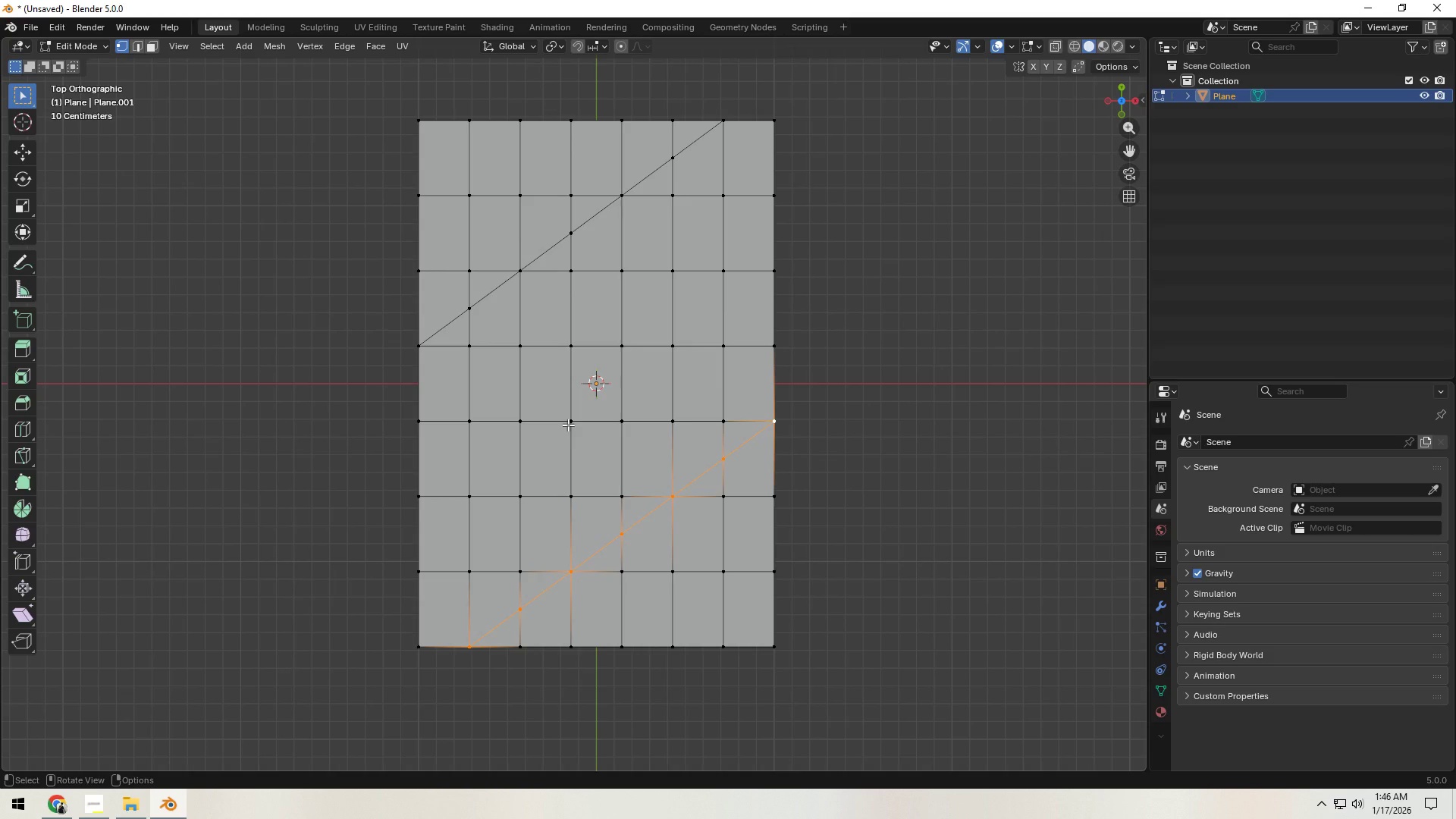 
left_click([568, 425])
 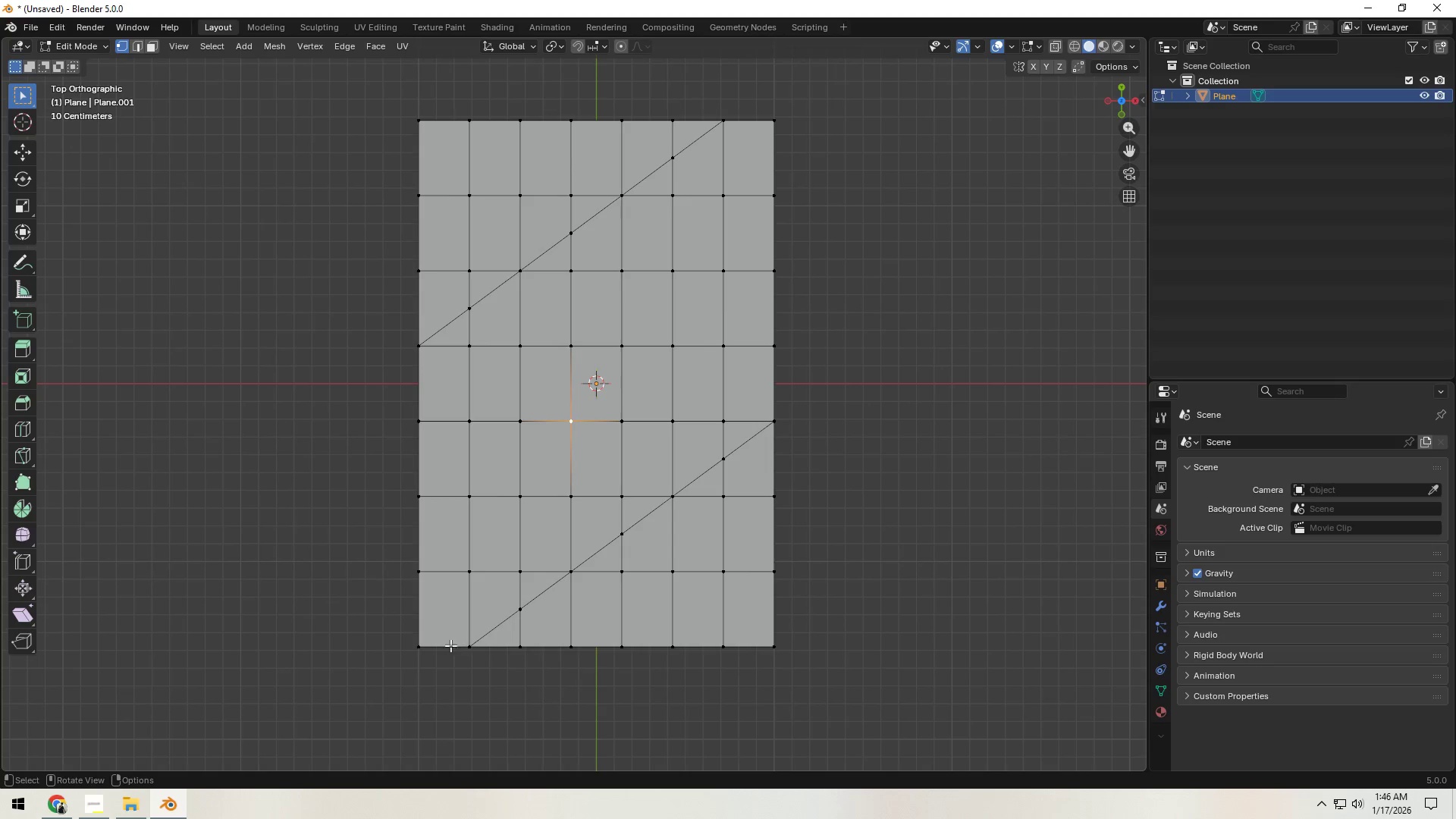 
hold_key(key=ShiftLeft, duration=0.83)
left_click([422, 646])
 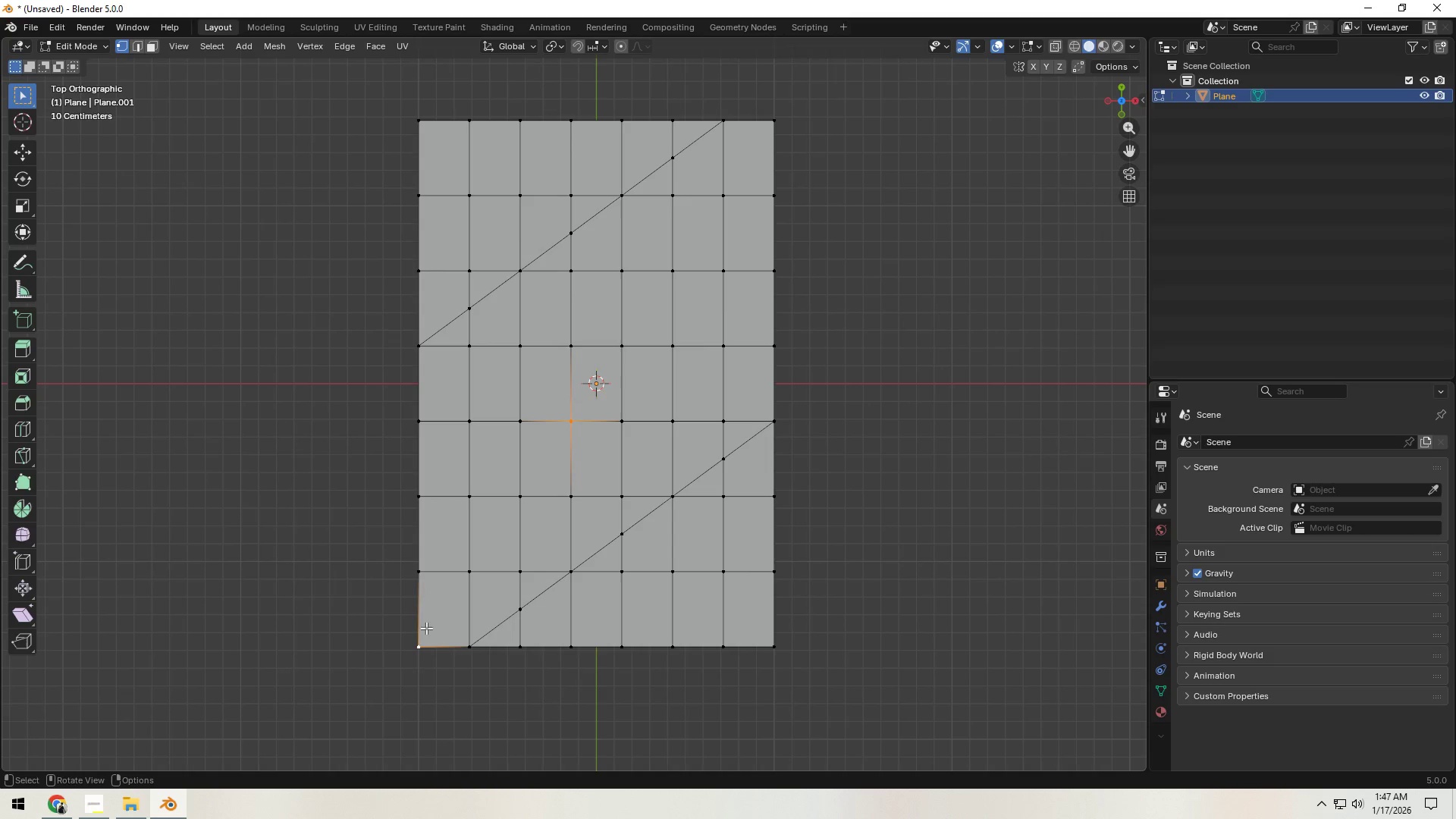 
key(J)
 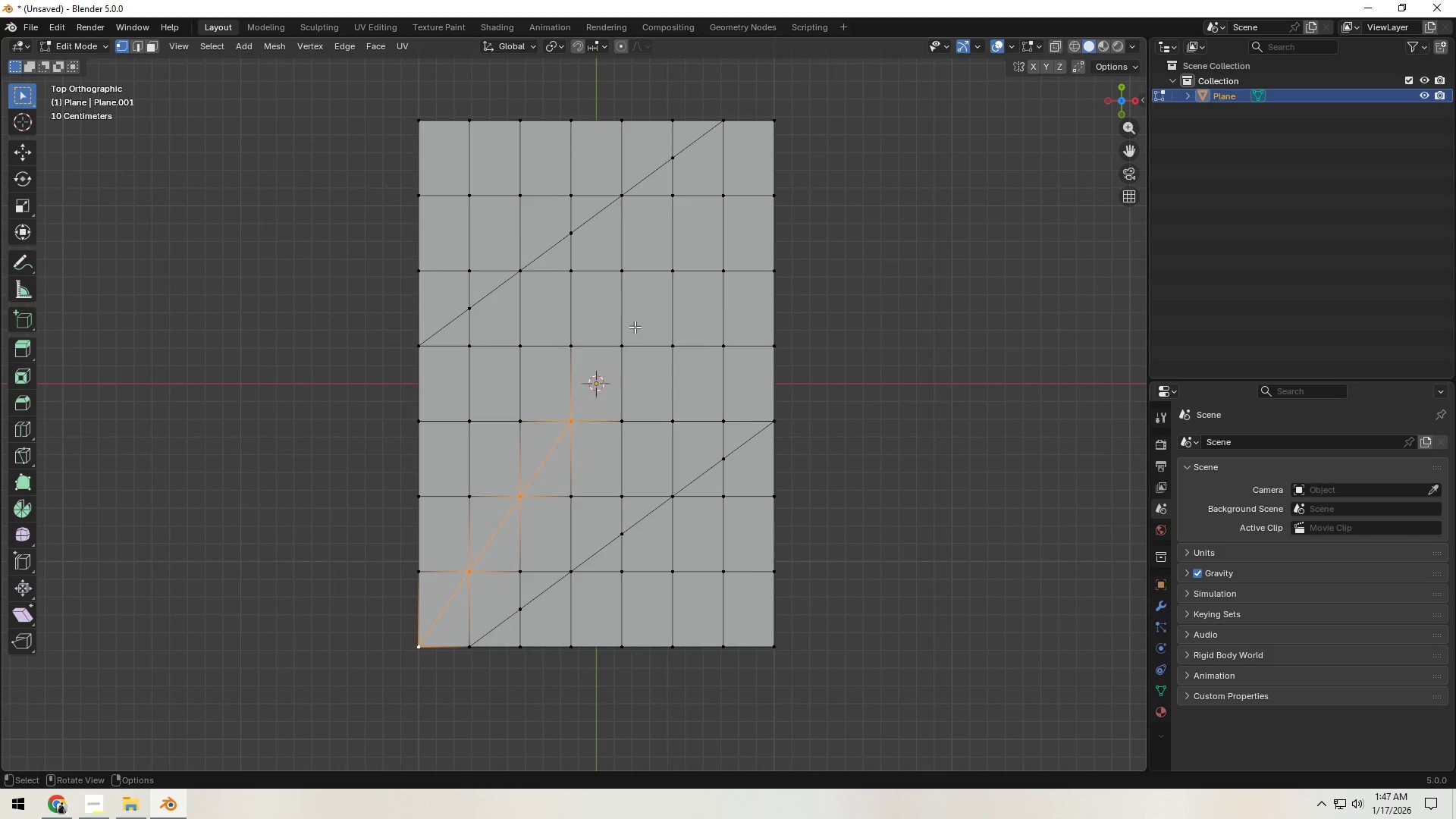 
left_click([630, 344])
 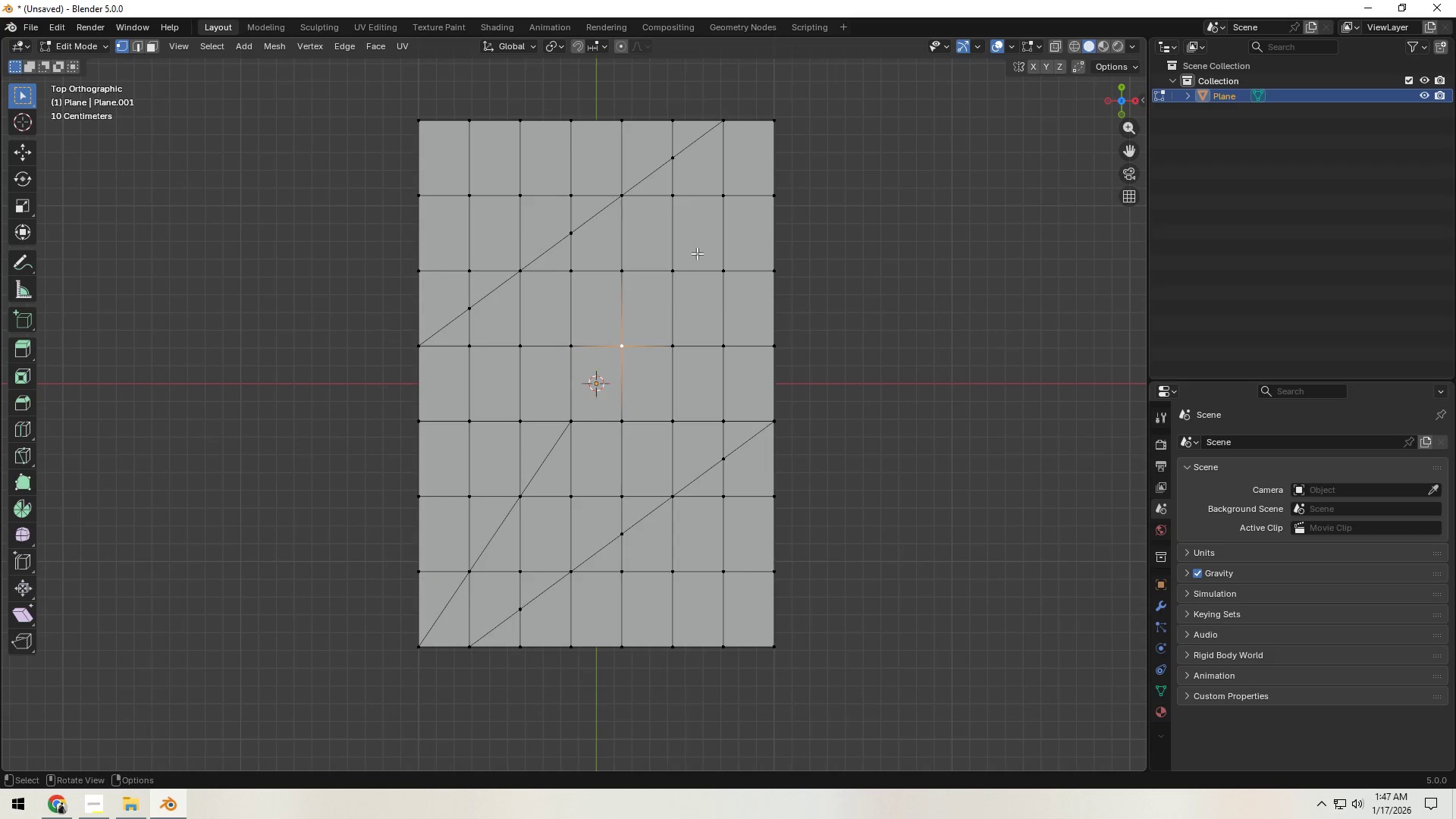 
hold_key(key=ShiftLeft, duration=0.86)
left_click([776, 128])
 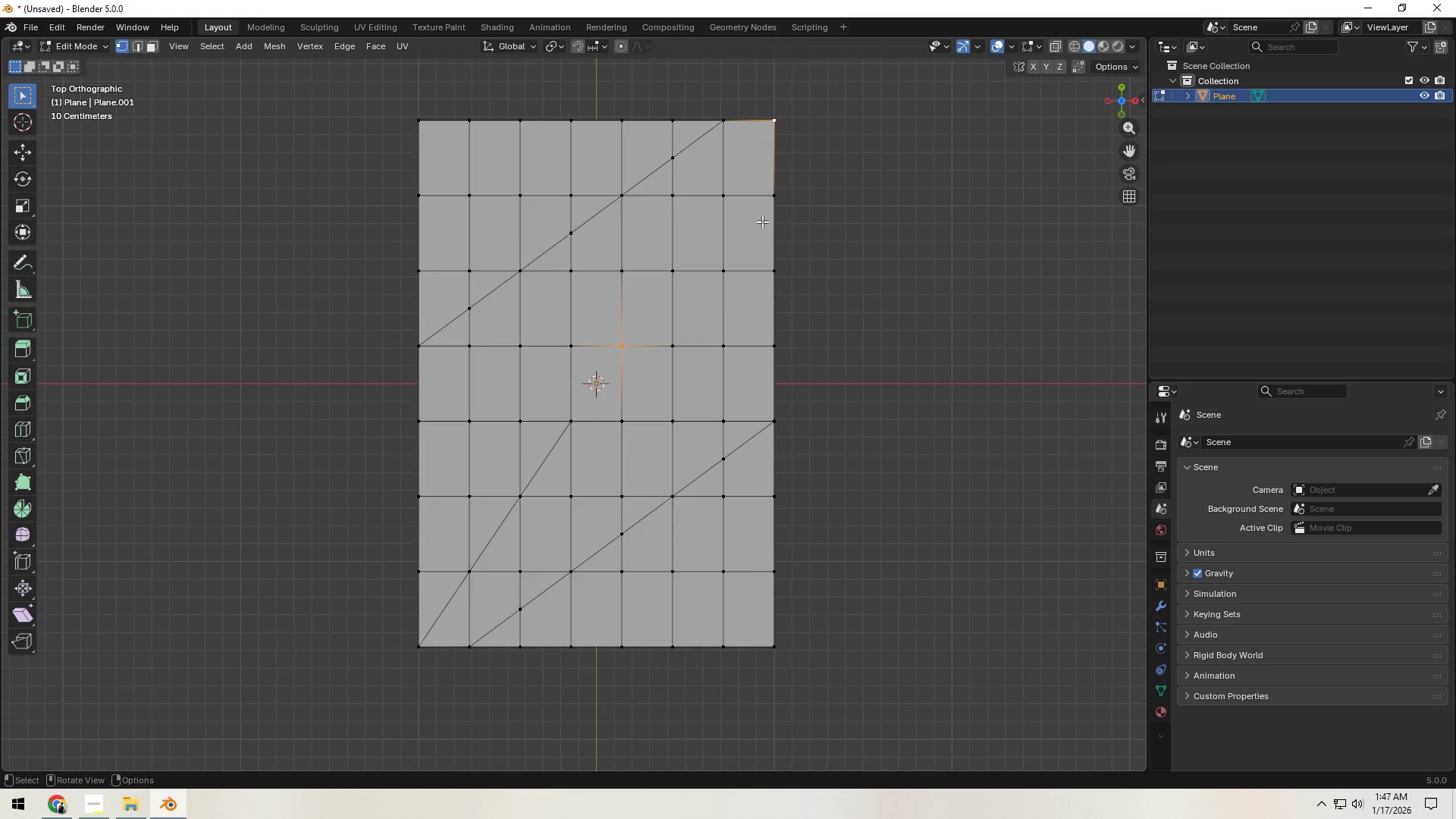 
key(J)
 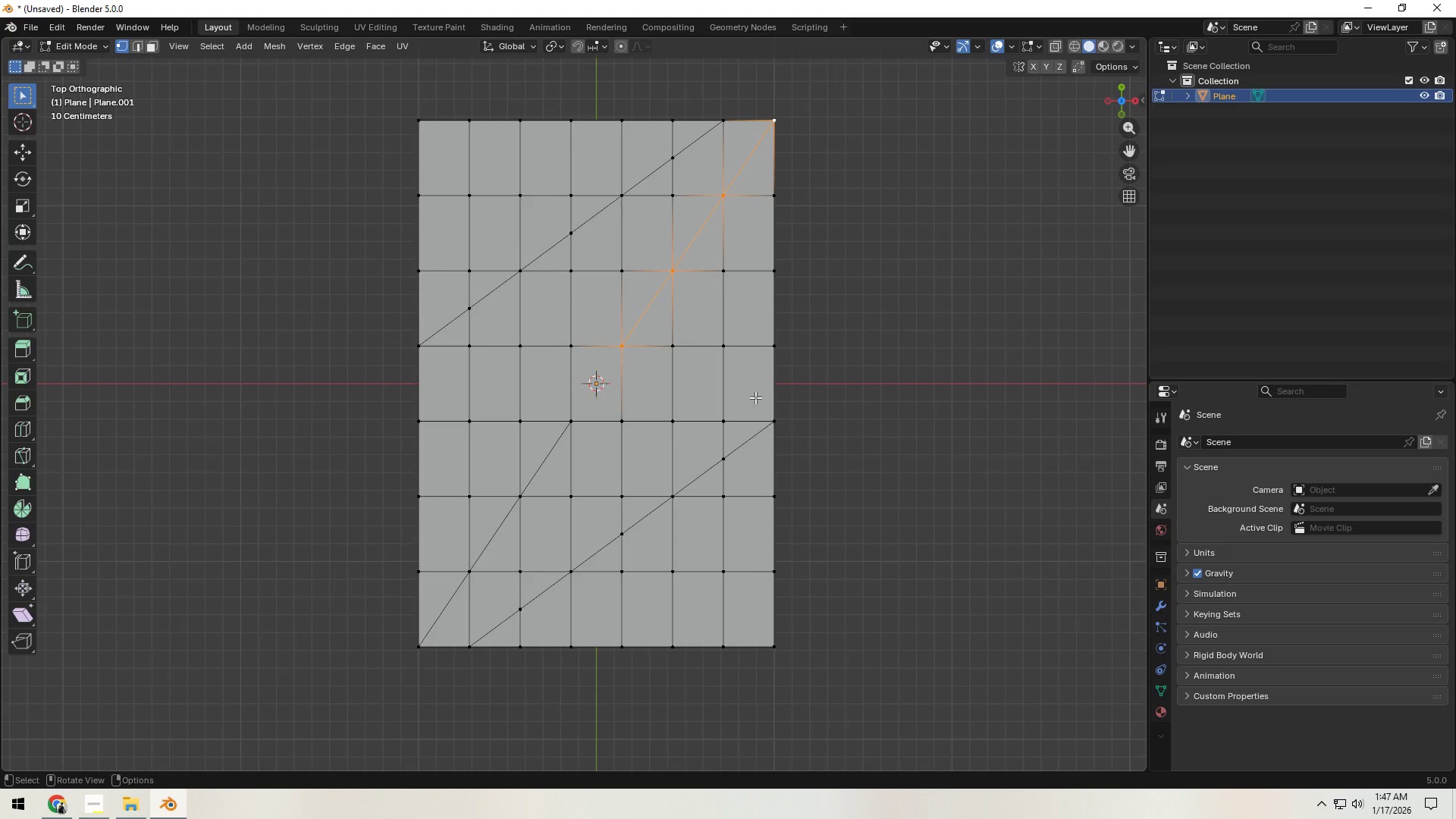 
wait(14.59)
 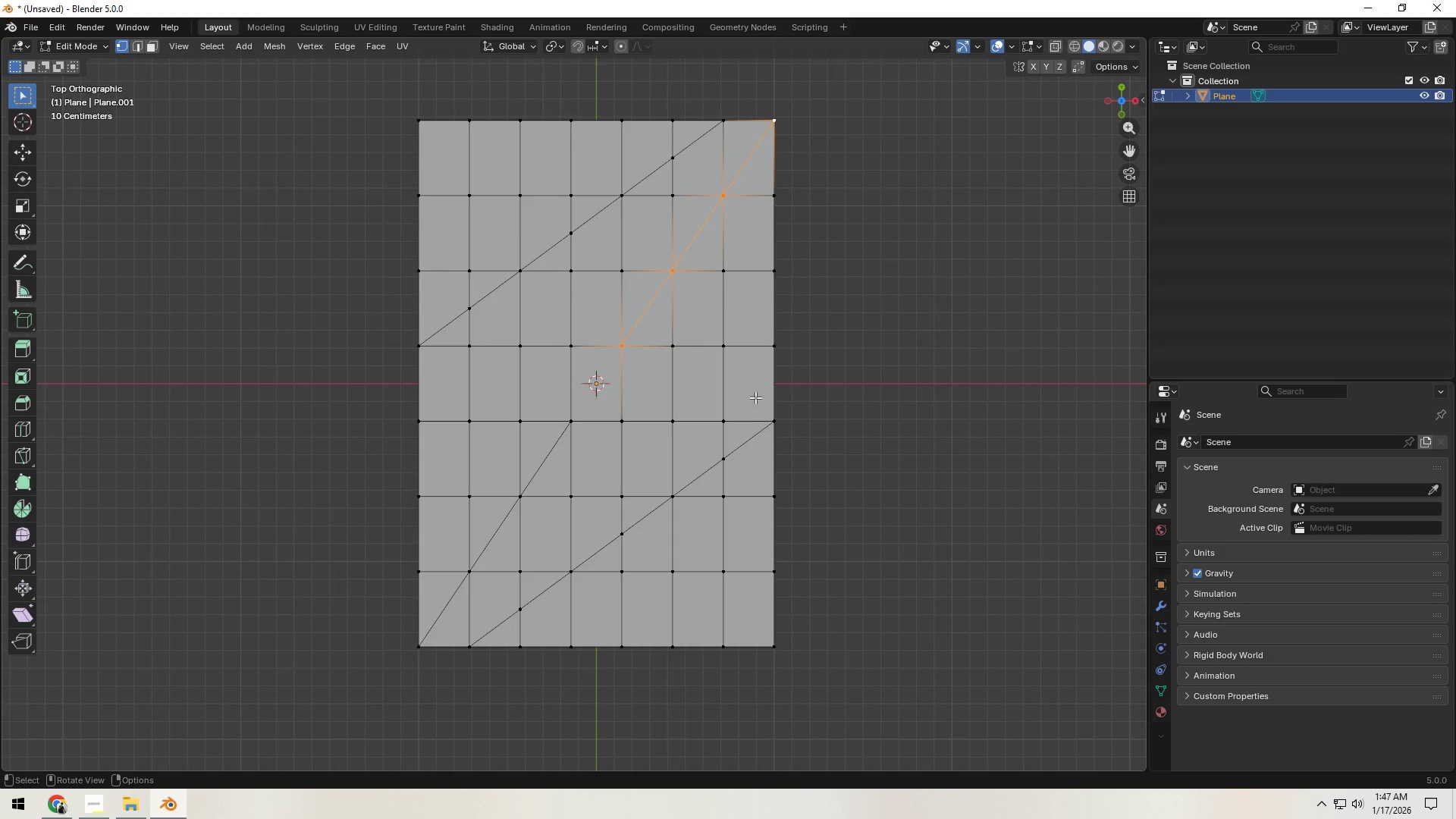 
key(Control+Z)
 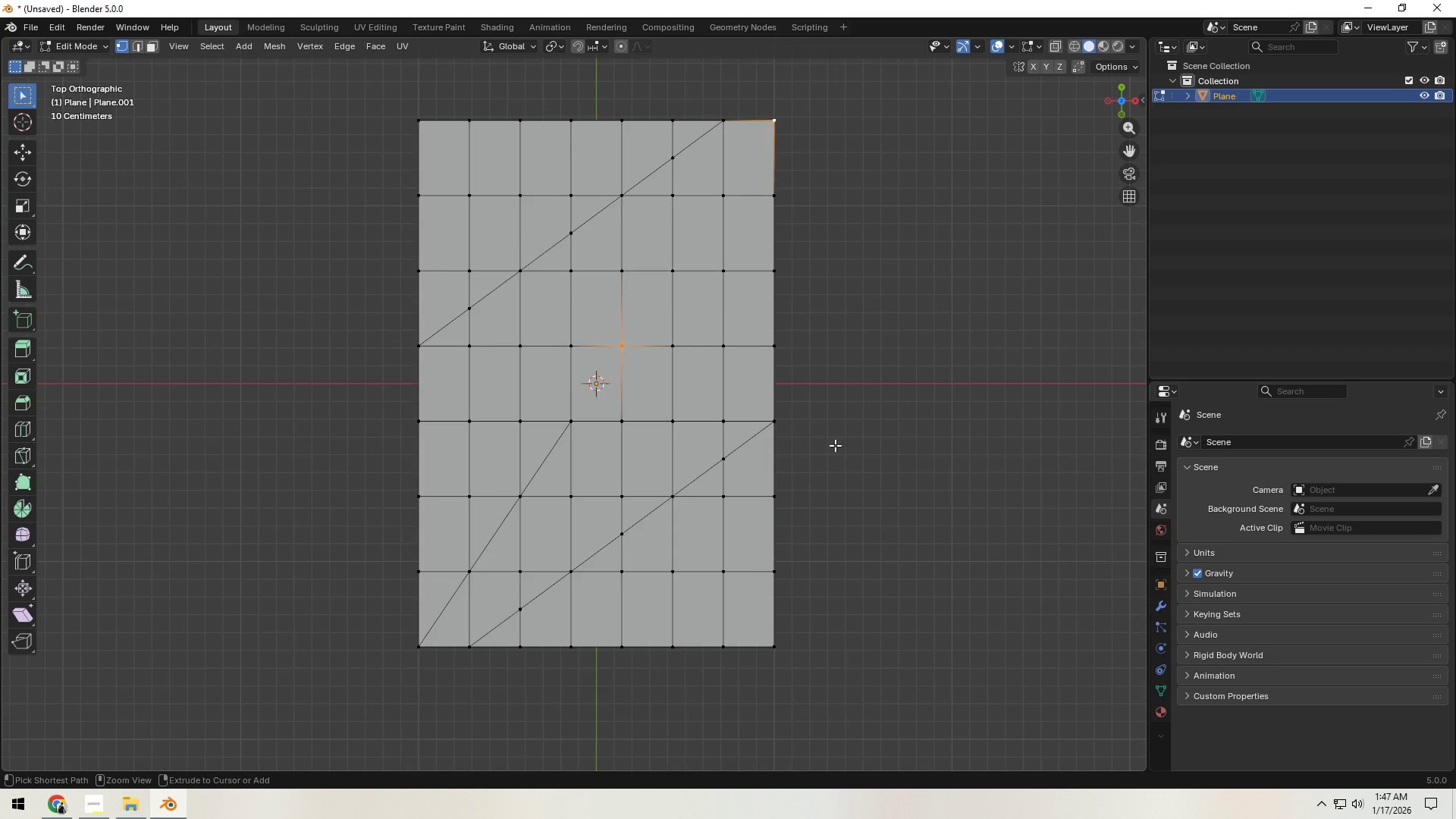 
key(Control+Z)
 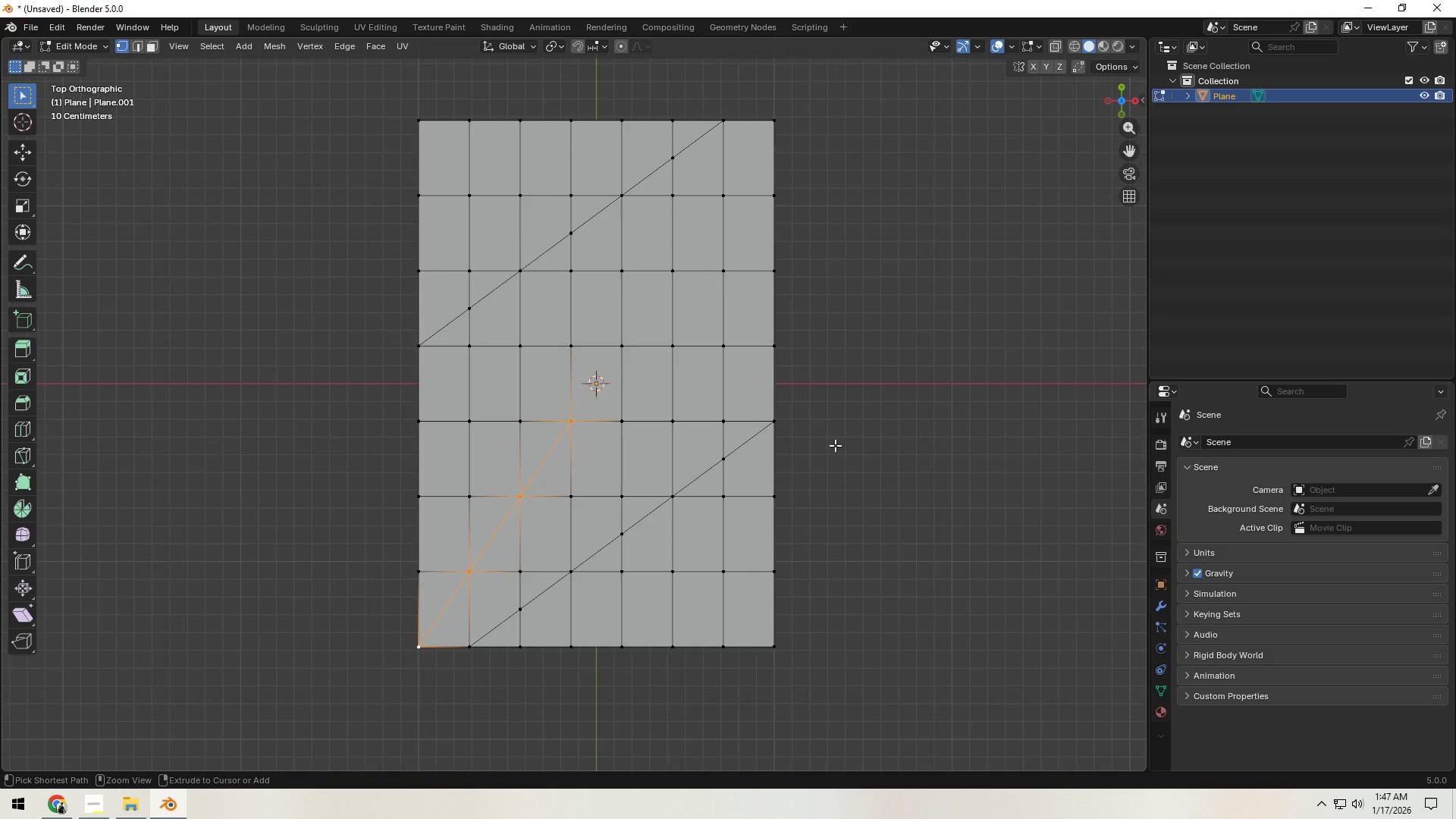 
key(Control+Z)
 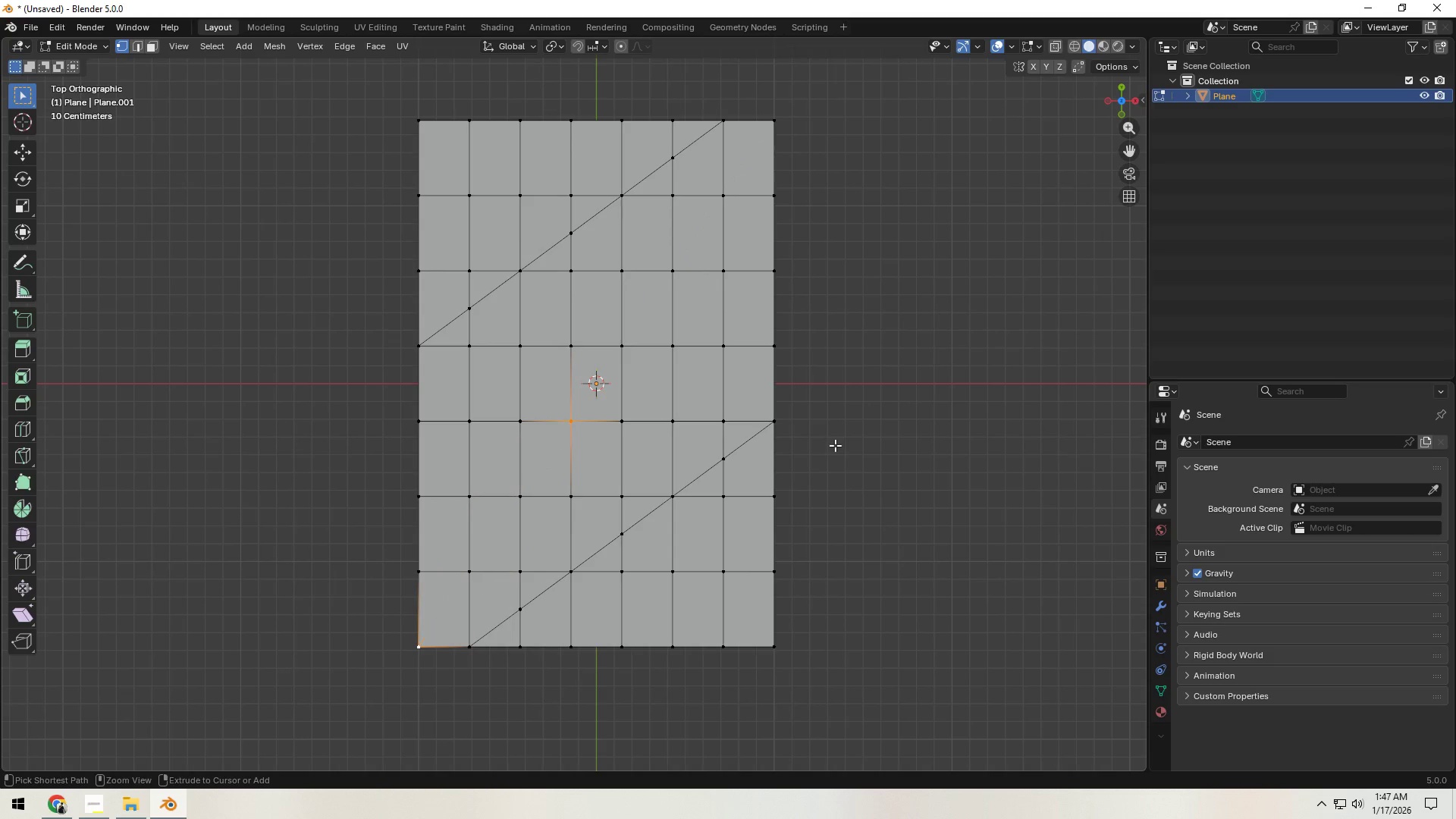 
key(Control+Z)
 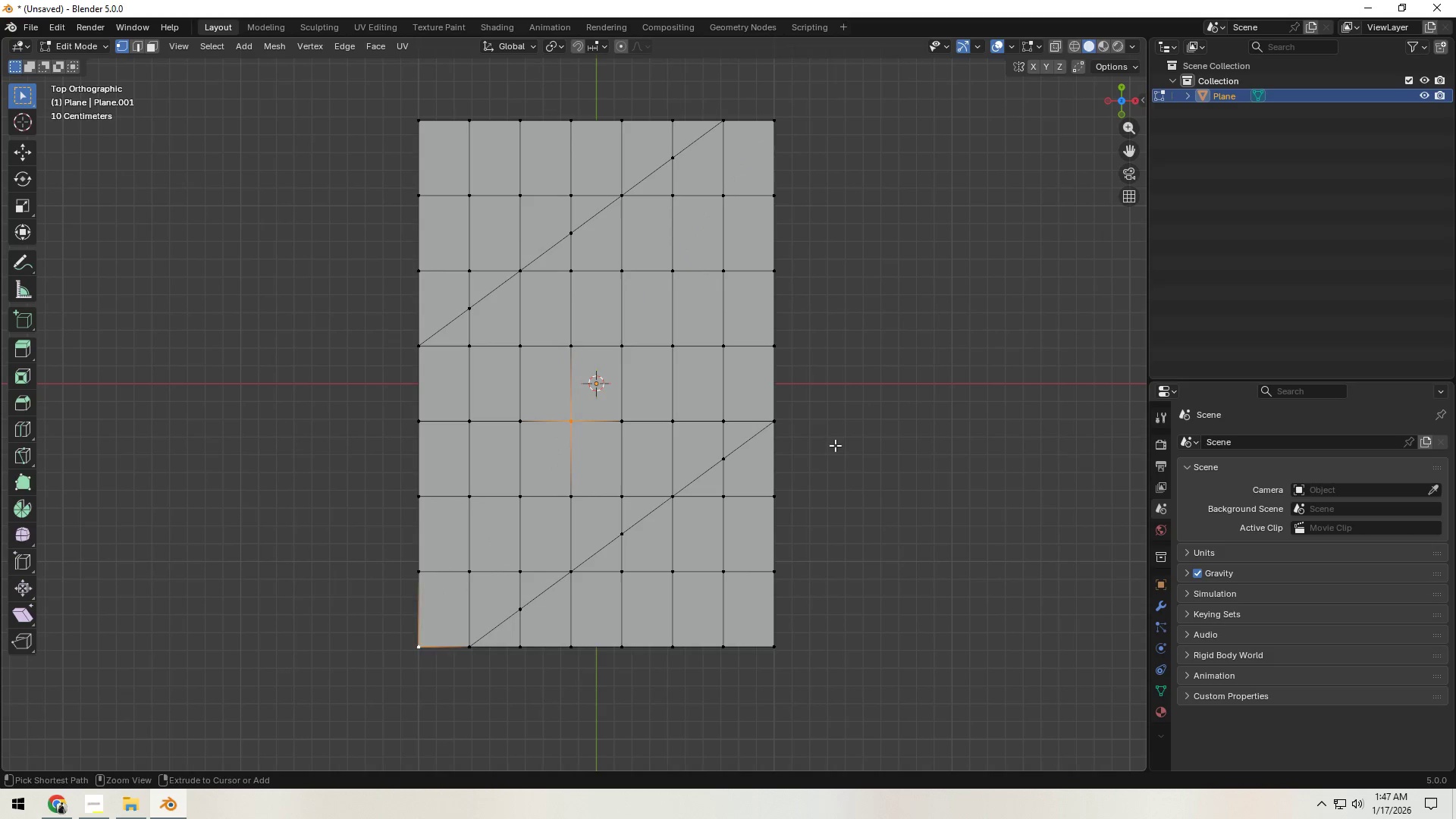 
key(Control+Z)
 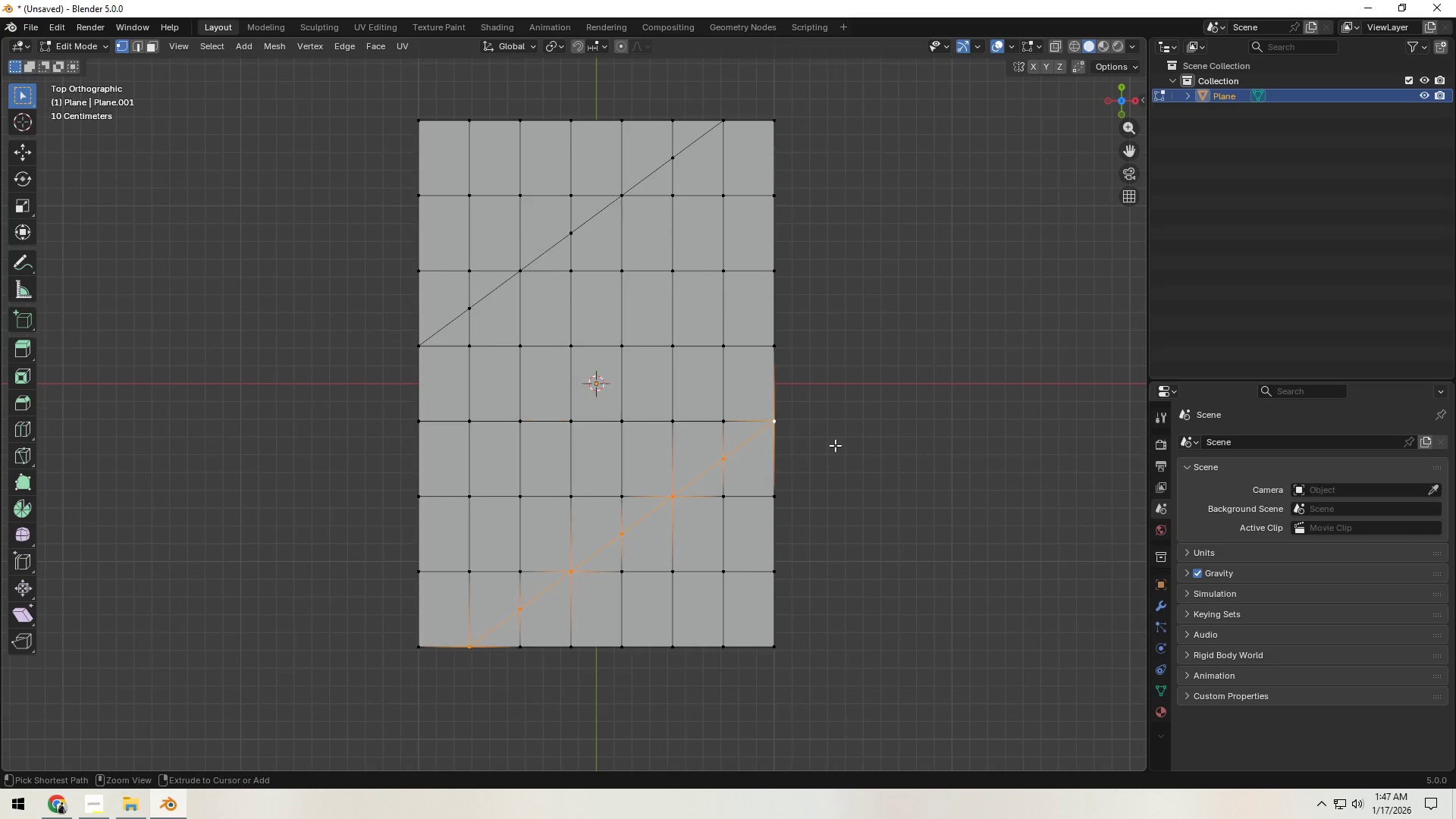 
key(Control+Z)
 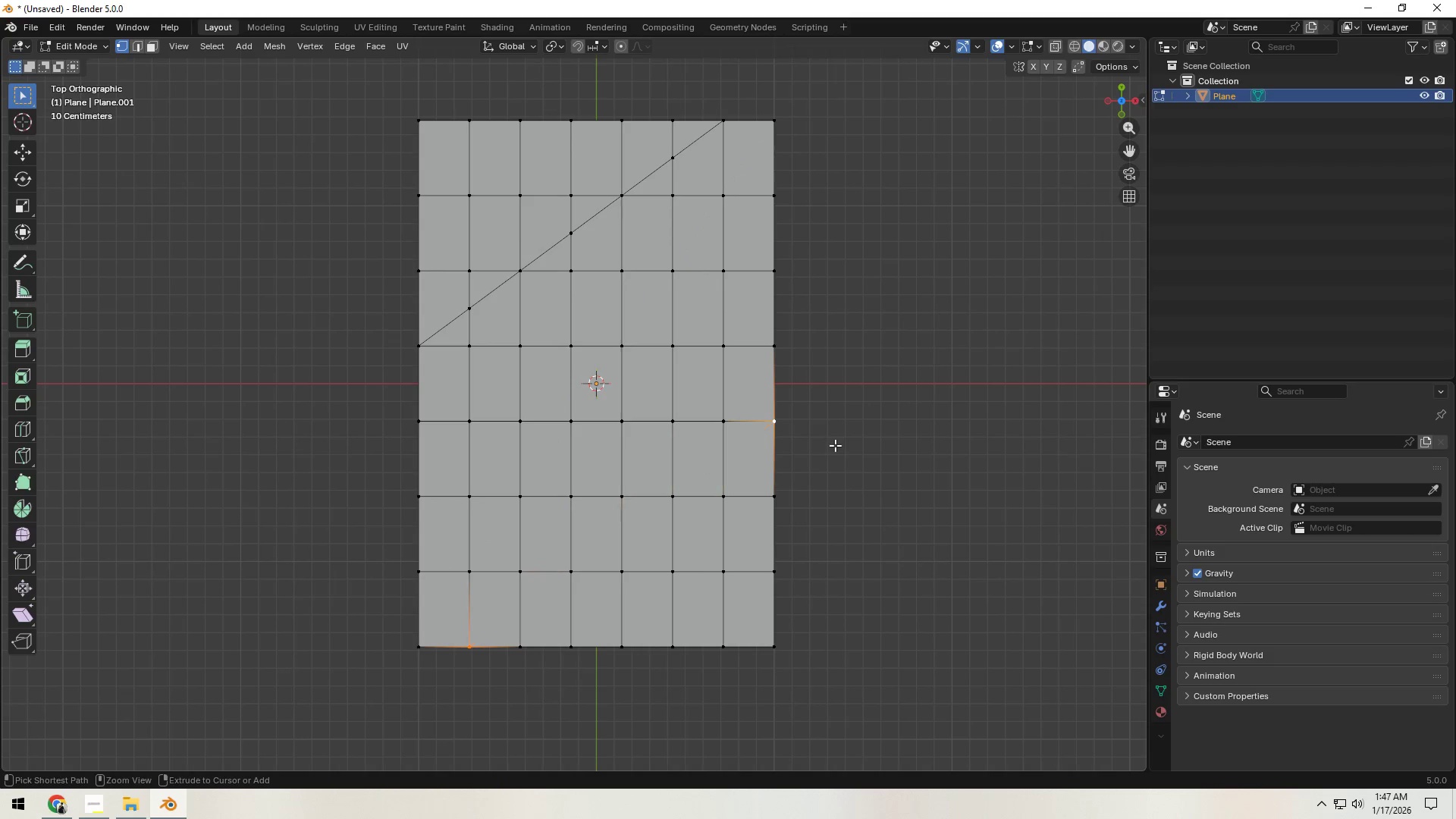 
key(Control+Z)
 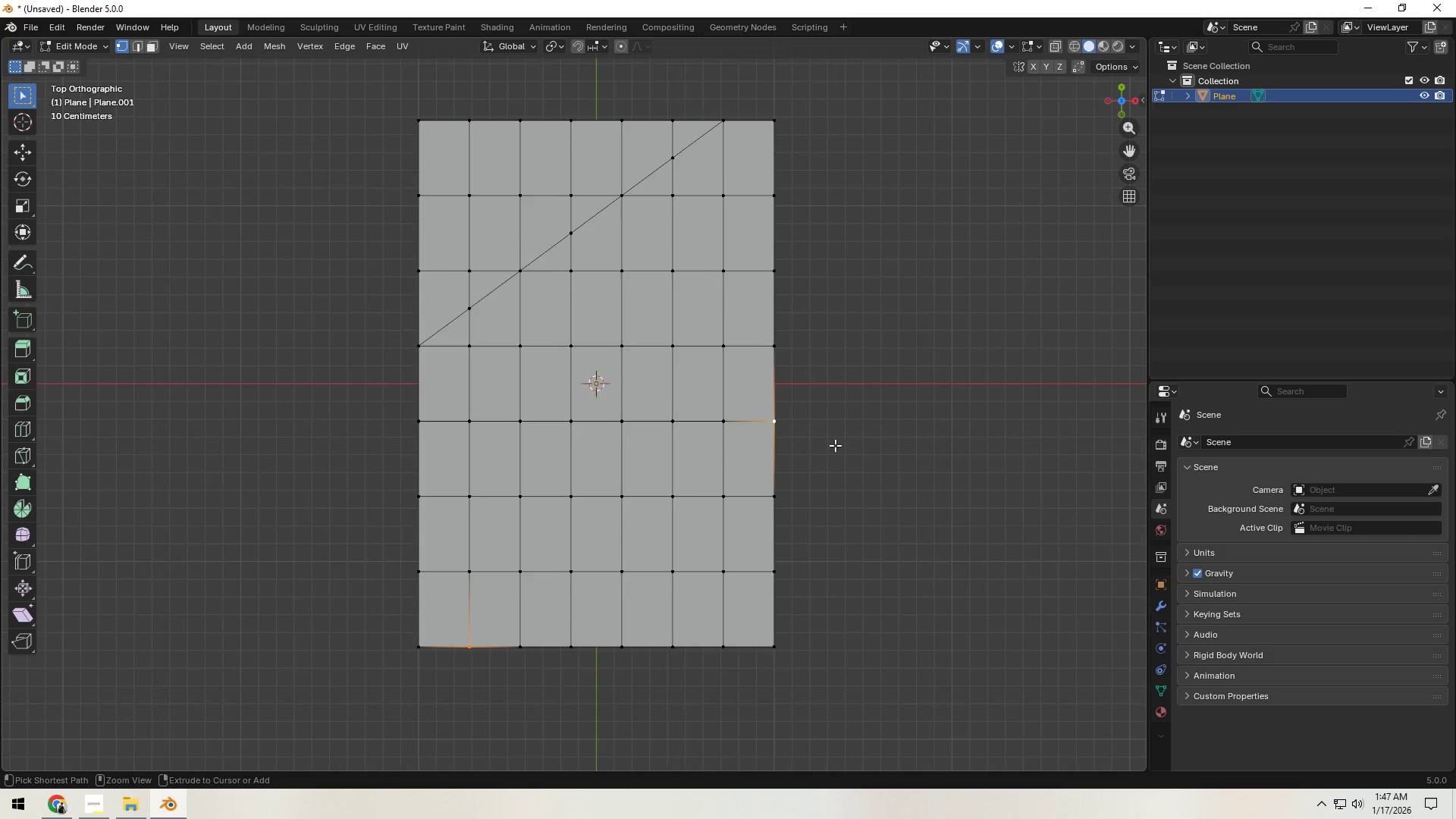 
key(Control+Z)
 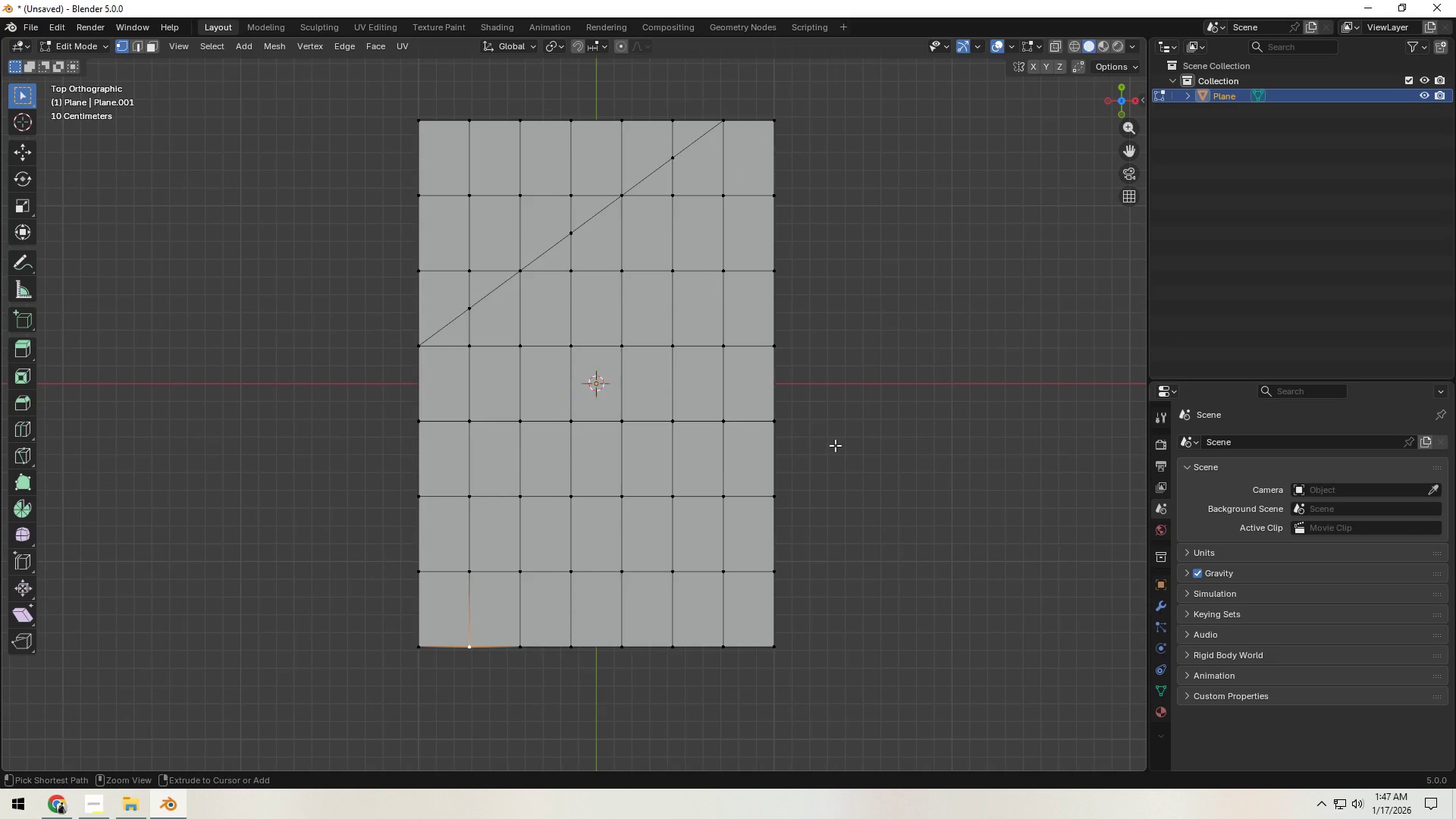 
key(Control+Z)
 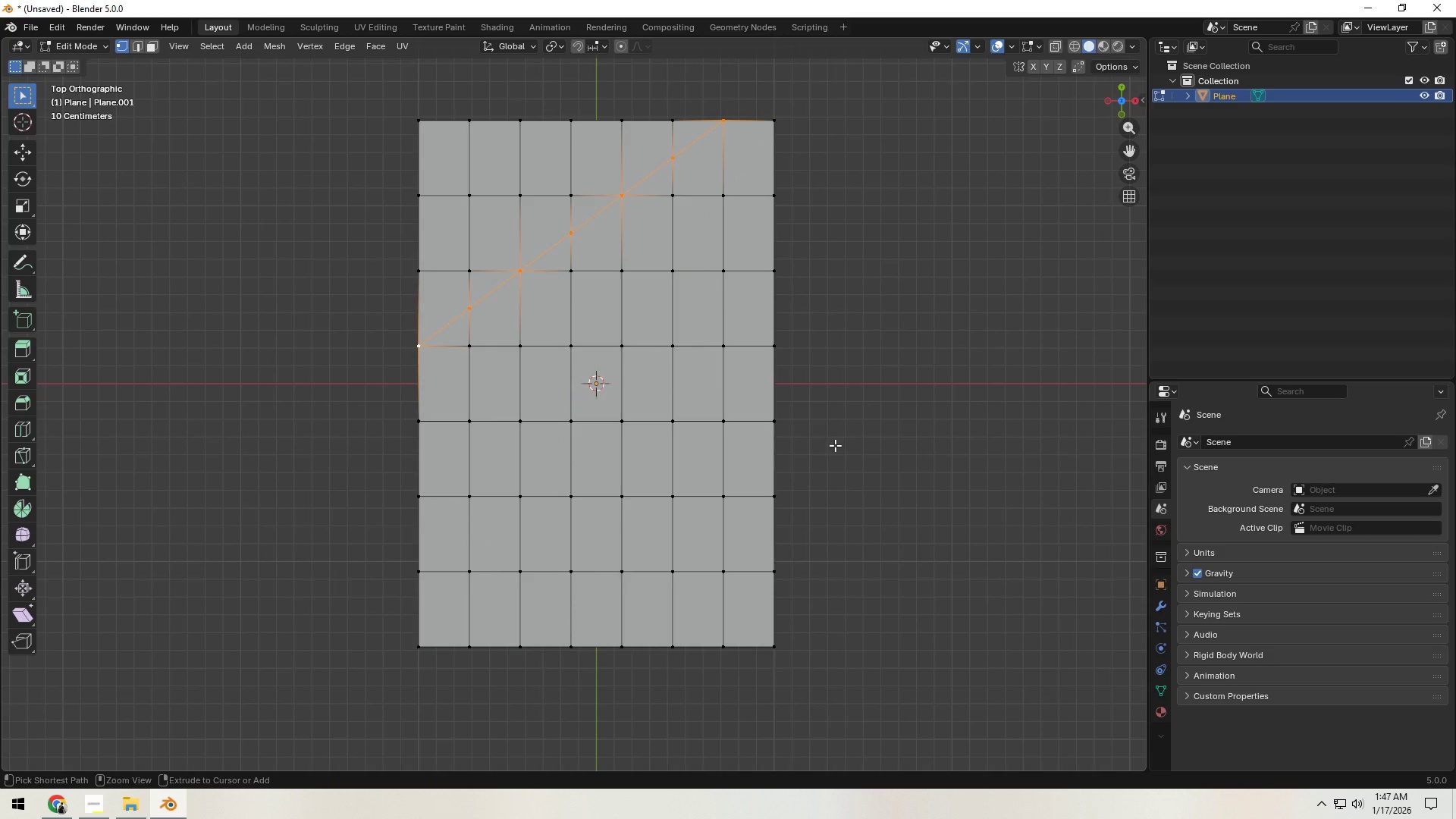 
key(Control+Z)
 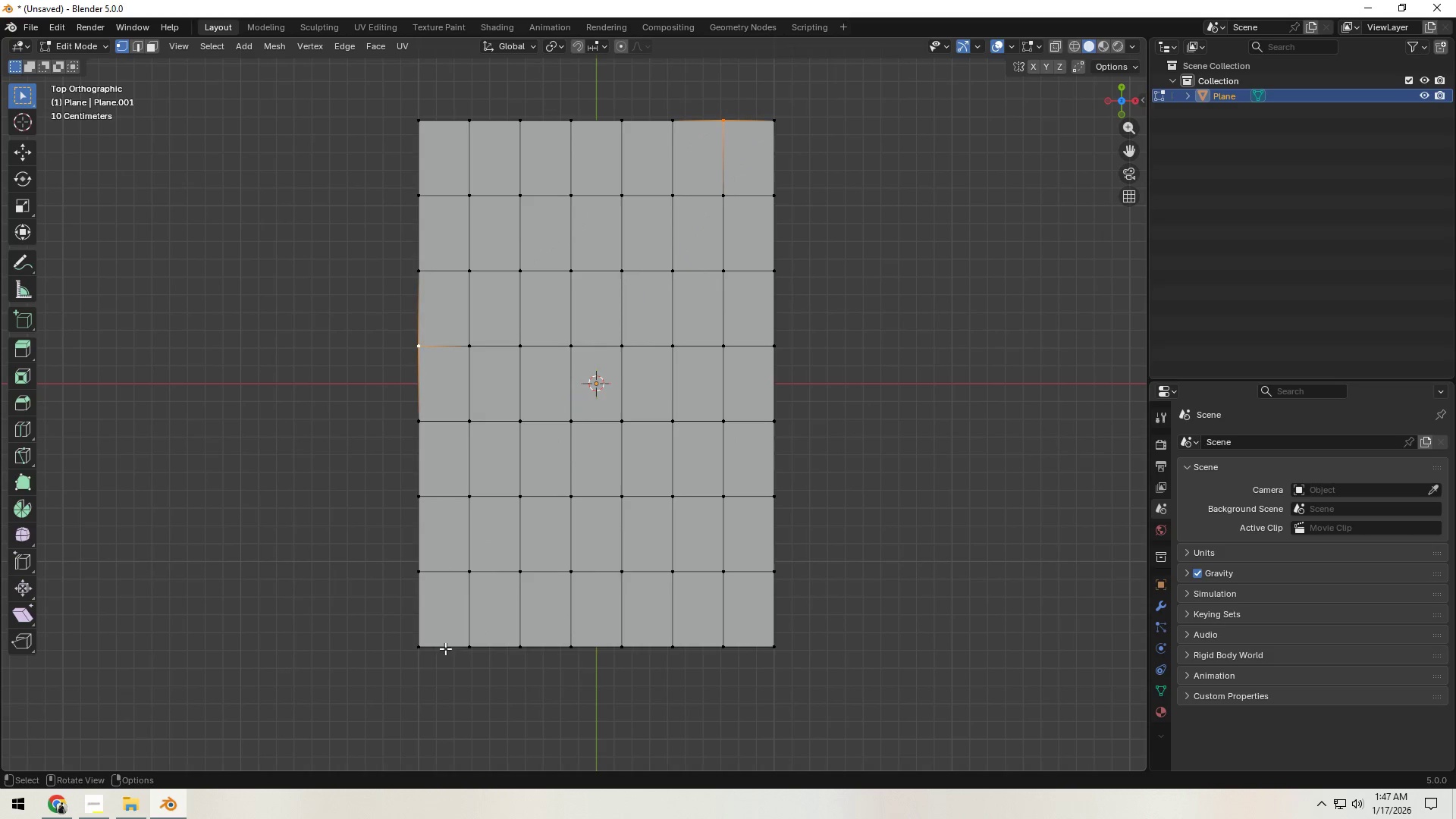 
left_click([431, 648])
 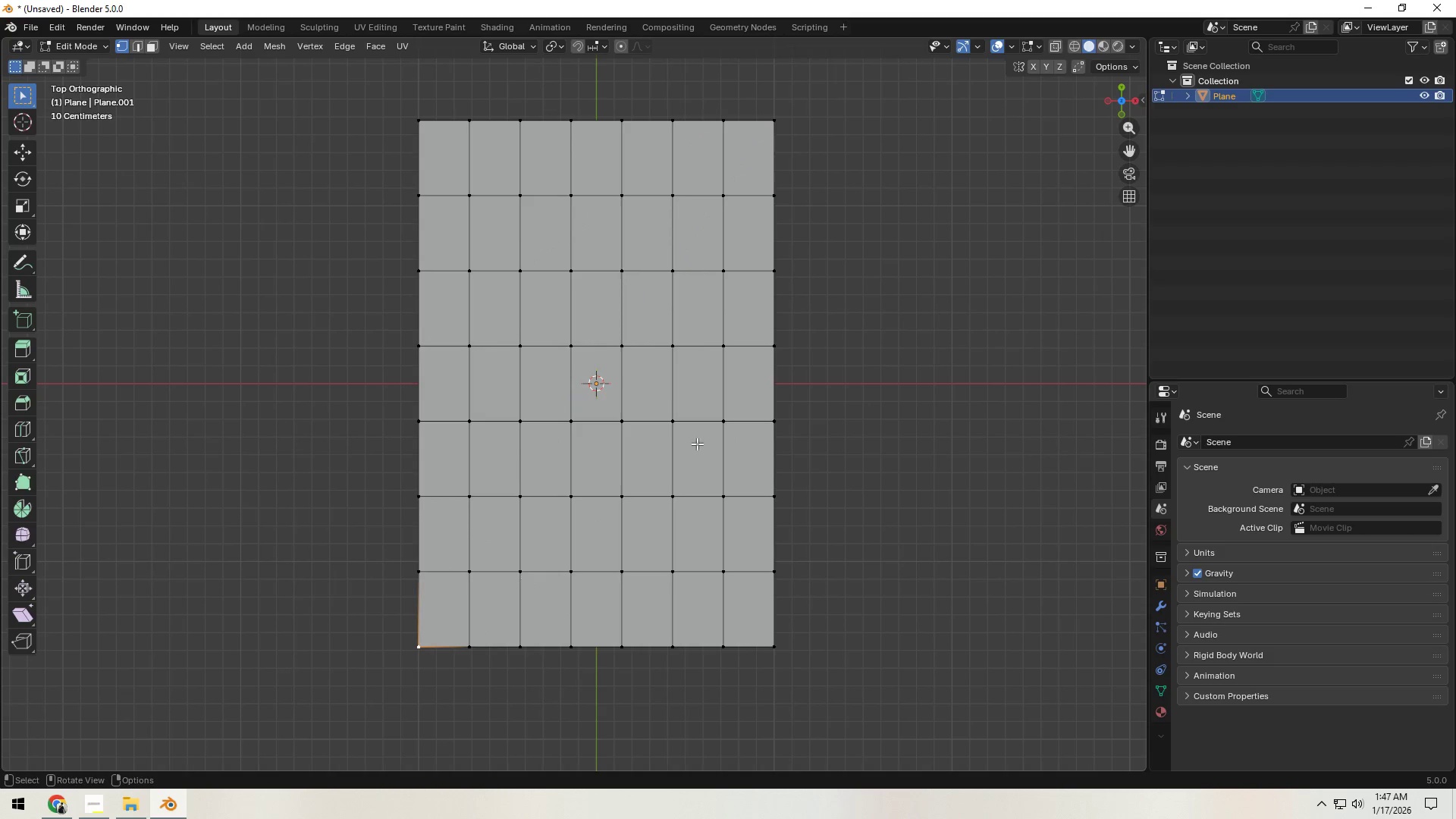 
hold_key(key=ShiftLeft, duration=0.88)
left_click([777, 353])
 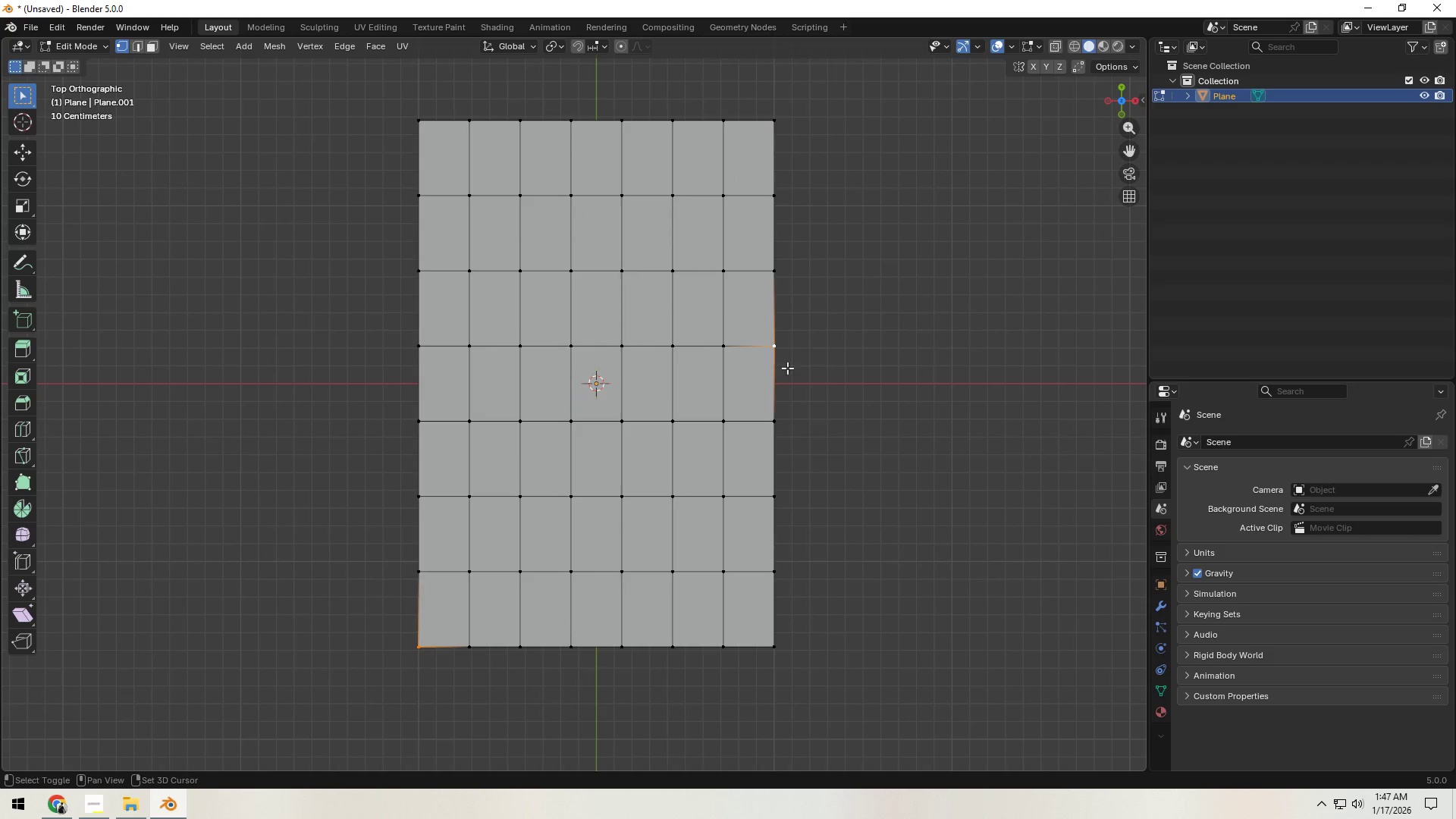 
hold_key(key=ShiftLeft, duration=3.33)
 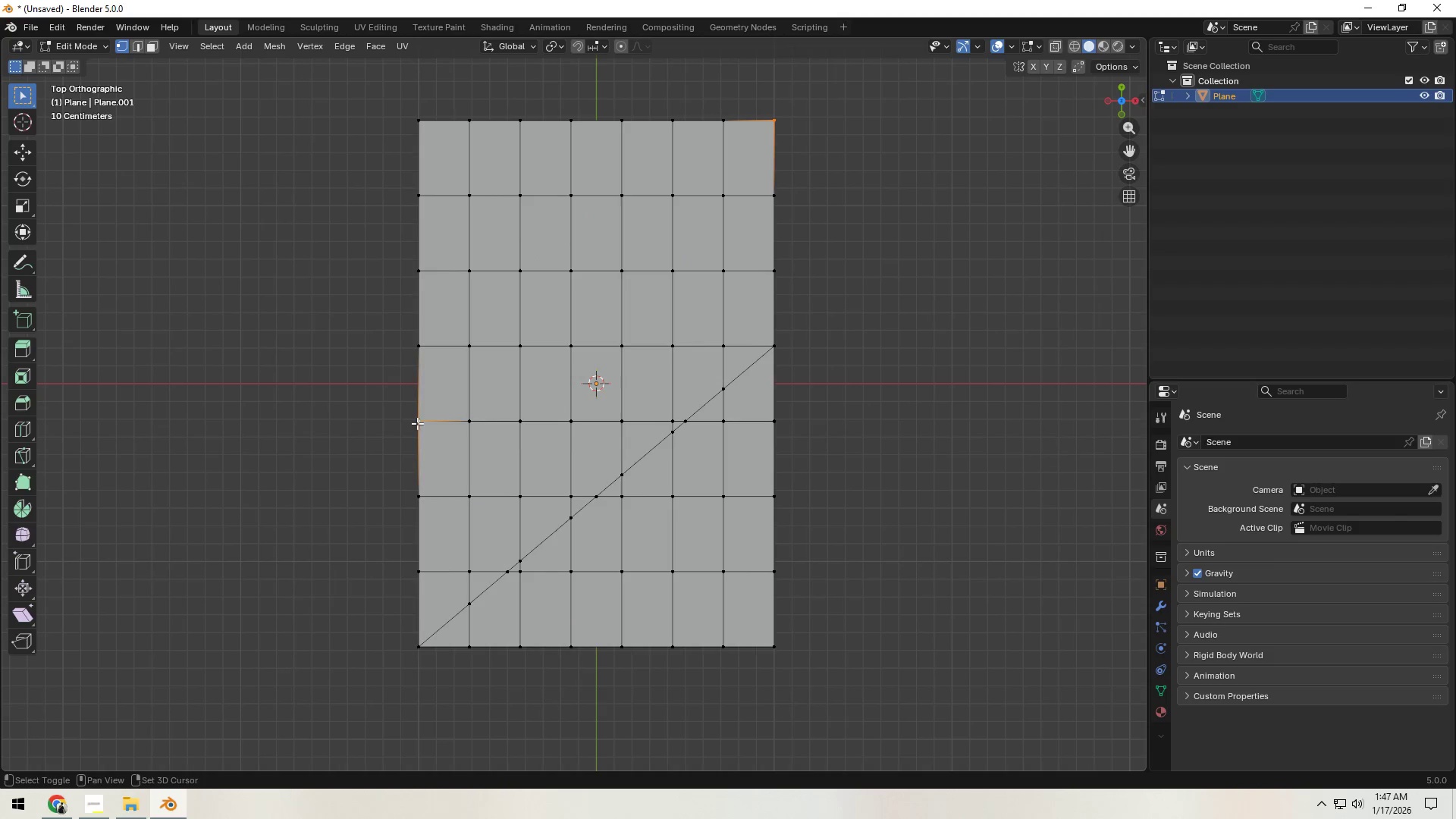 
key(J)
 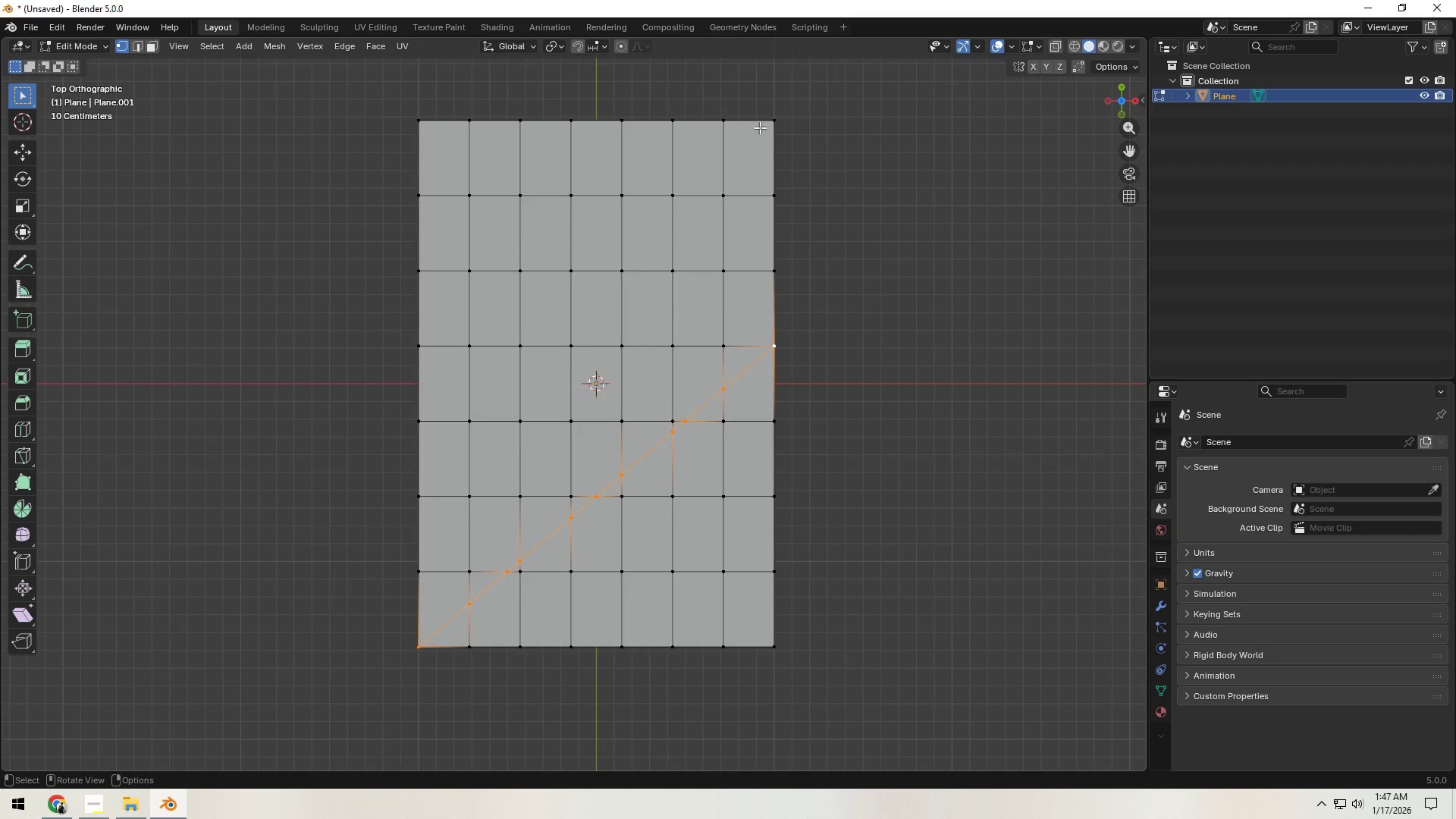 
left_click([768, 120])
 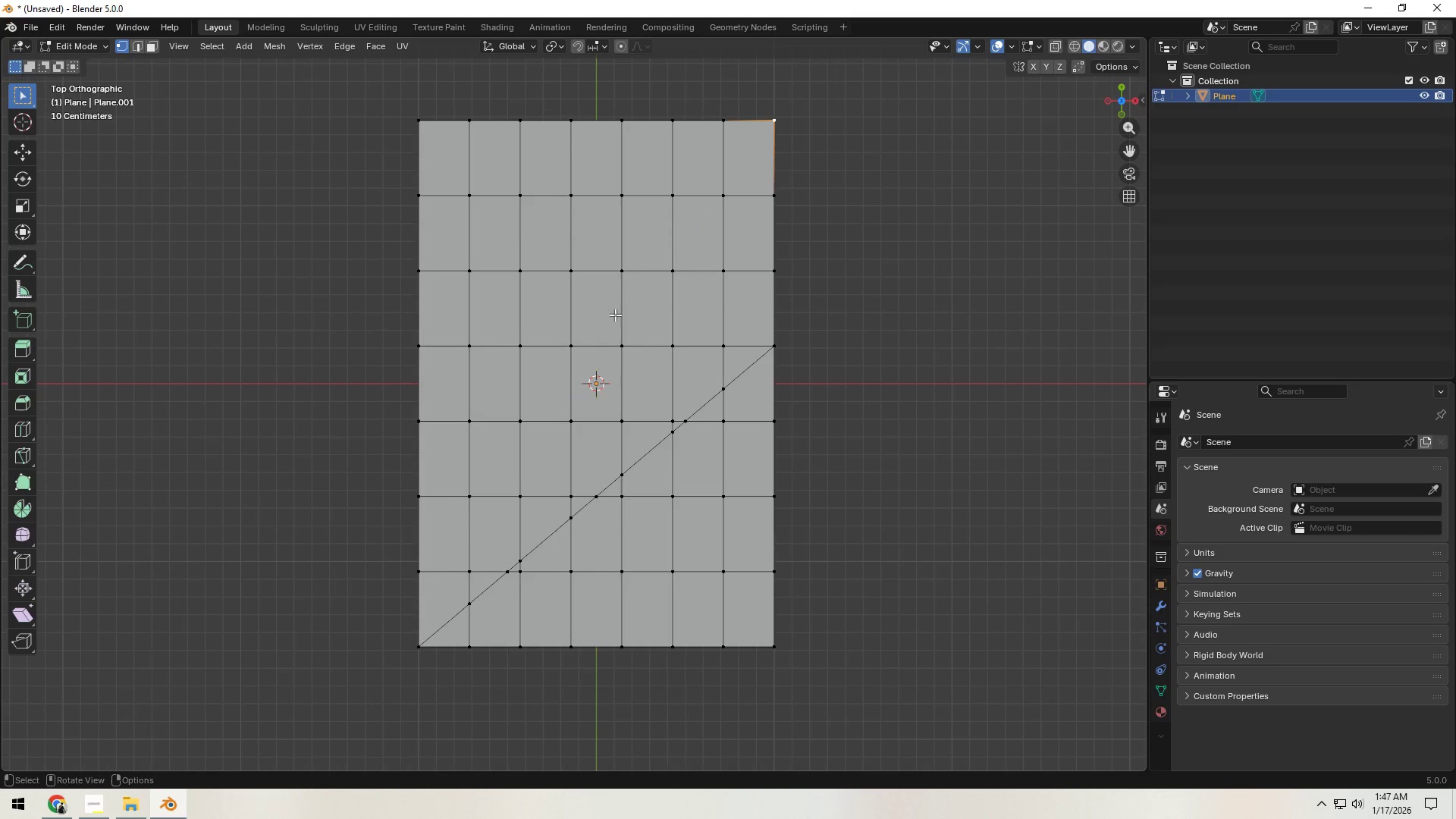 
hold_key(key=ShiftLeft, duration=0.61)
left_click([417, 423])
 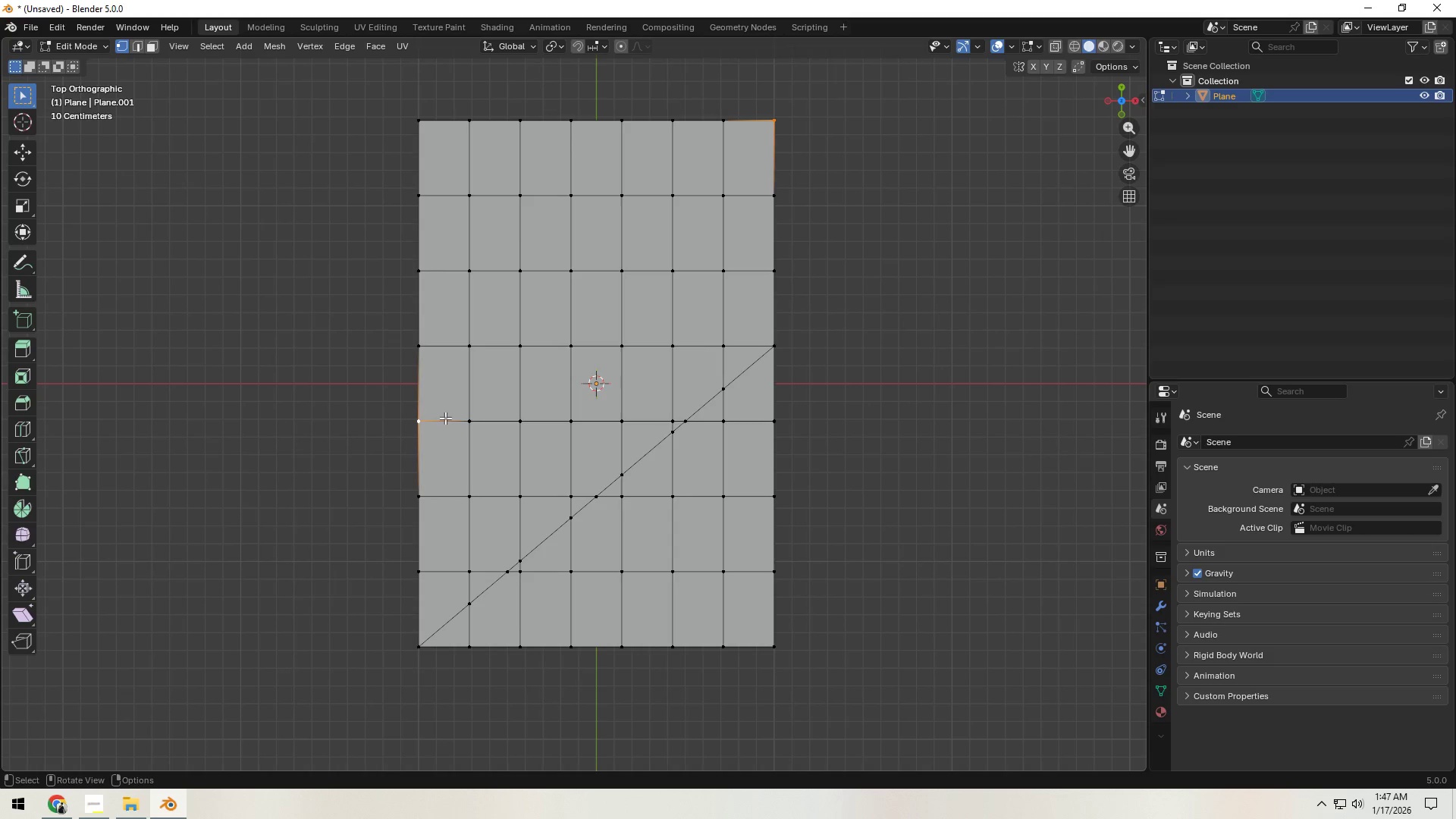 
key(J)
 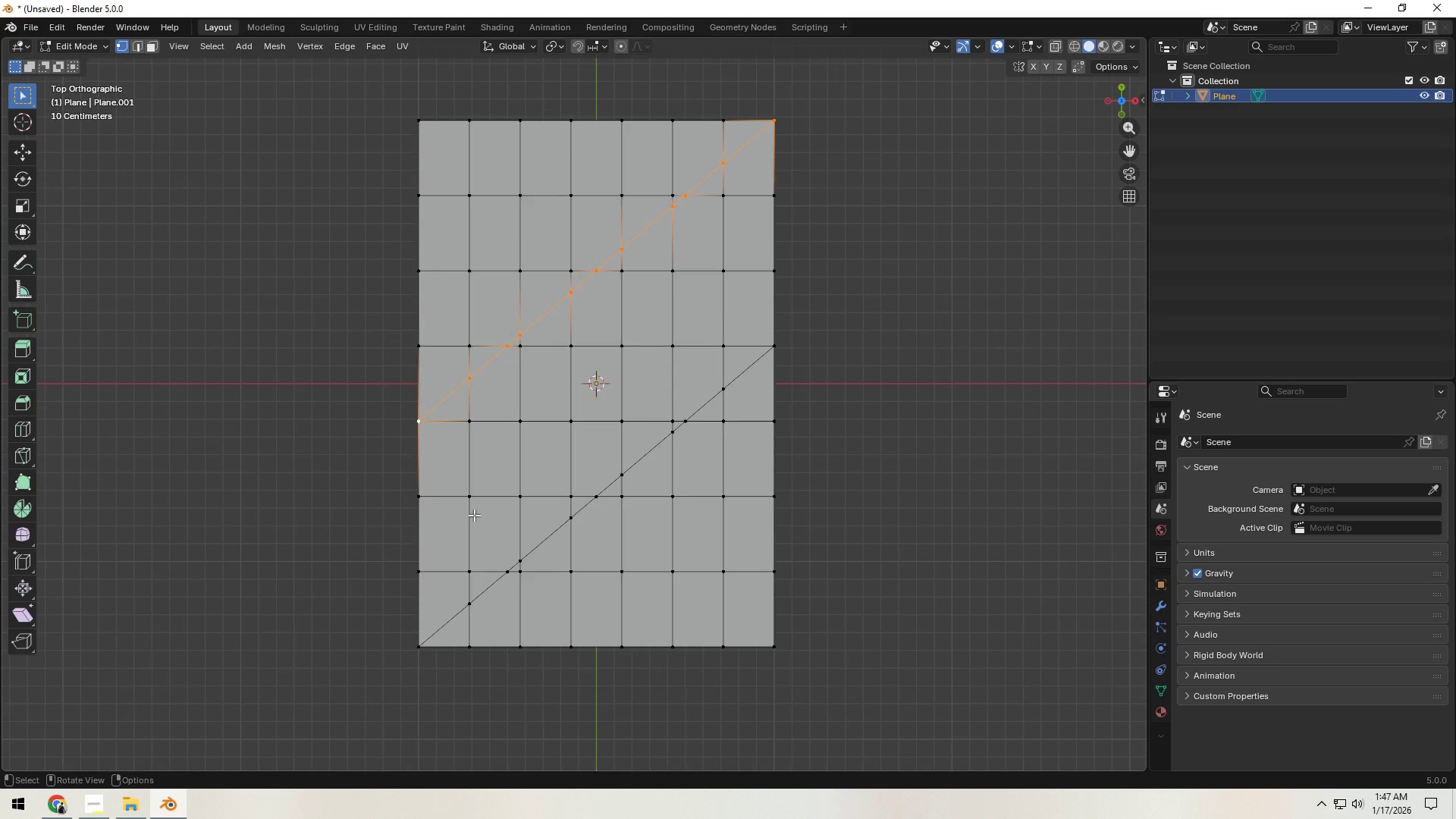 
left_click([422, 645])
 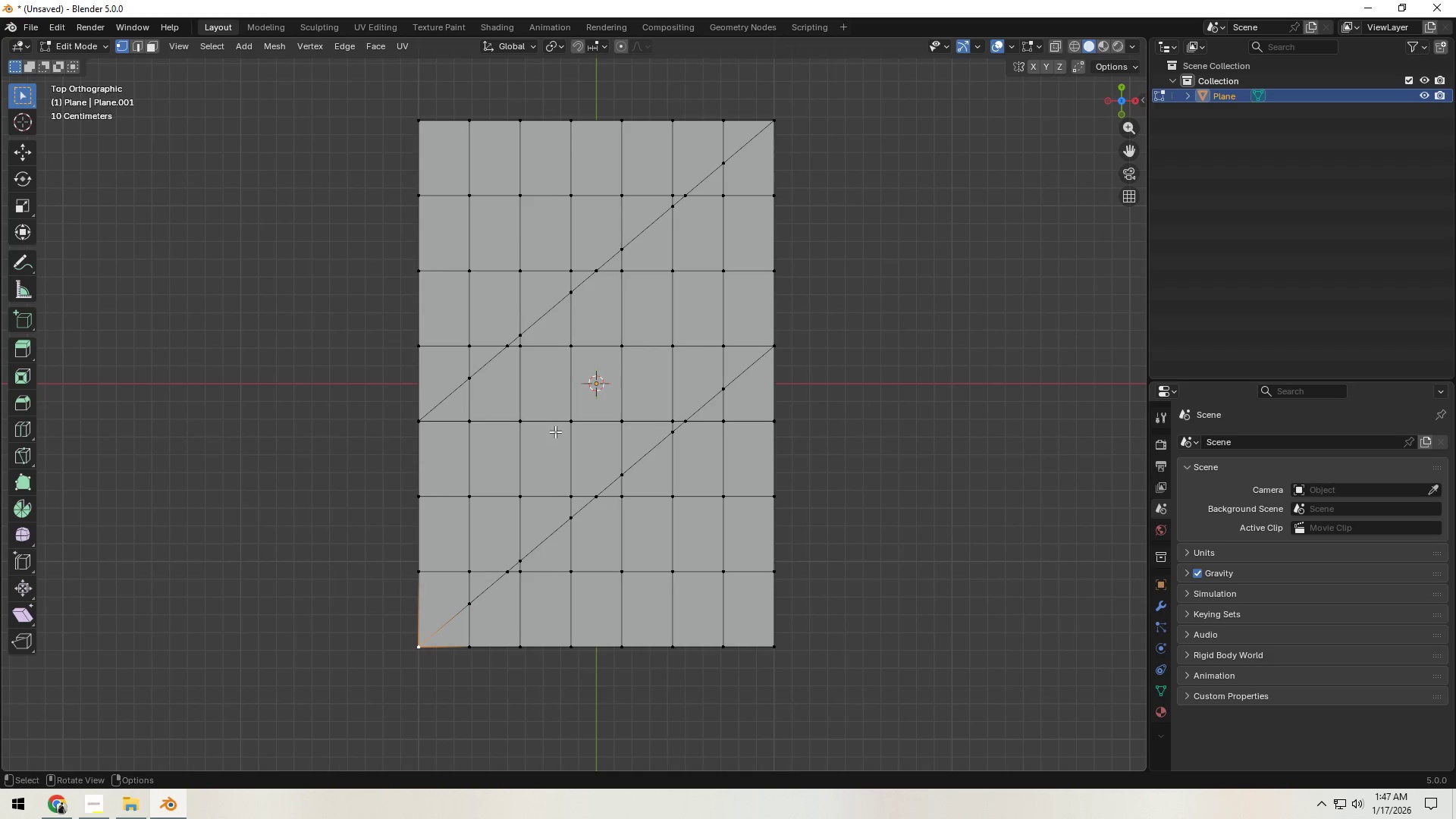 
hold_key(key=ShiftLeft, duration=1.5)
left_click([569, 419])
 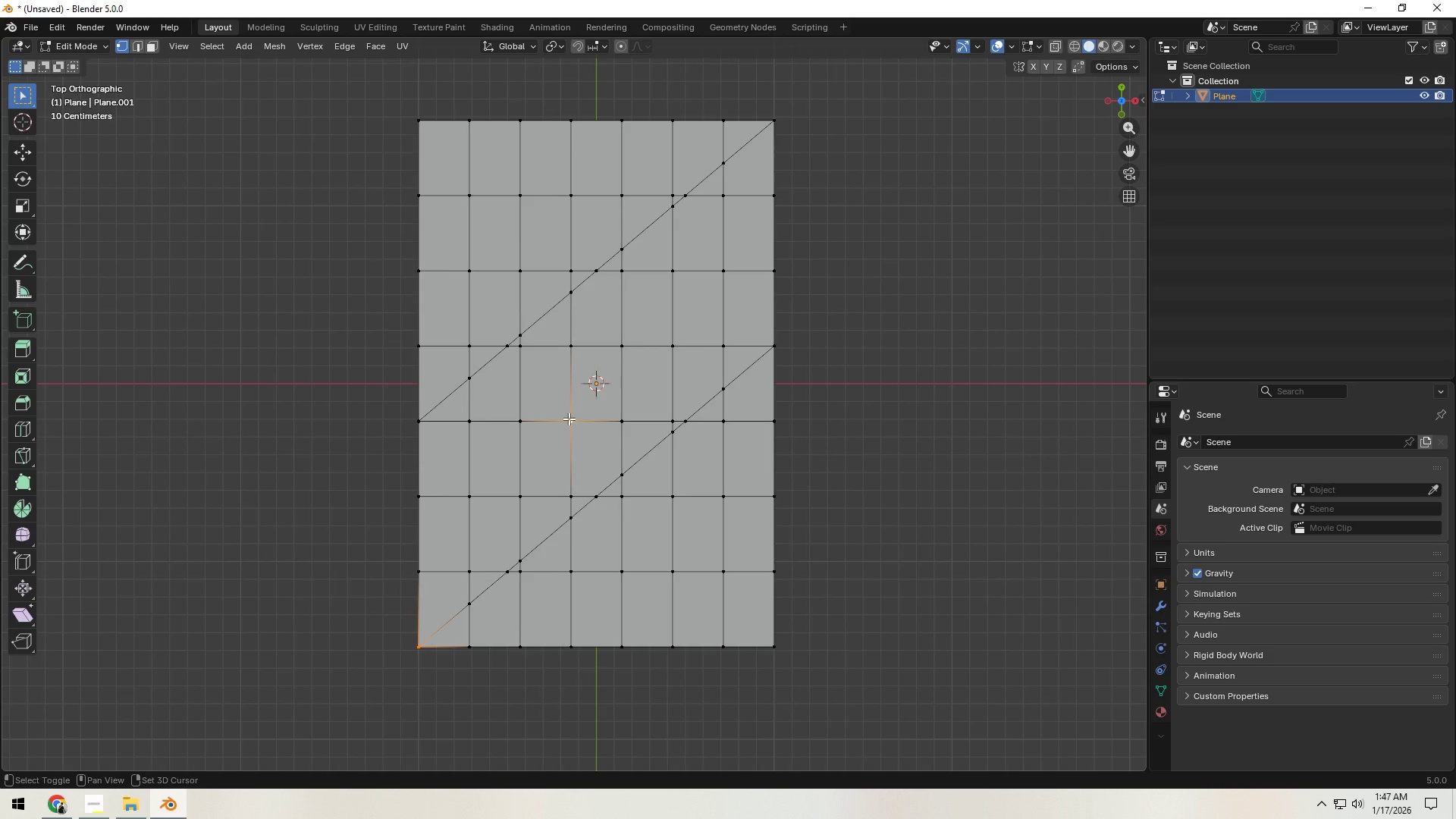 
key(Shift+ShiftLeft)
 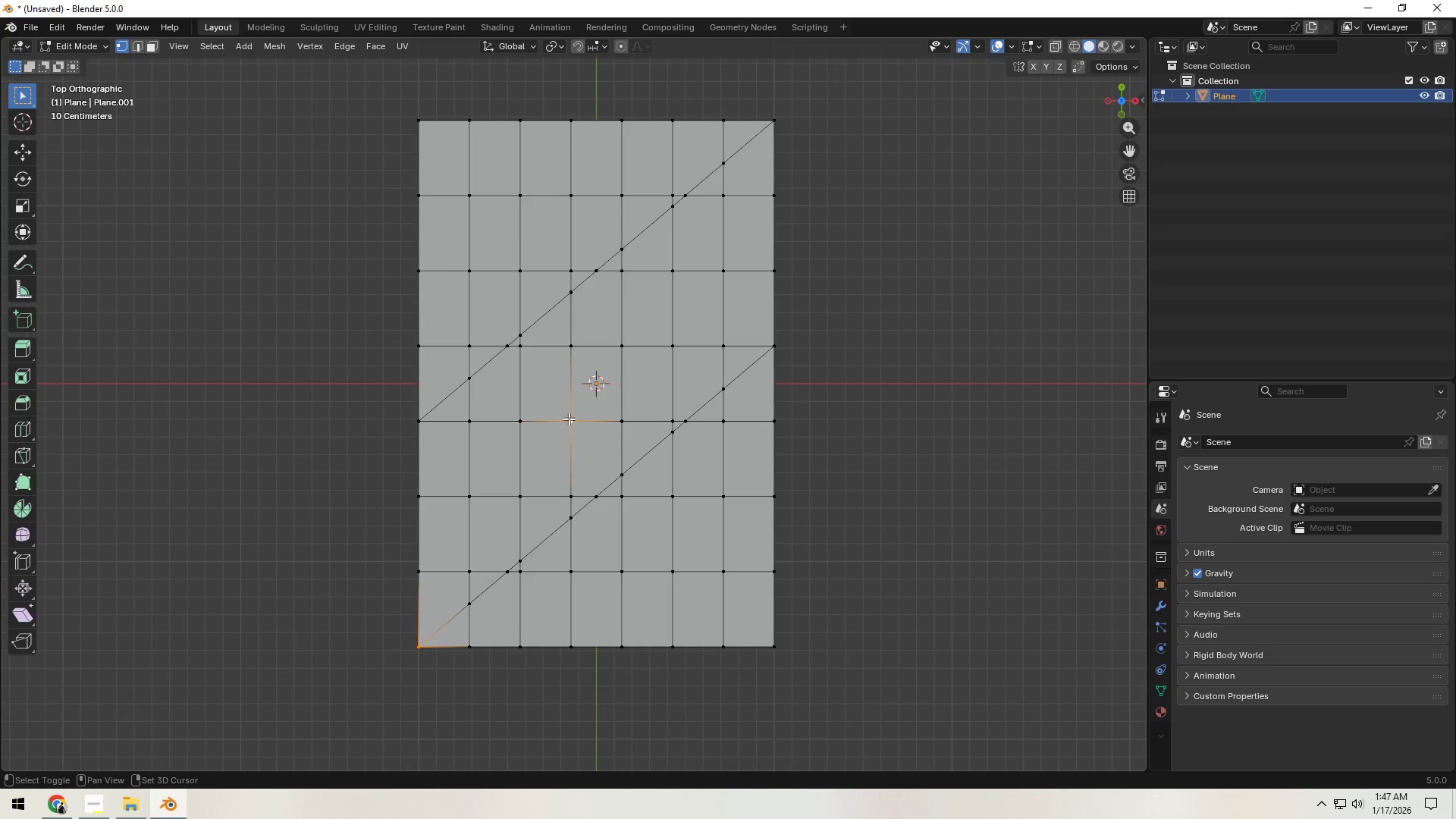 
key(Shift+ShiftLeft)
 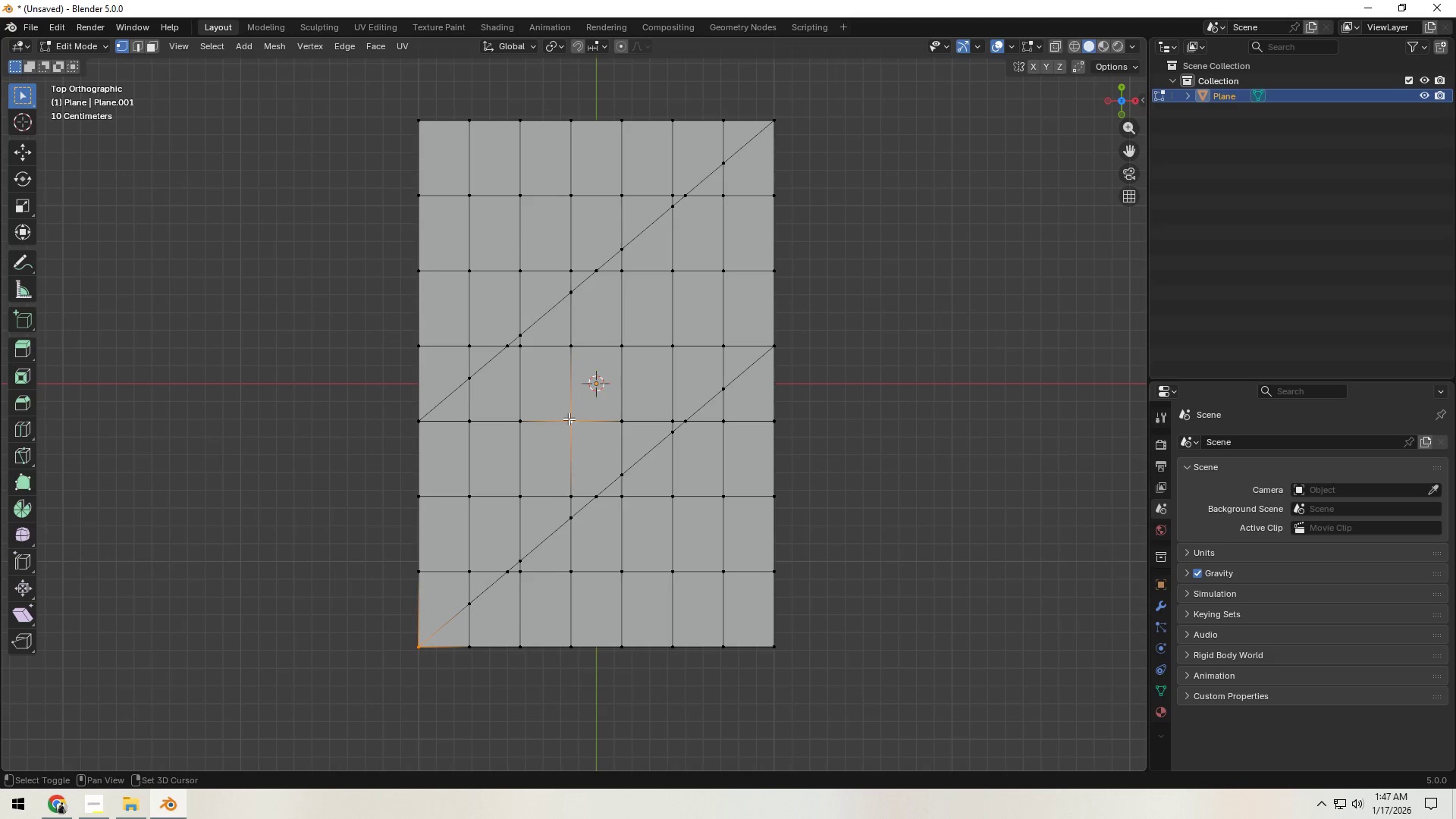 
key(Shift+ShiftLeft)
 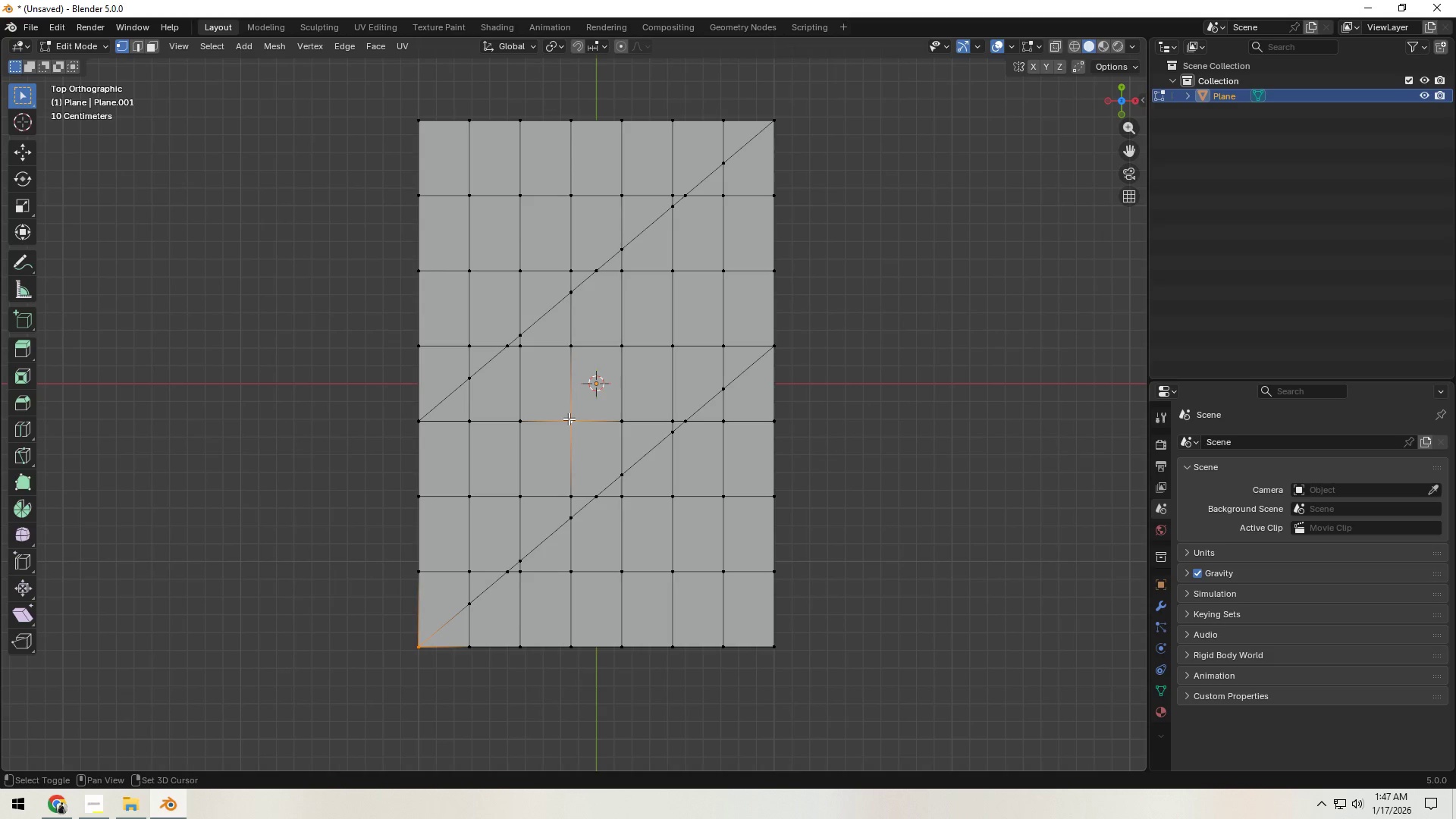 
key(Shift+ShiftLeft)
 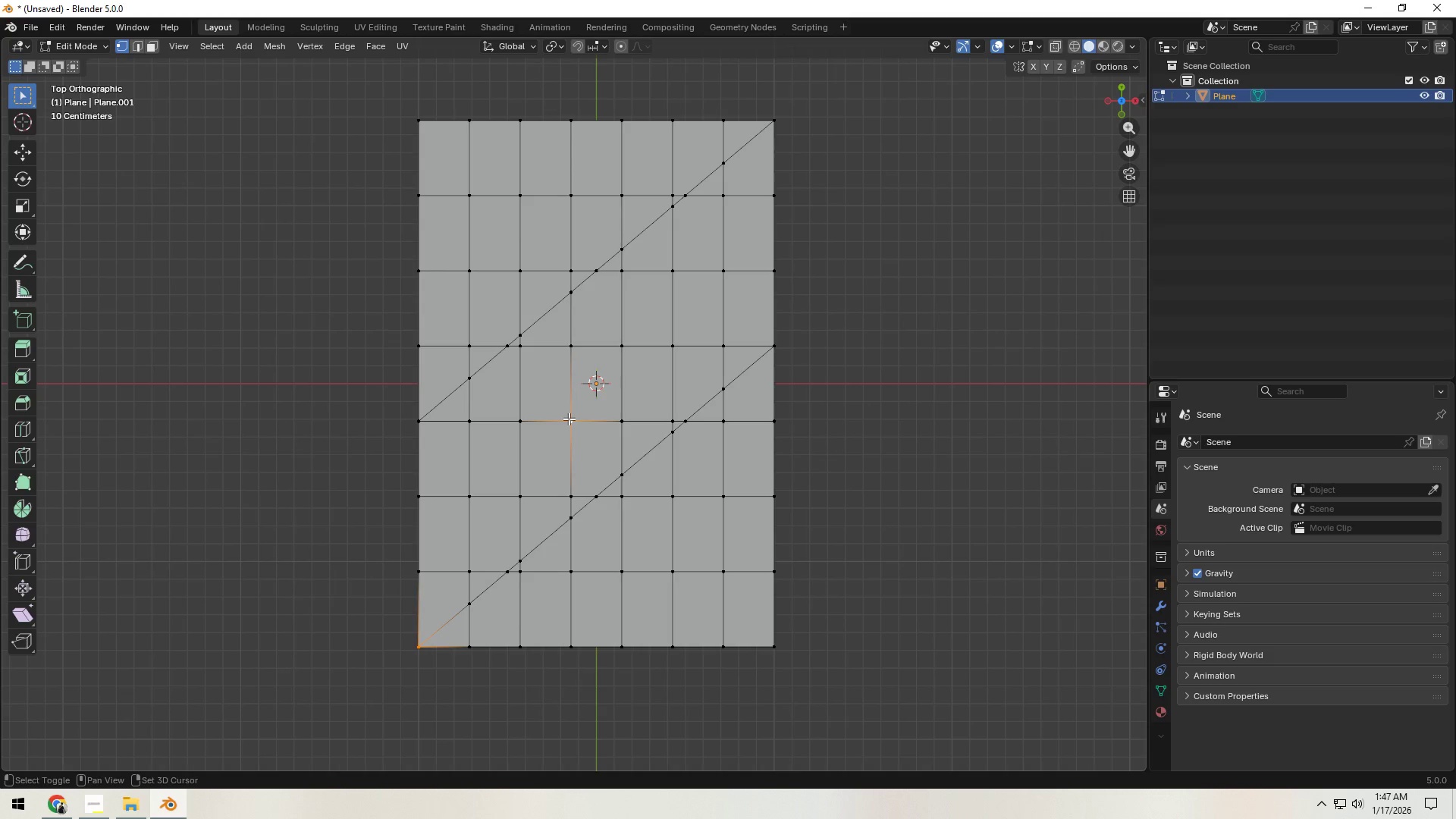 
key(Shift+ShiftLeft)
 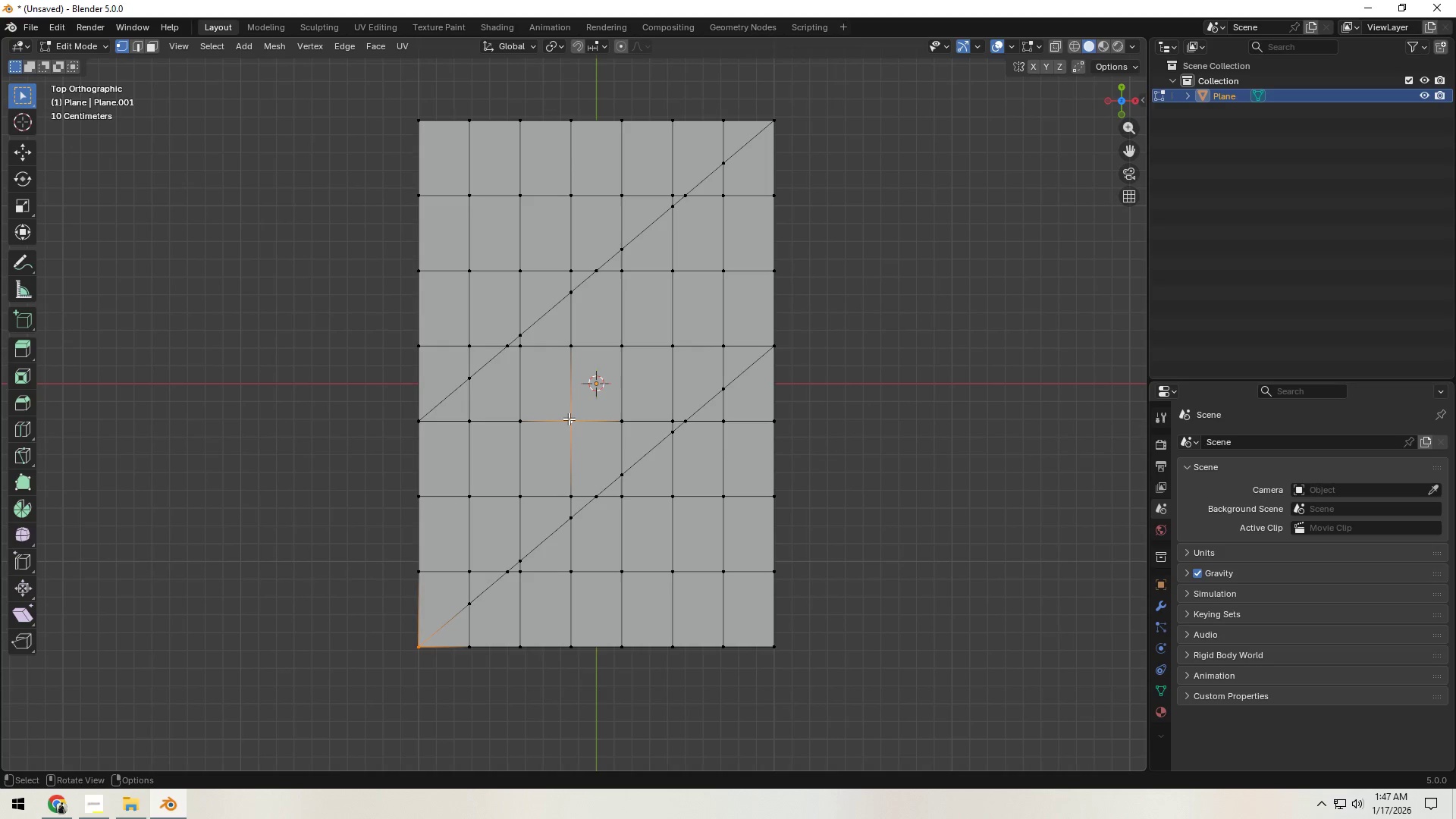 
key(Shift+ShiftLeft)
 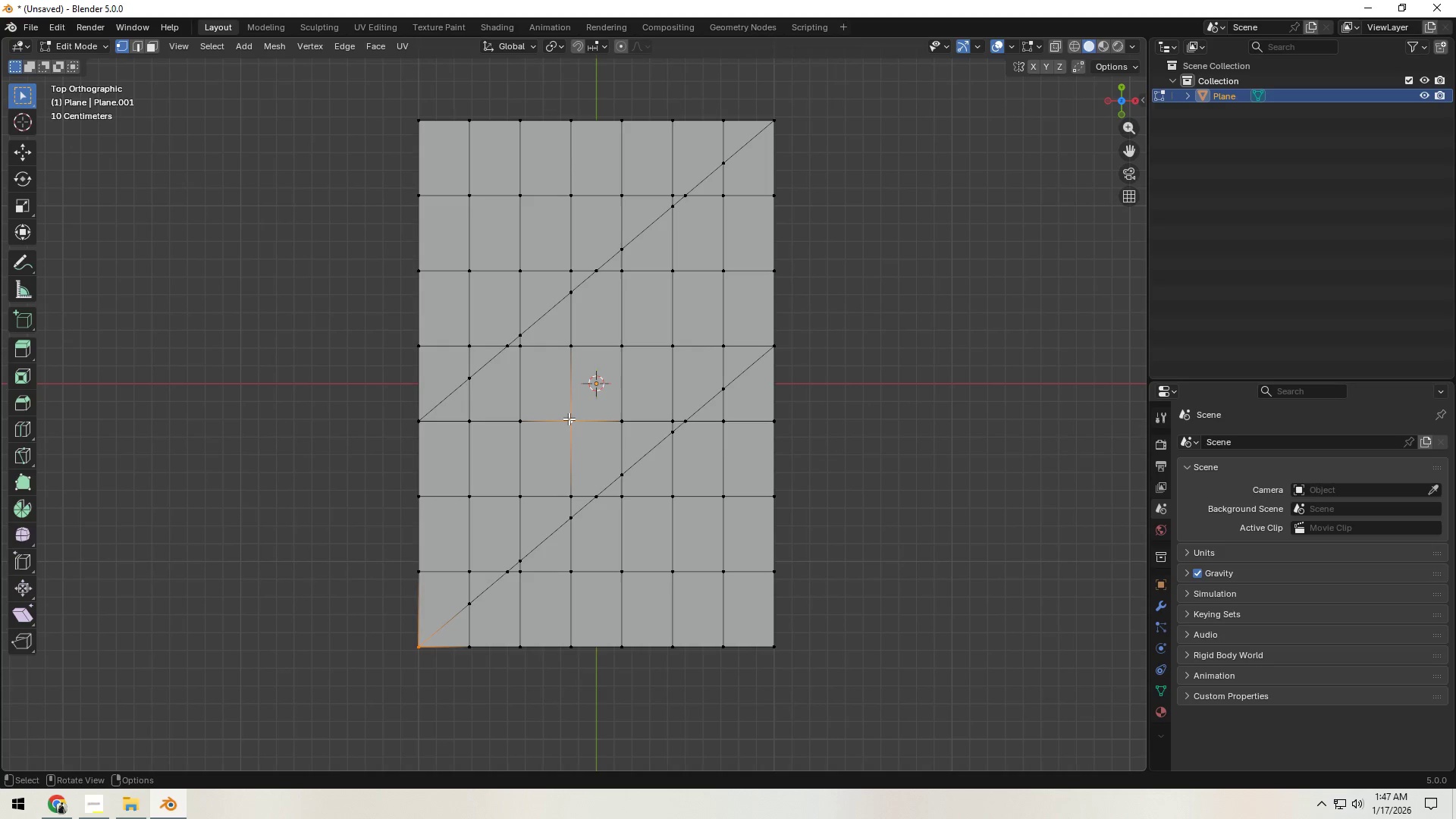 
key(Shift+ShiftLeft)
 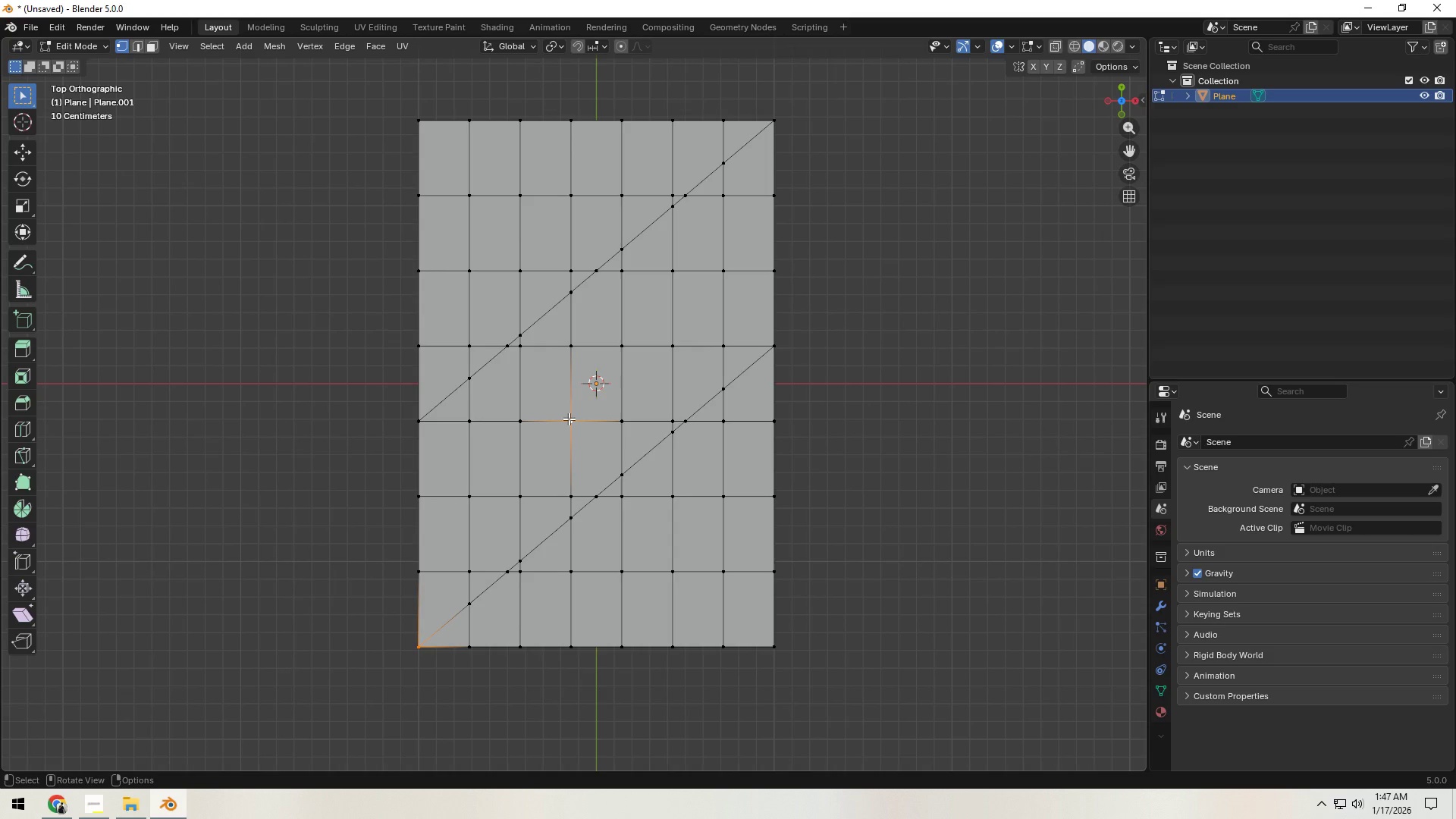 
key(J)
 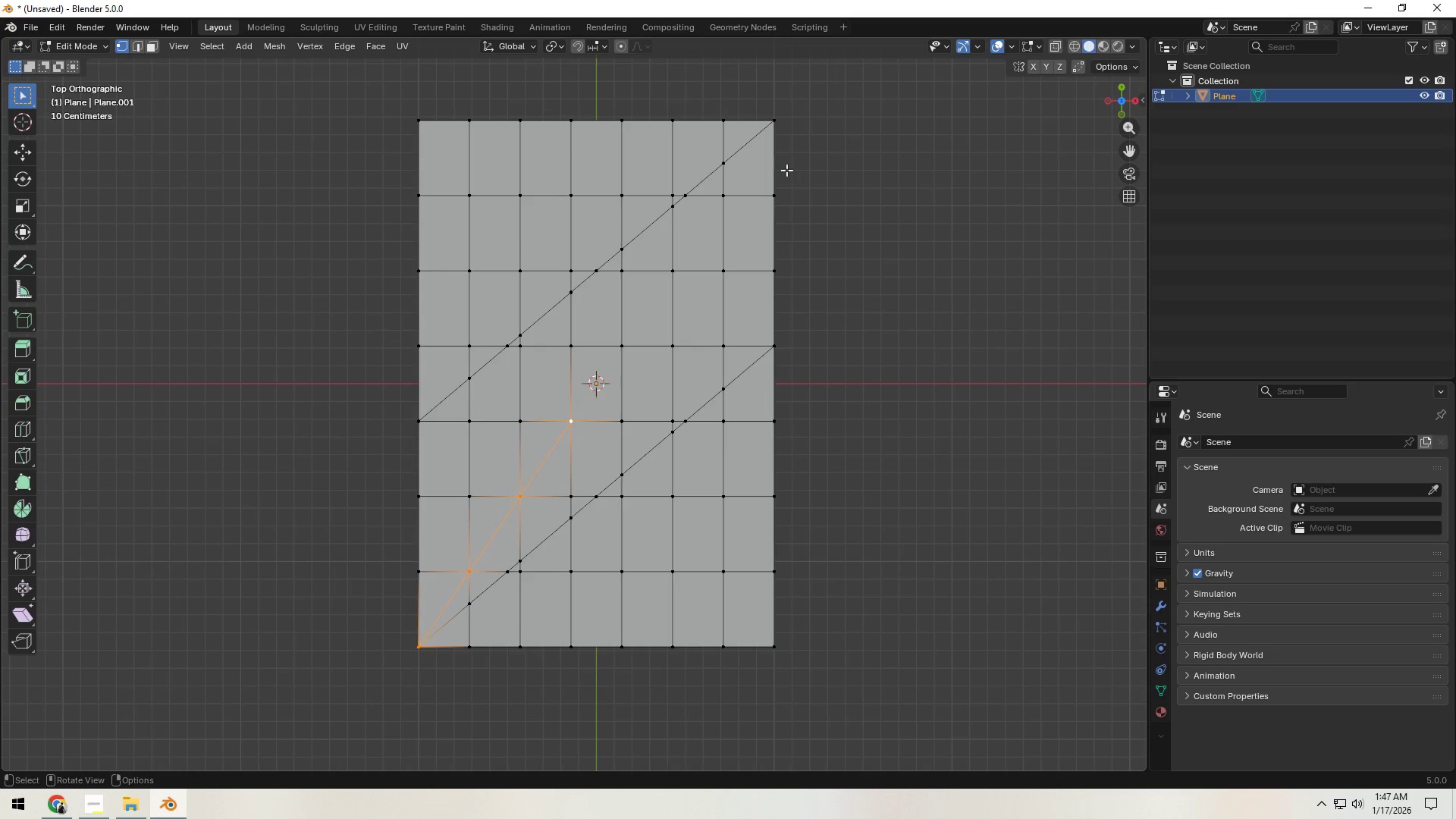 
left_click([774, 121])
 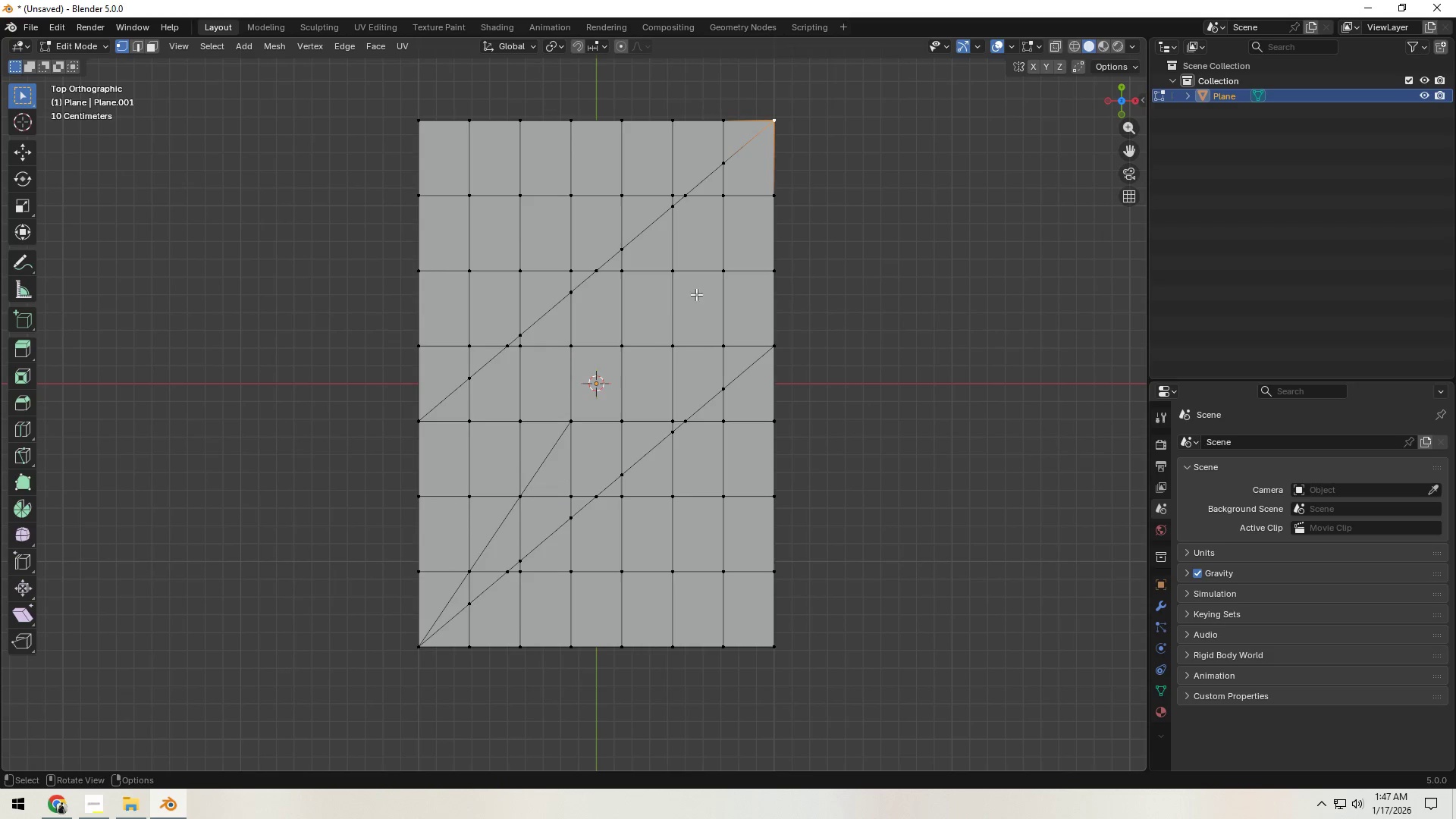 
hold_key(key=ShiftLeft, duration=0.55)
left_click([621, 351])
 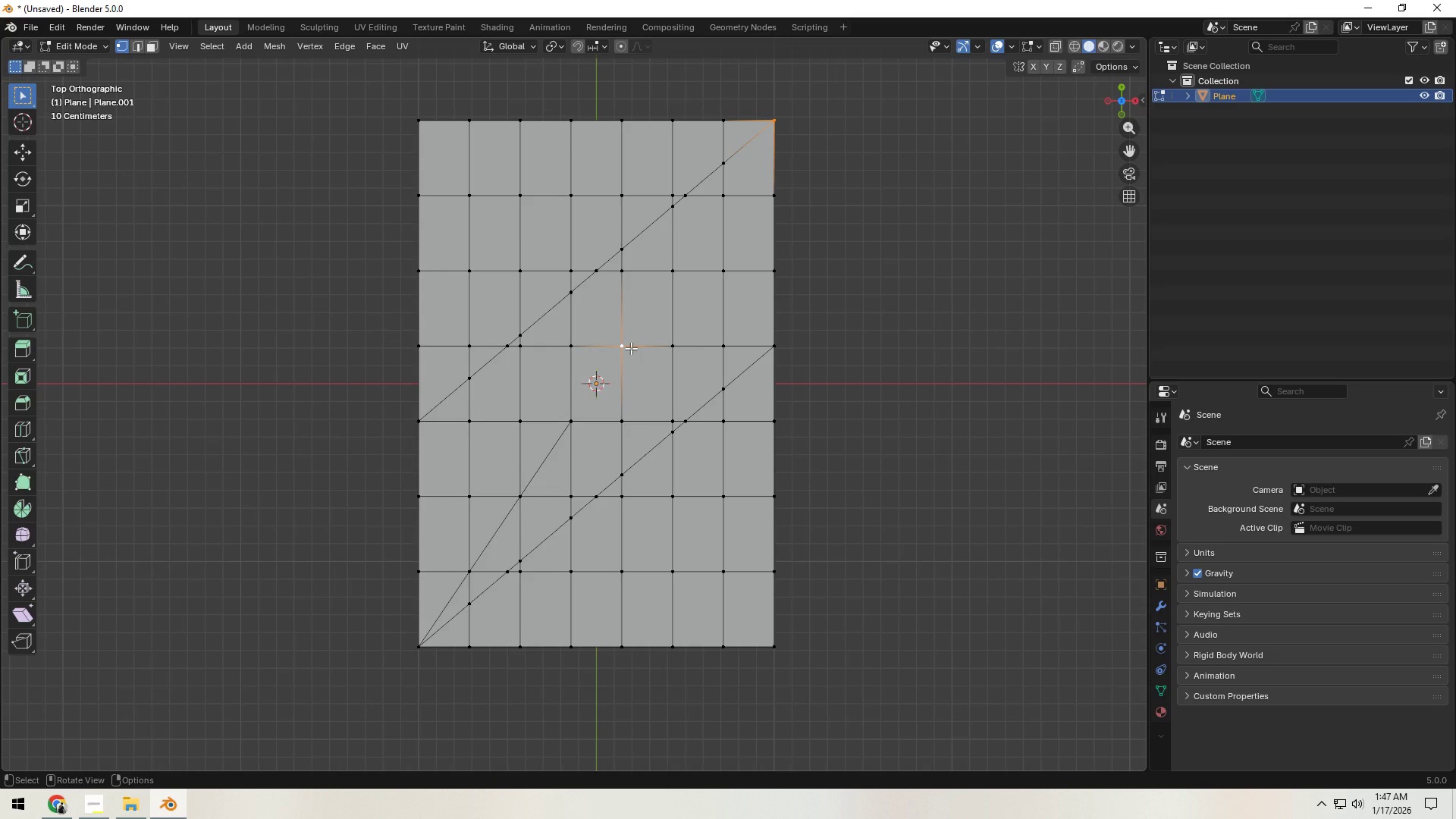 
type(j1)
 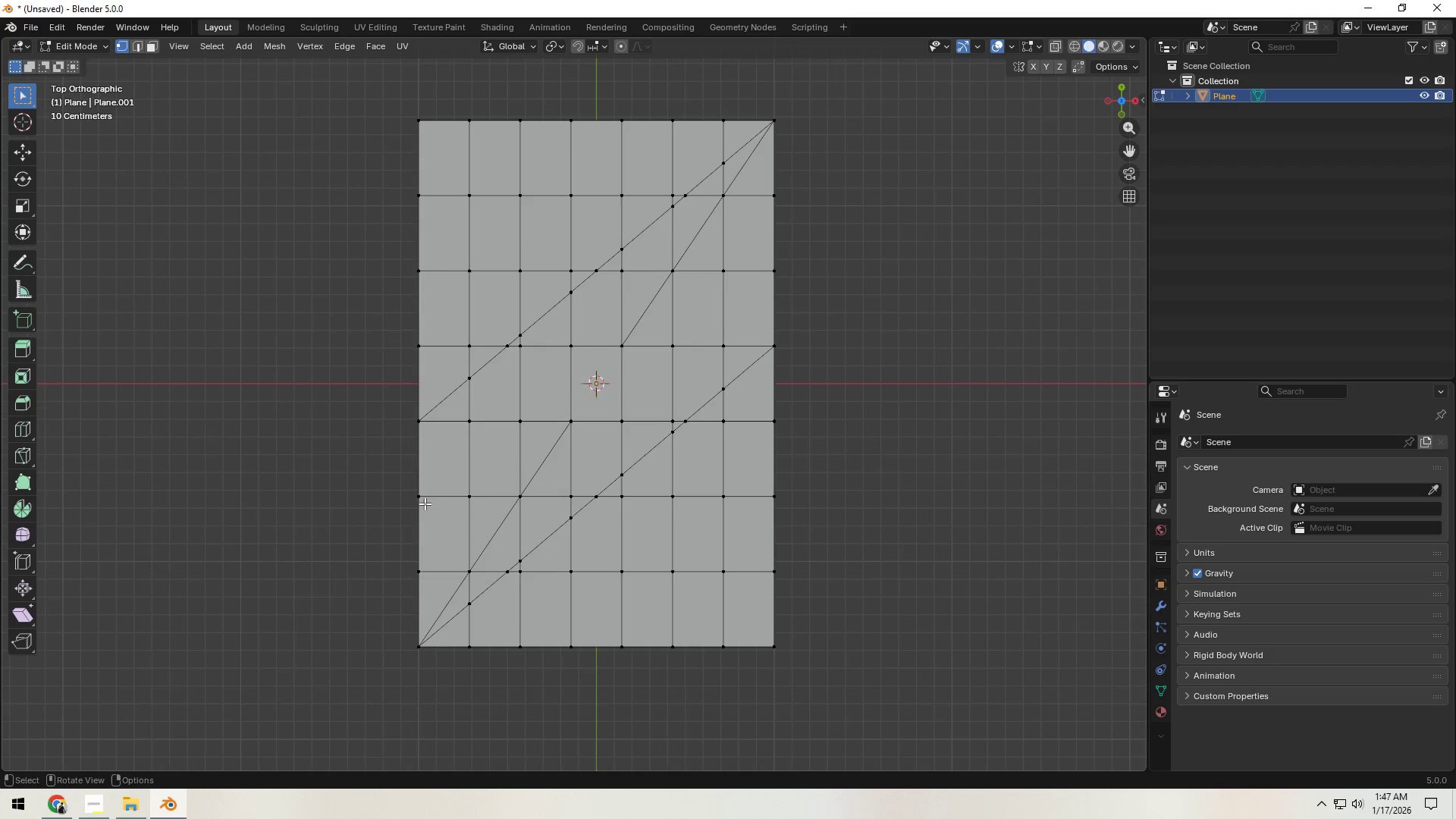 
left_click([421, 499])
 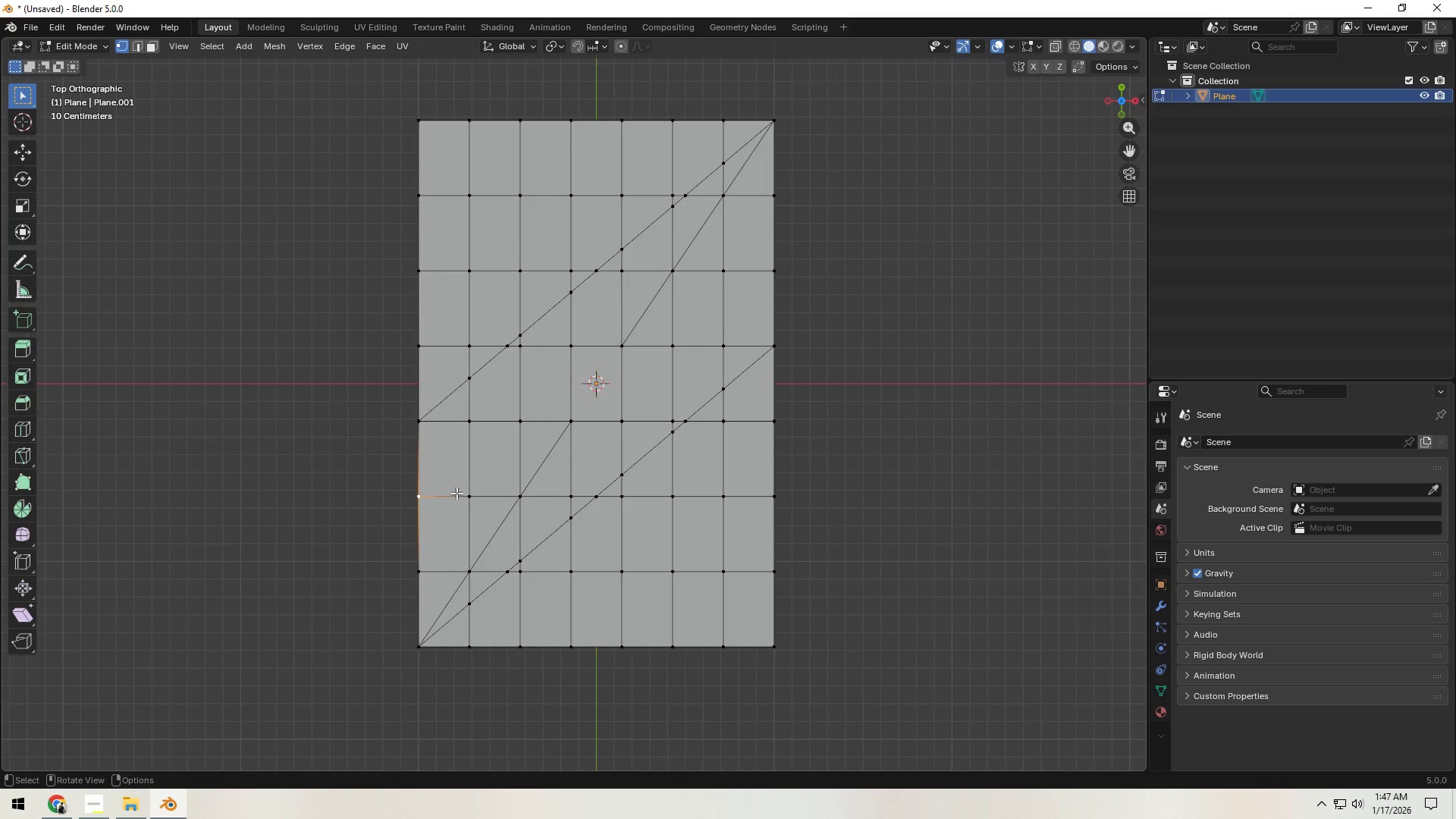 
hold_key(key=ShiftLeft, duration=1.53)
double_click([470, 492])
 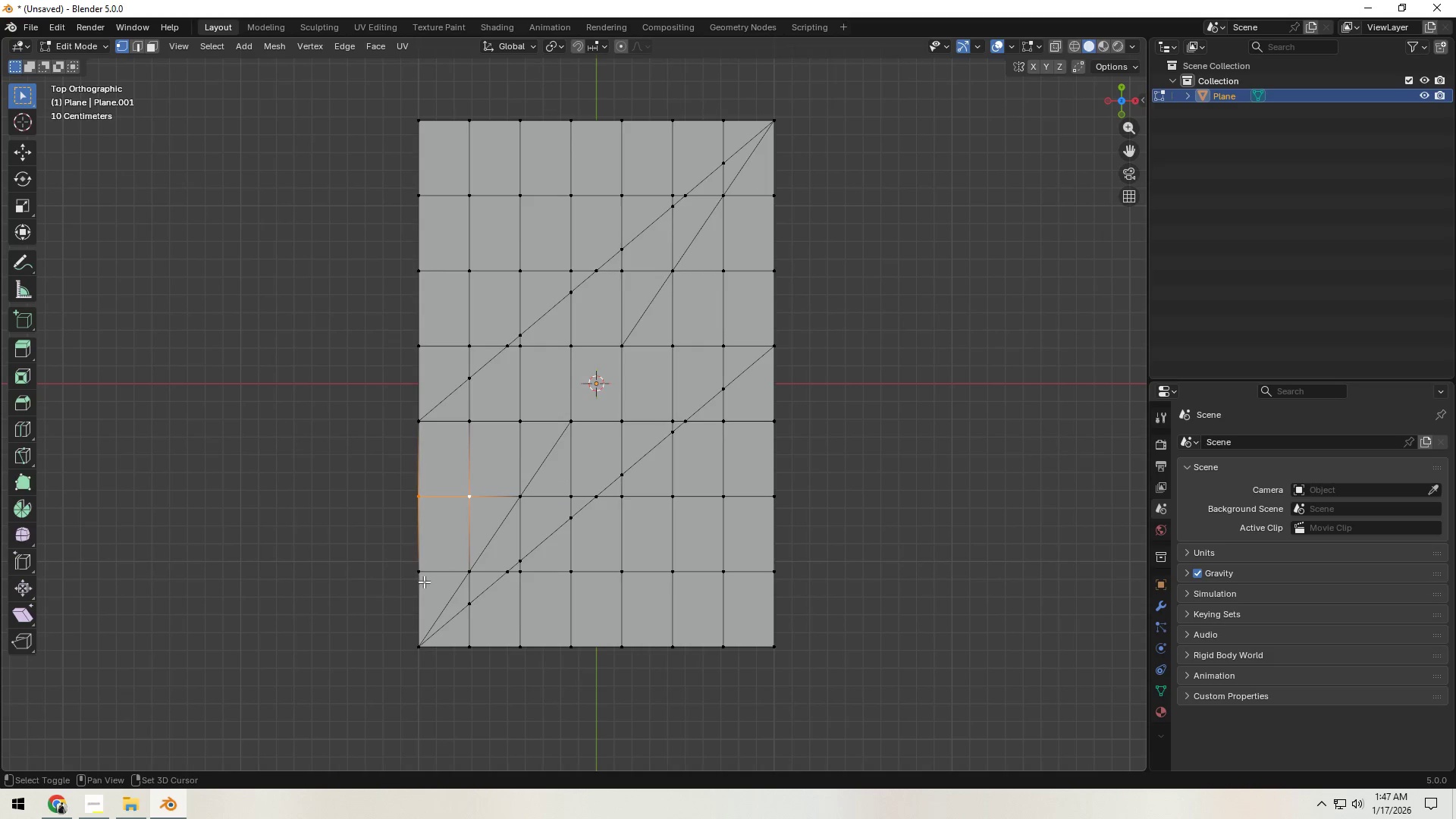 
left_click([422, 579])
 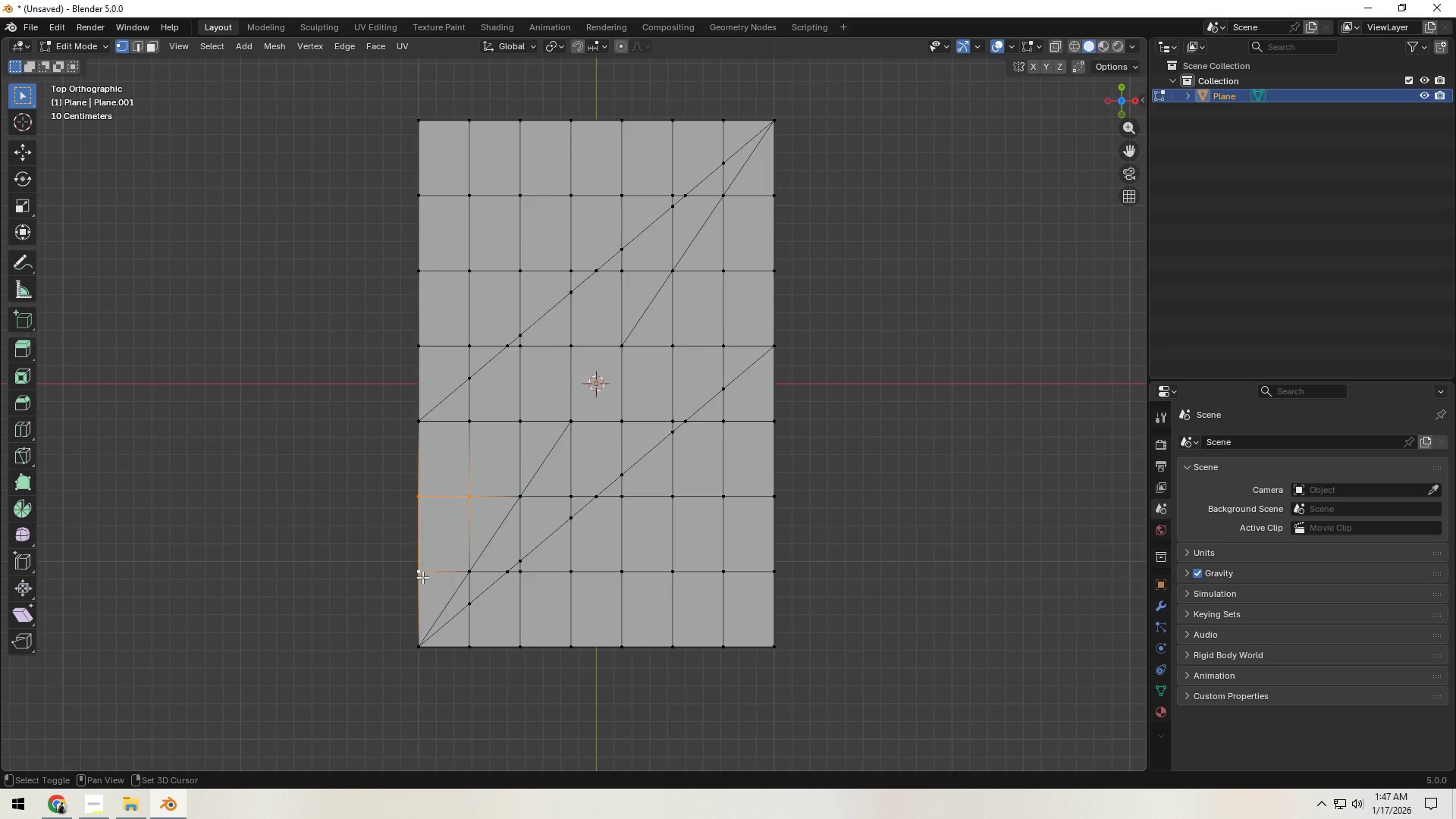 
key(Shift+ShiftLeft)
 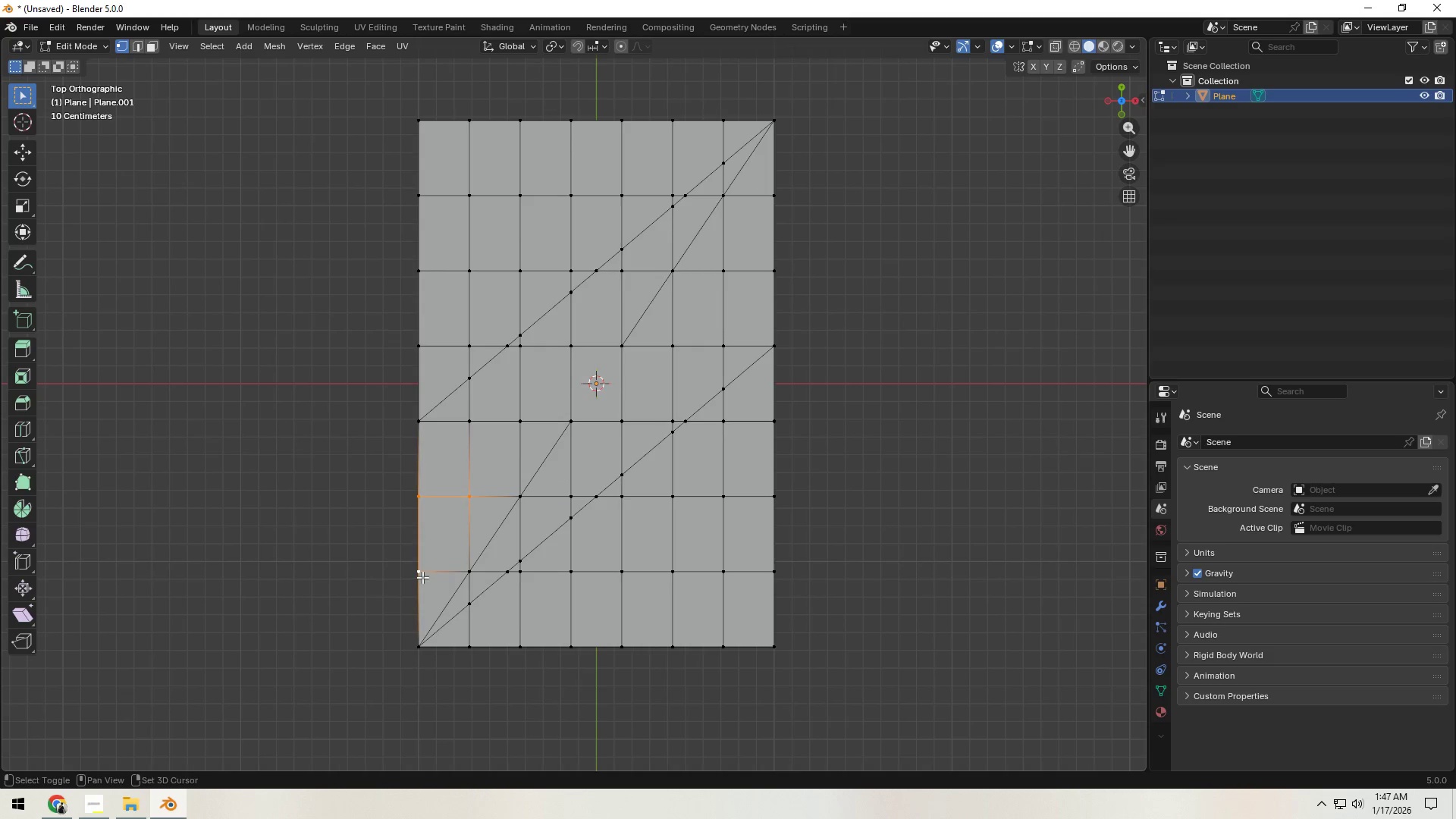 
key(Shift+ShiftLeft)
 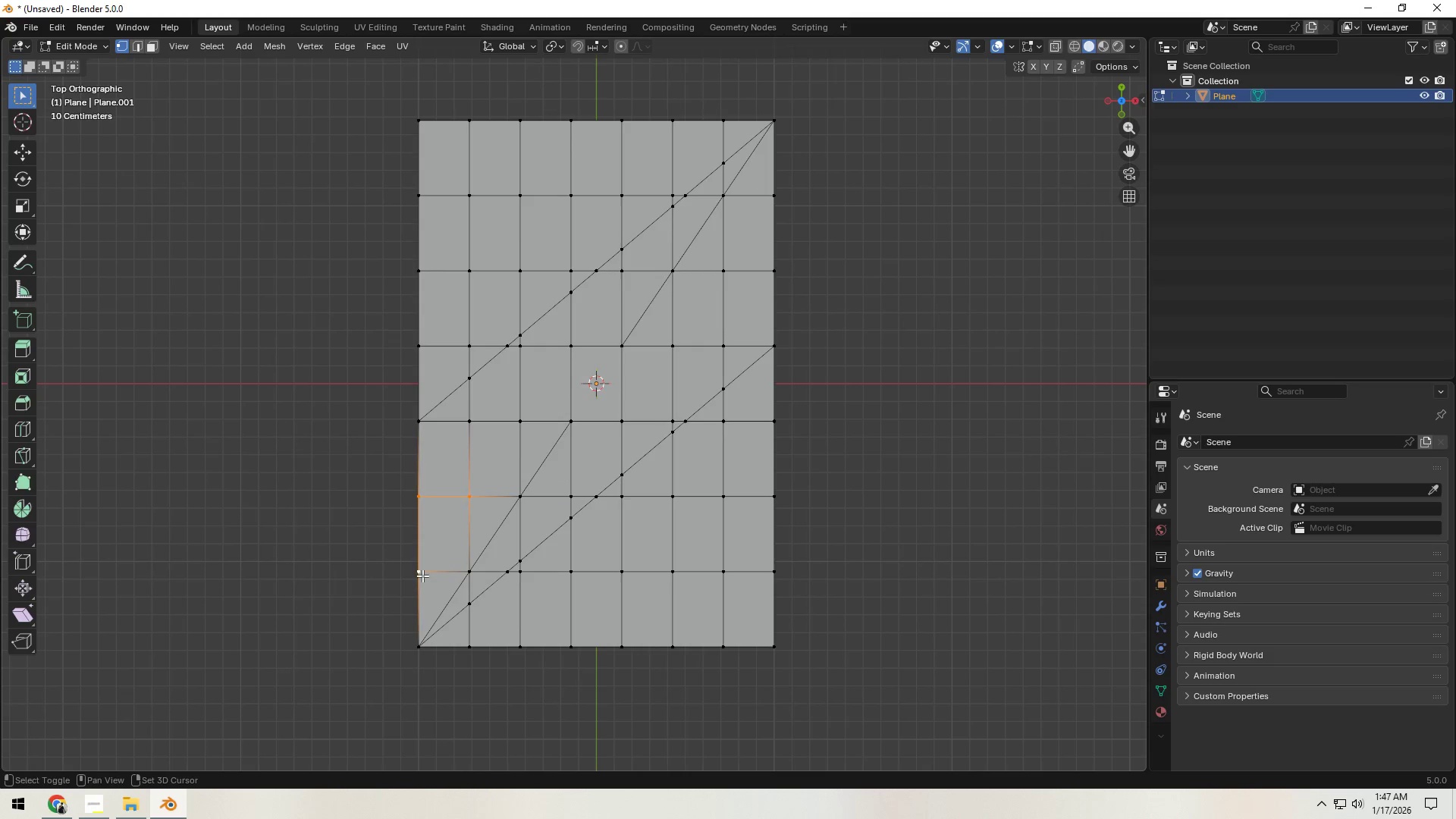 
key(Shift+ShiftLeft)
 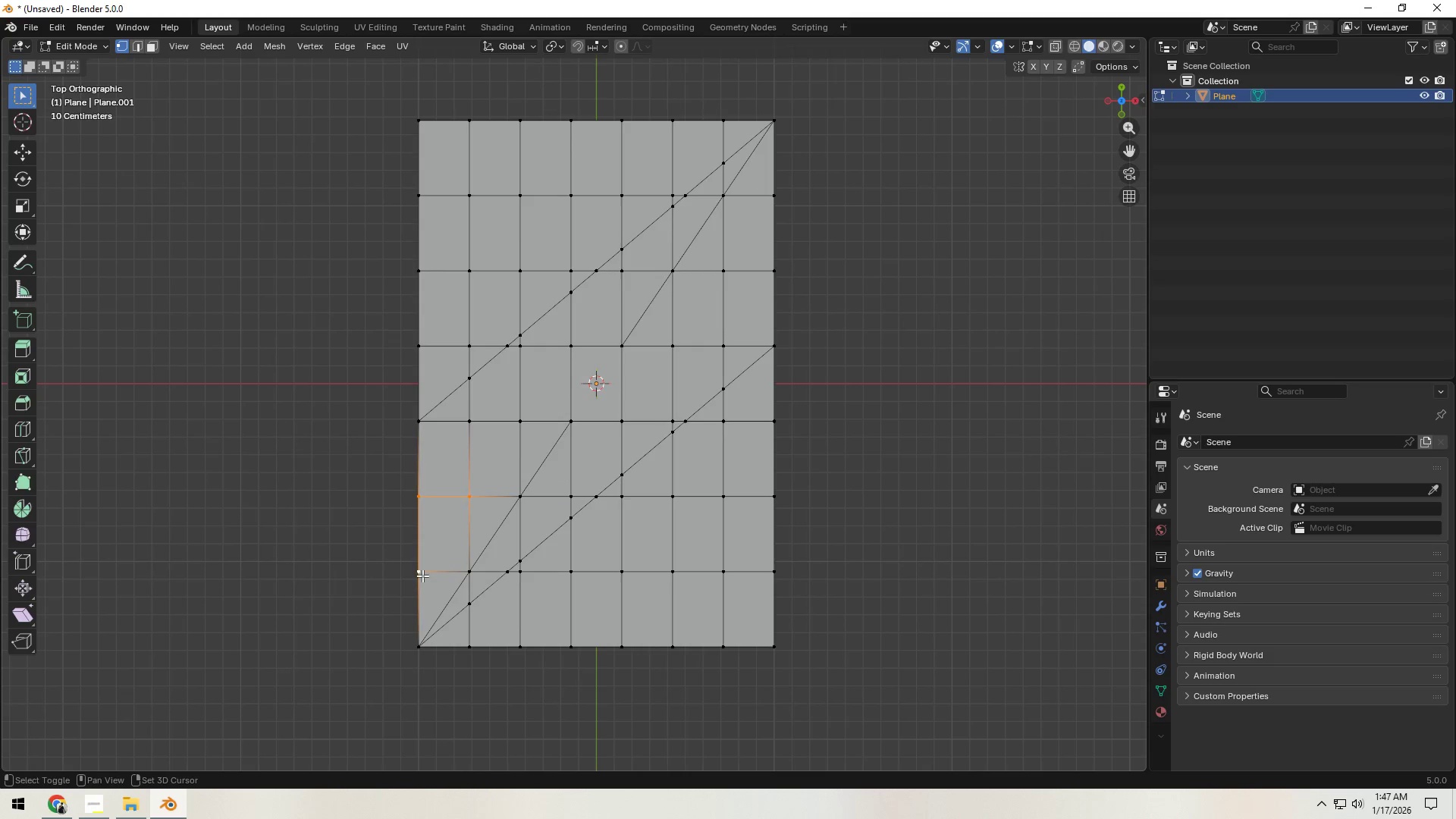 
key(Shift+ShiftLeft)
 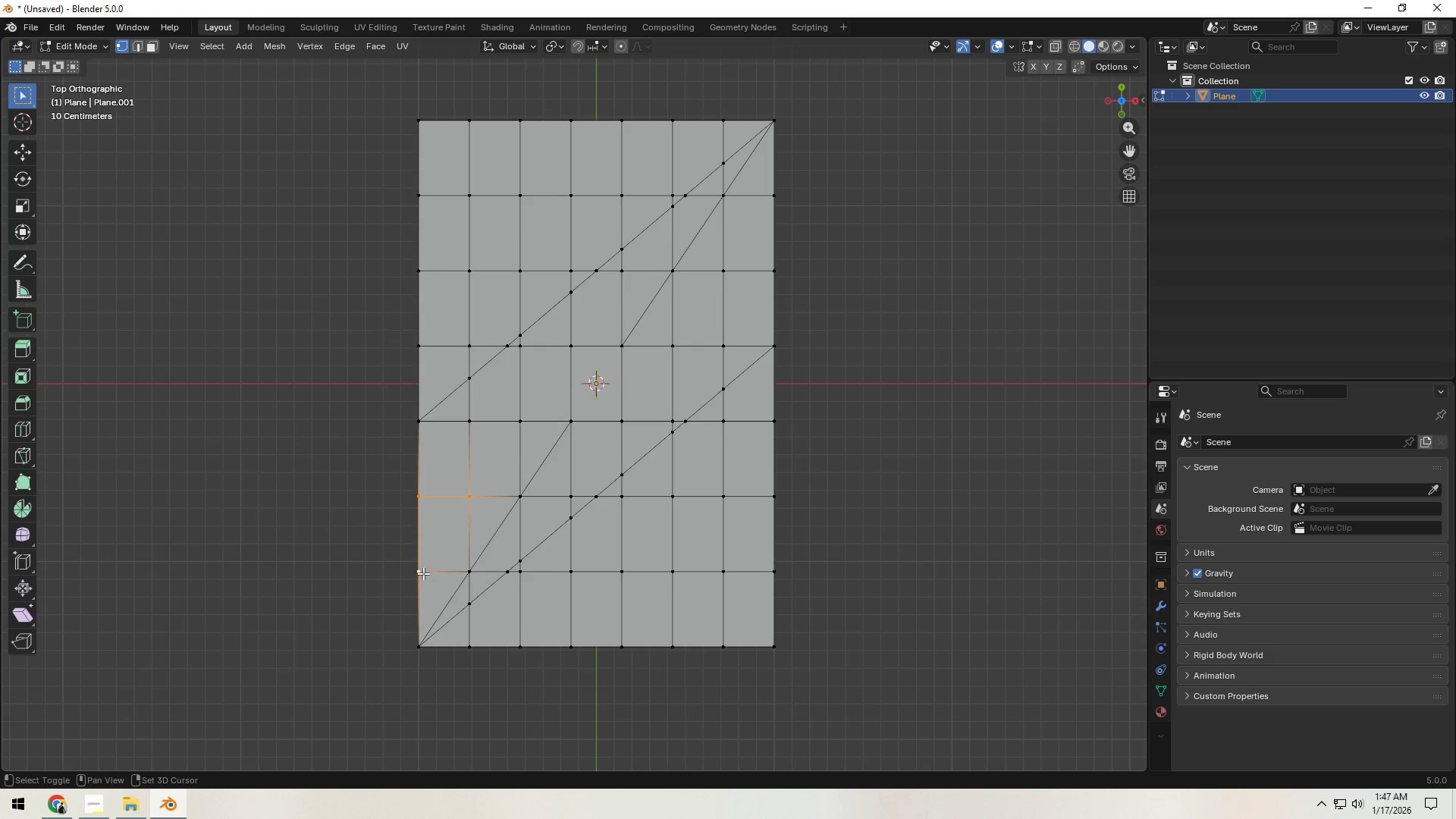 
key(Shift+ShiftLeft)
 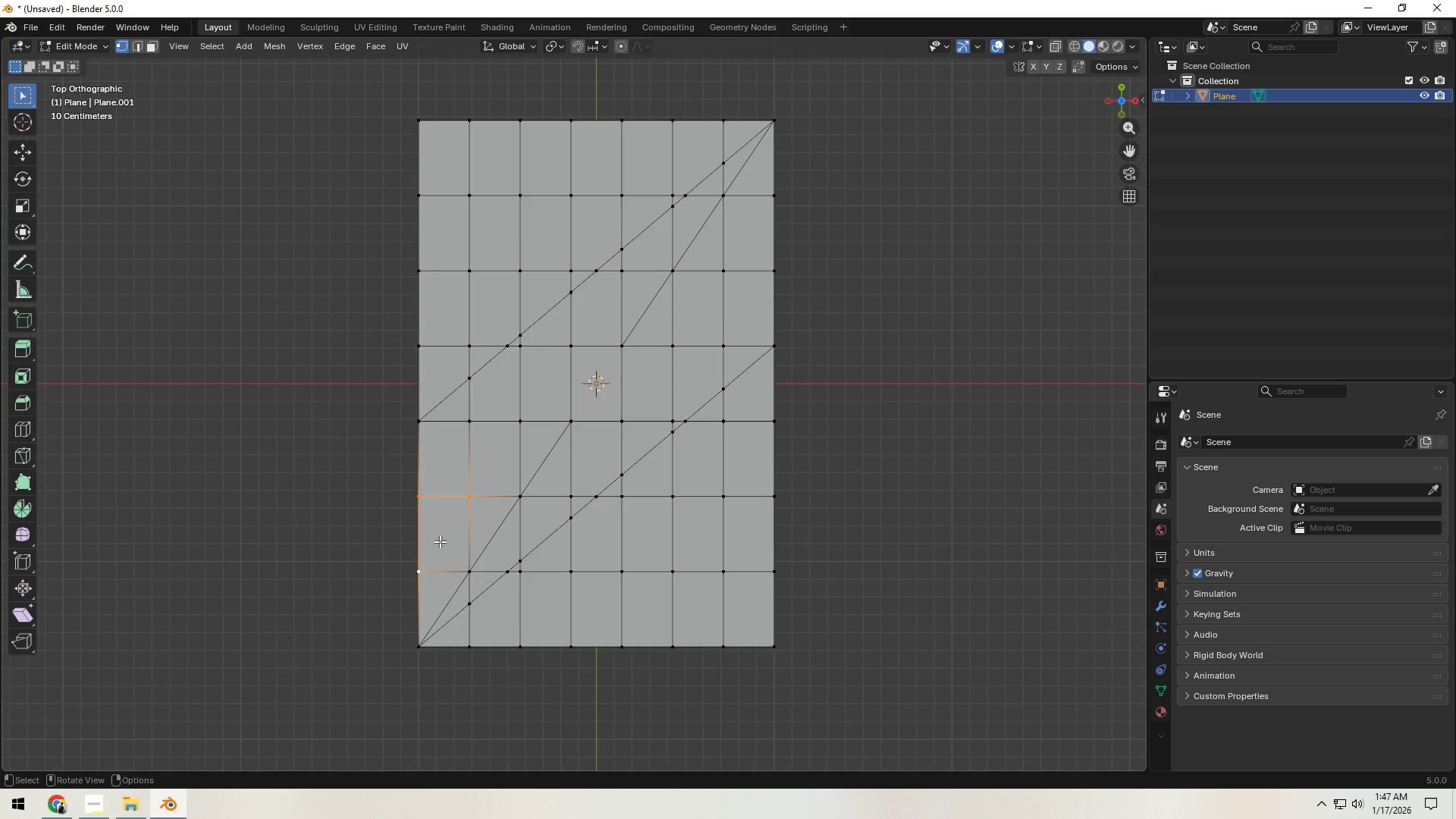 
key(X)
 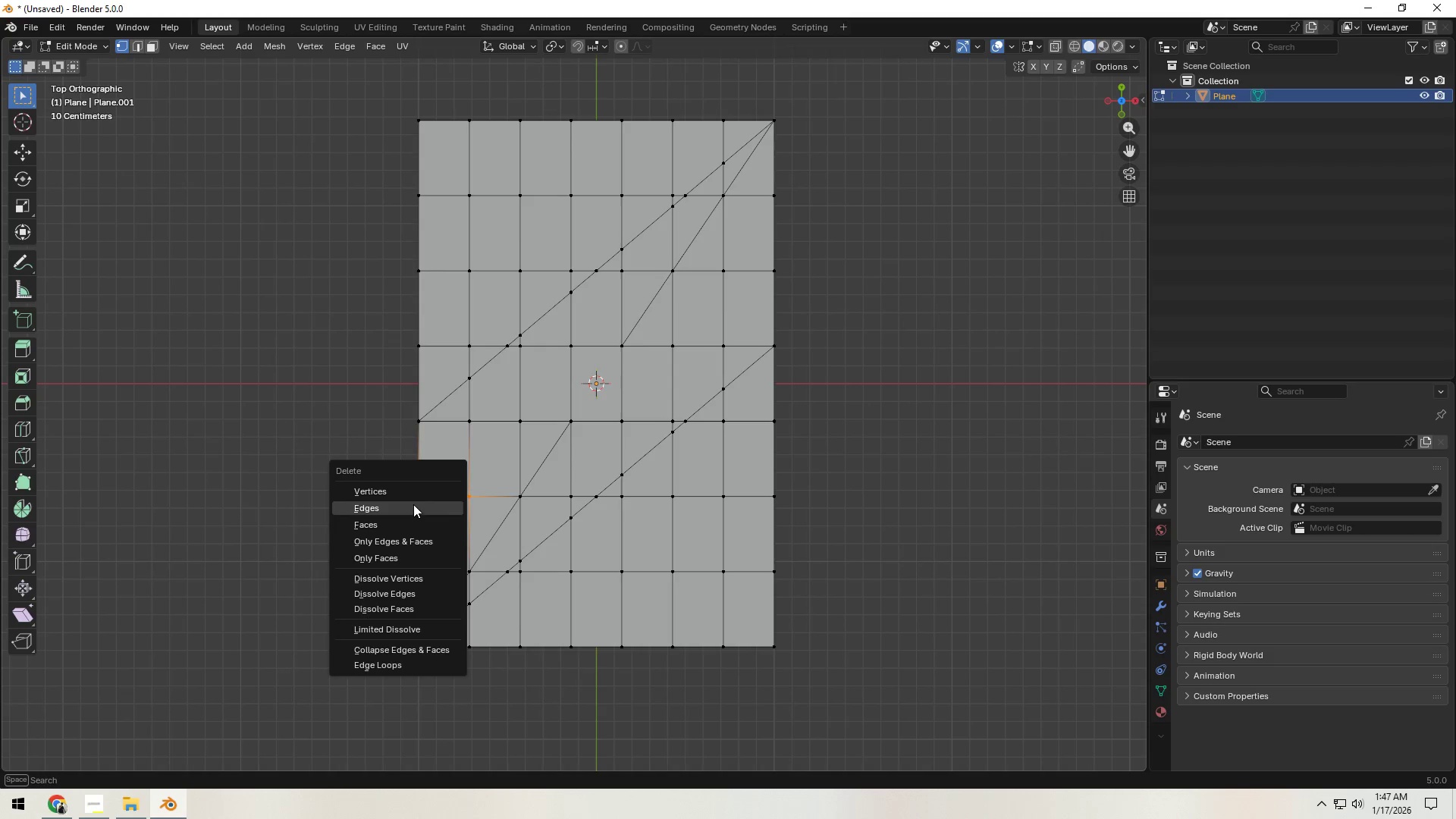 
left_click([412, 492])
 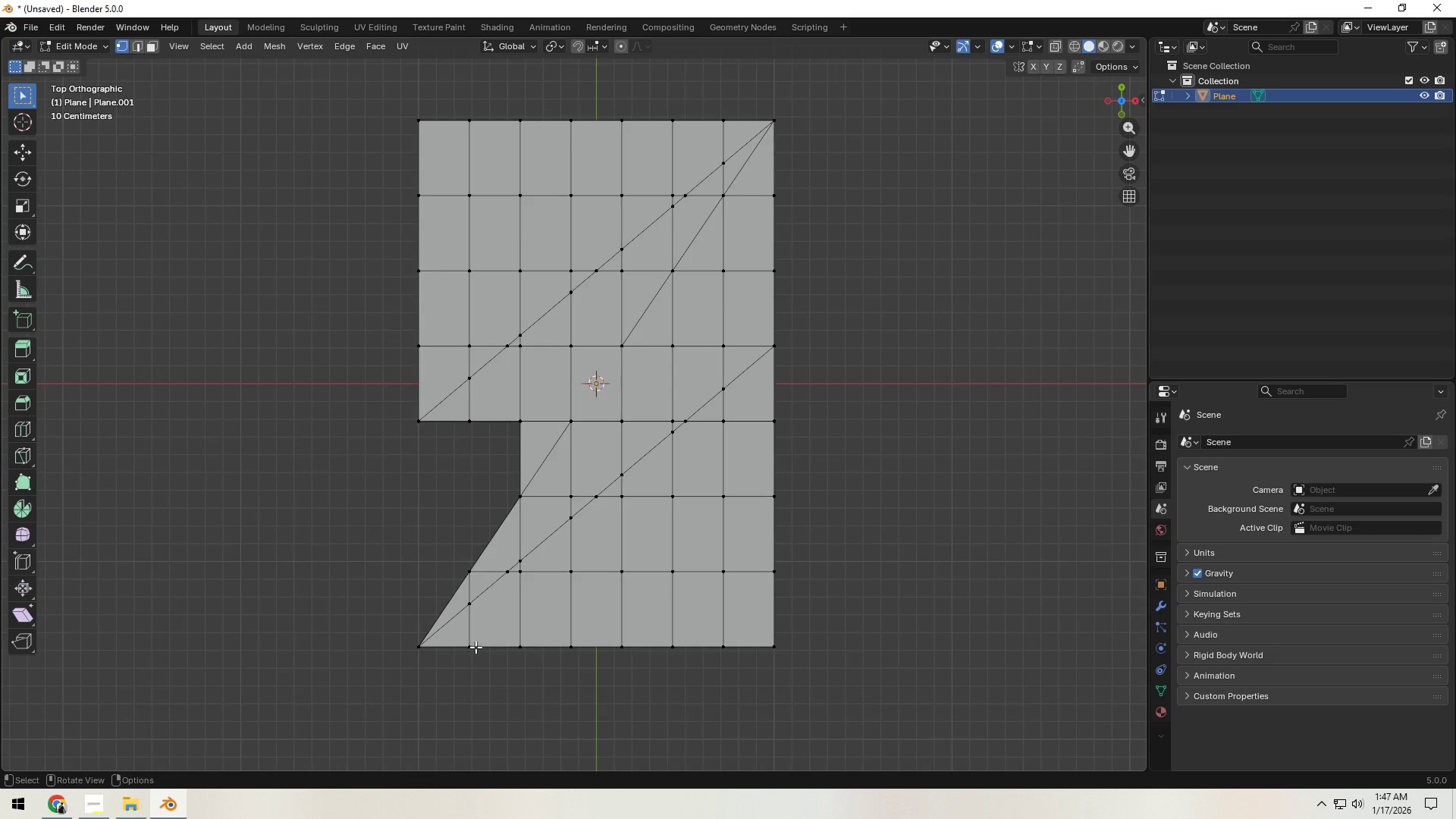 
left_click([473, 647])
 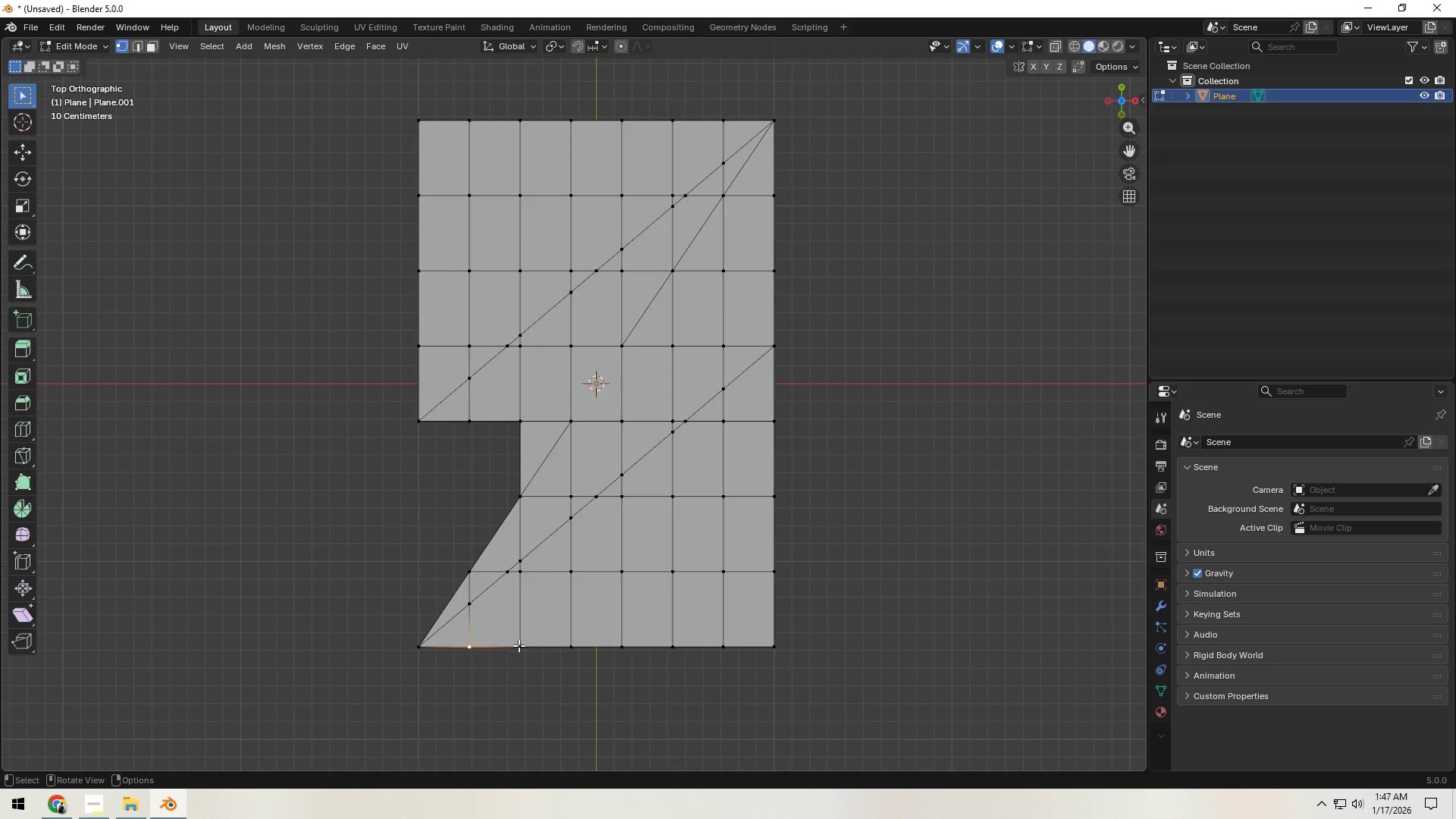 
hold_key(key=ShiftLeft, duration=1.5)
double_click([581, 643])
 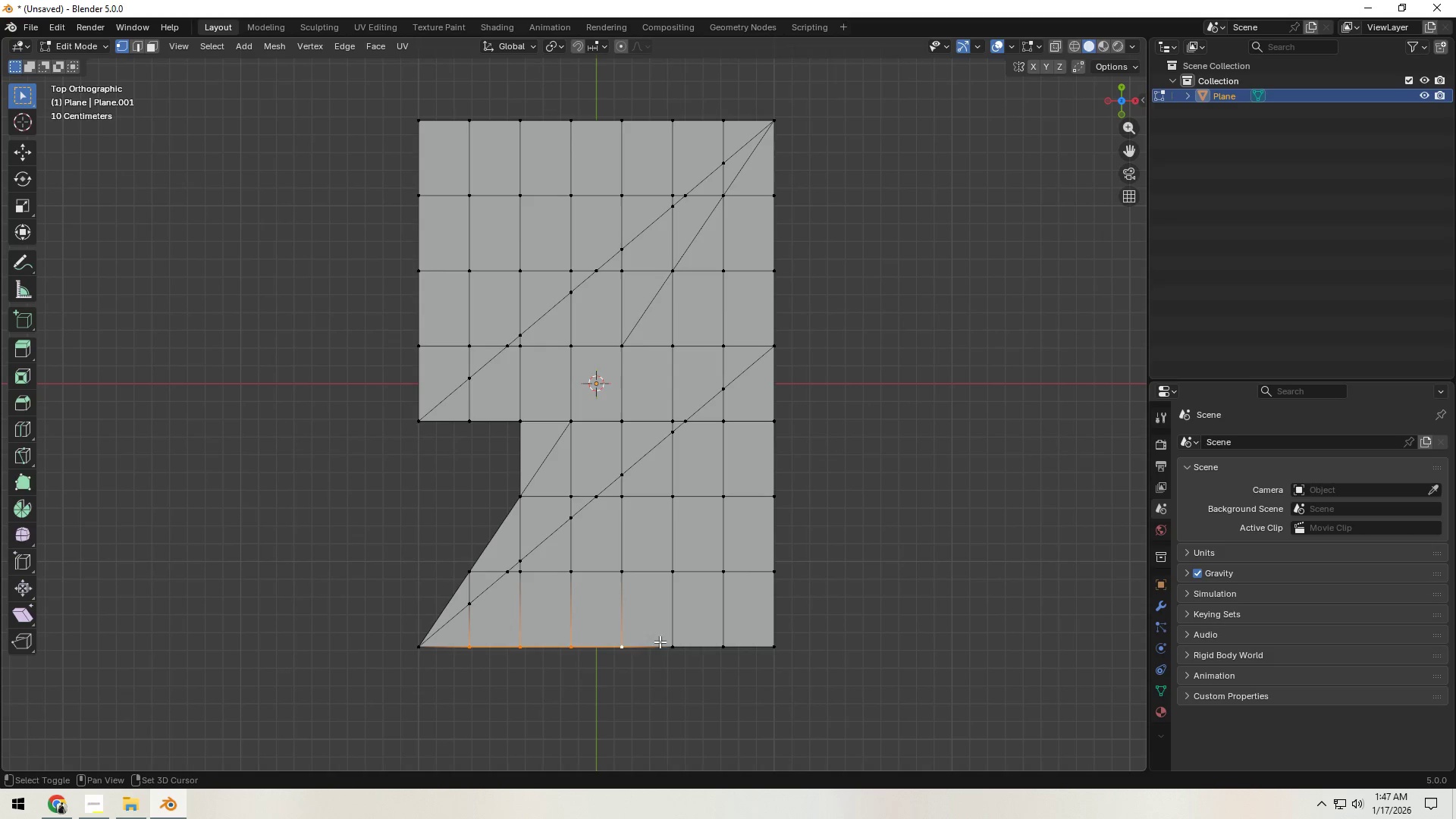 
triple_click([662, 642])
 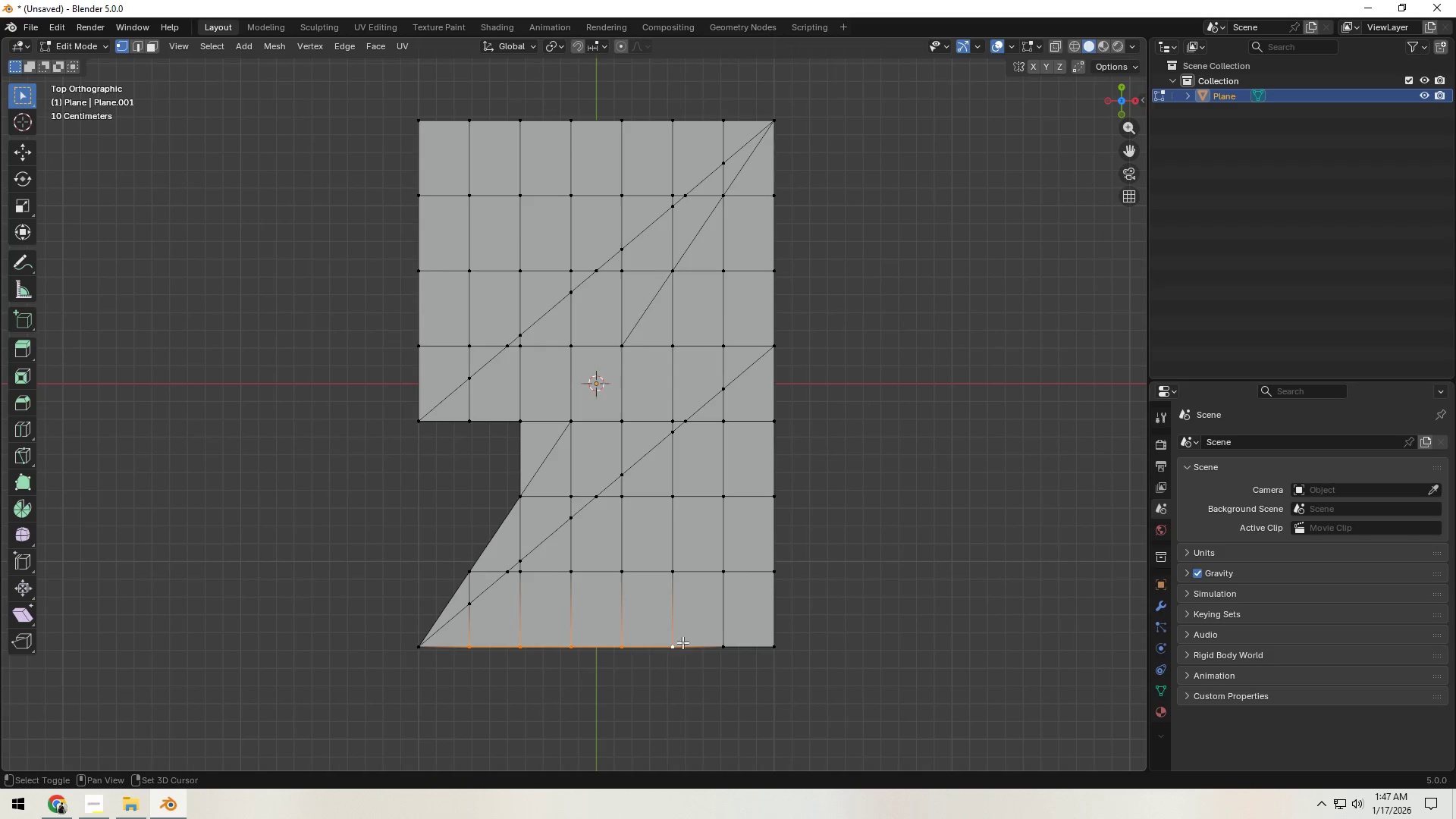 
hold_key(key=ShiftLeft, duration=1.52)
triple_click([719, 642])
 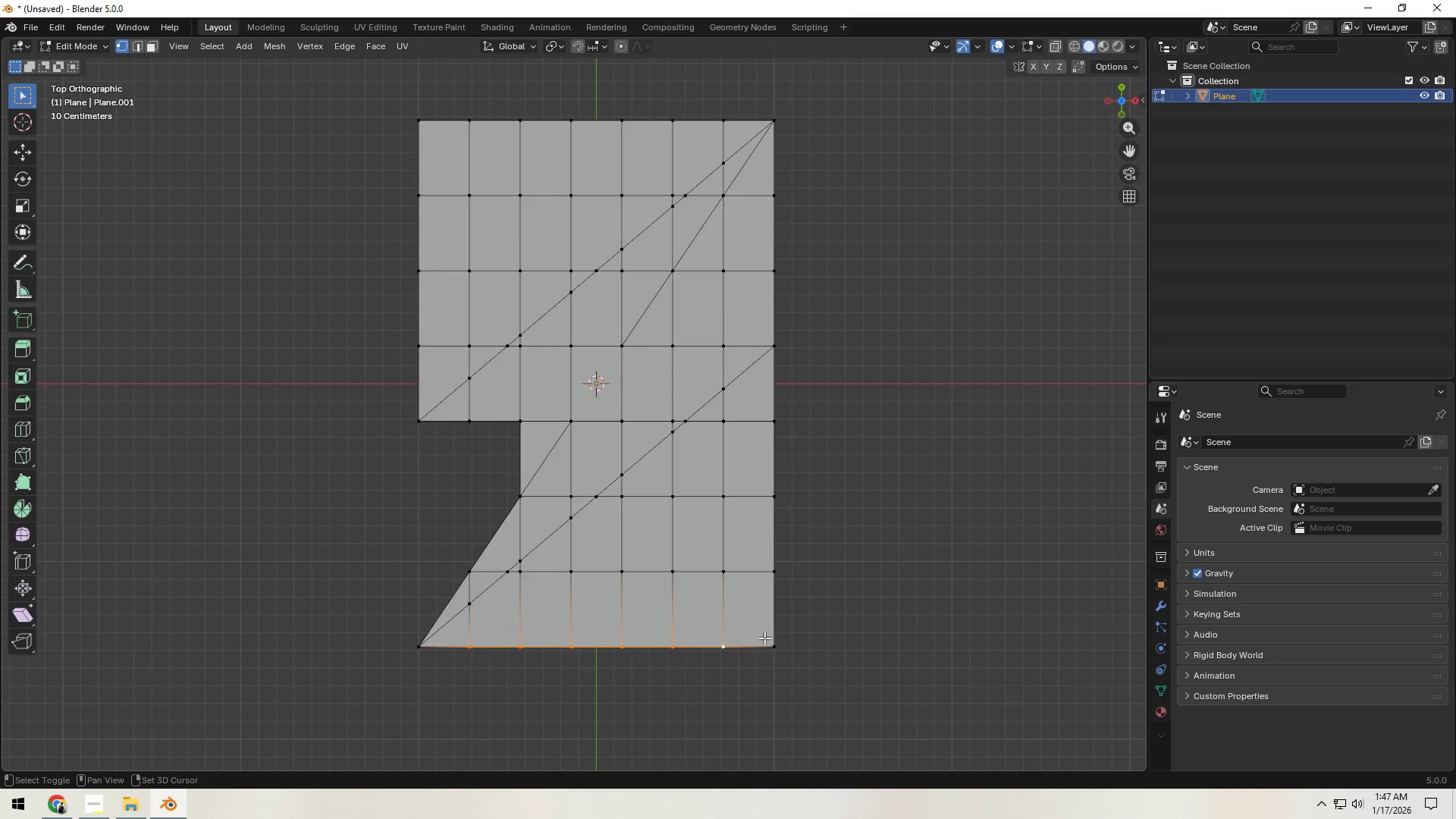 
left_click([764, 638])
 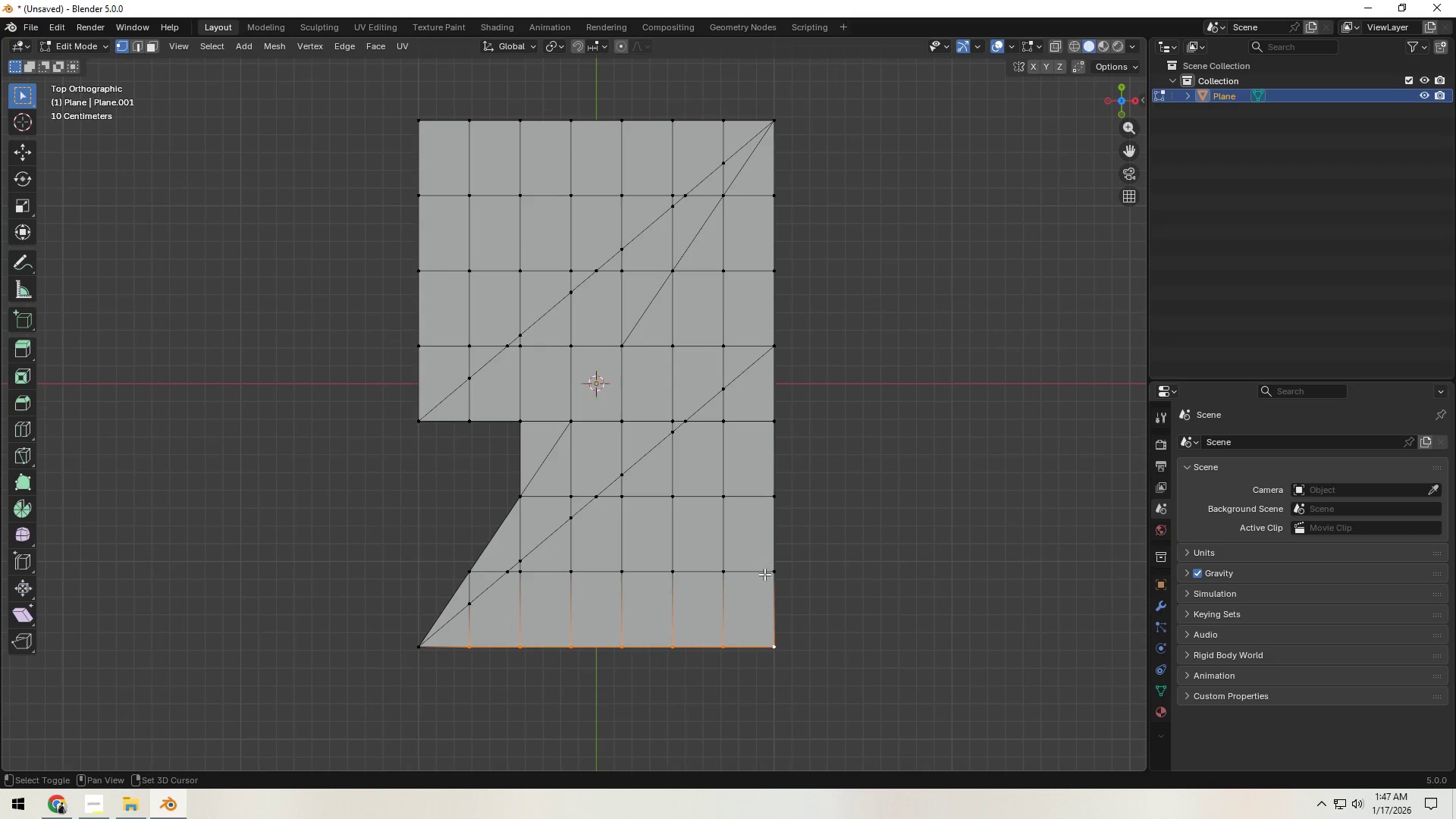 
double_click([764, 573])
 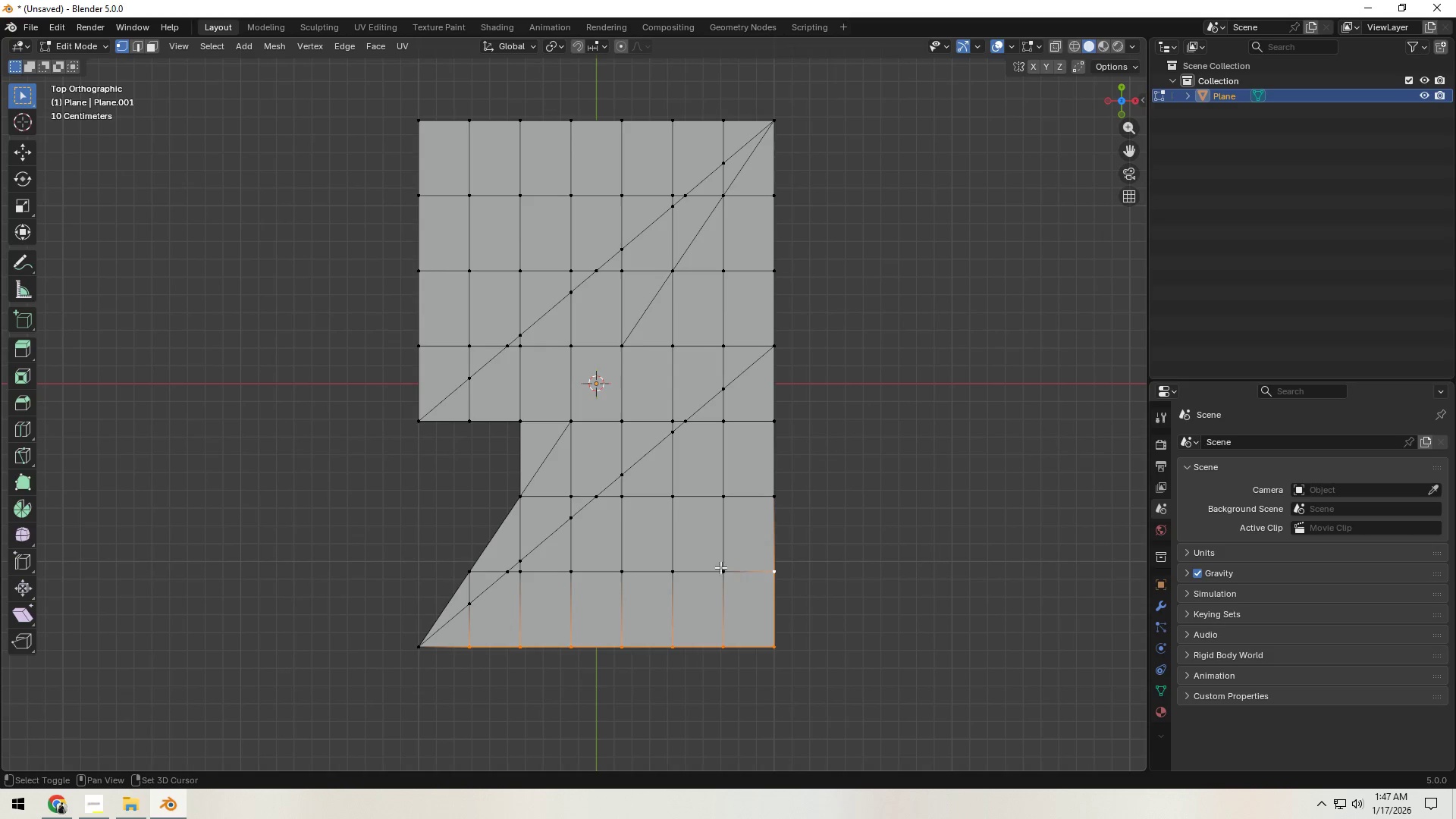 
triple_click([717, 567])
 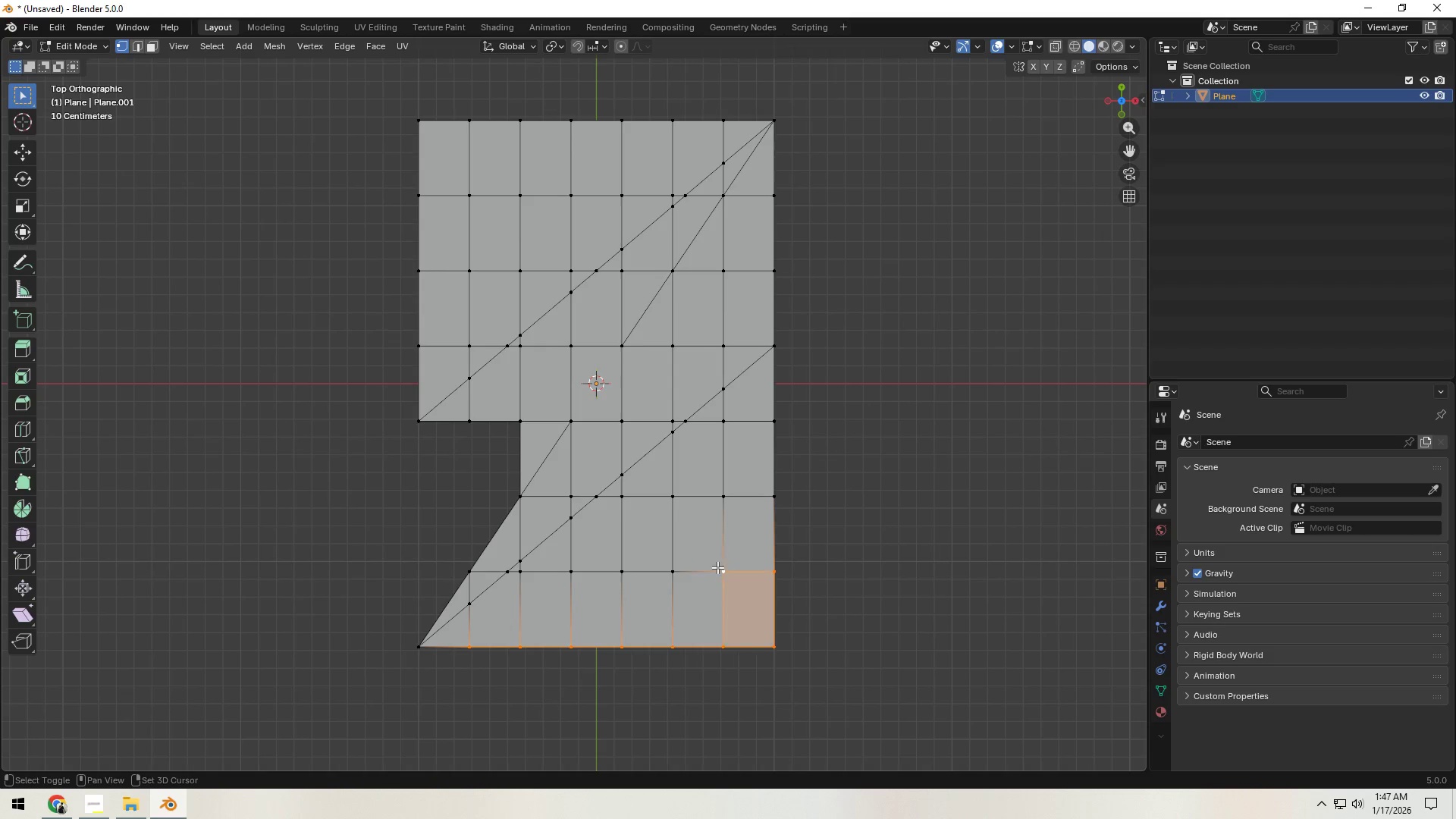 
hold_key(key=ShiftLeft, duration=1.53)
triple_click([667, 574])
 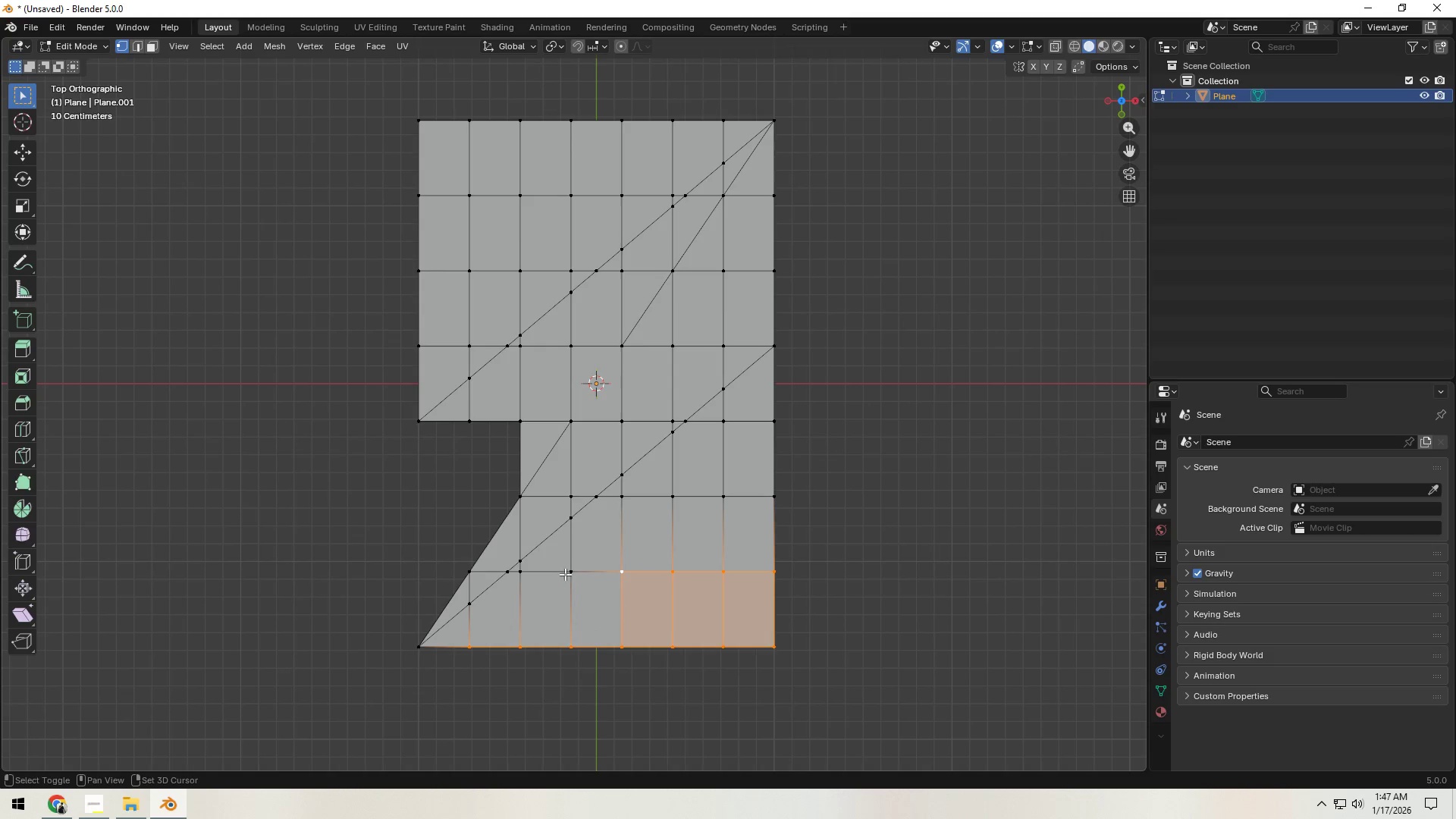 
hold_key(key=ShiftLeft, duration=1.52)
left_click([521, 576])
 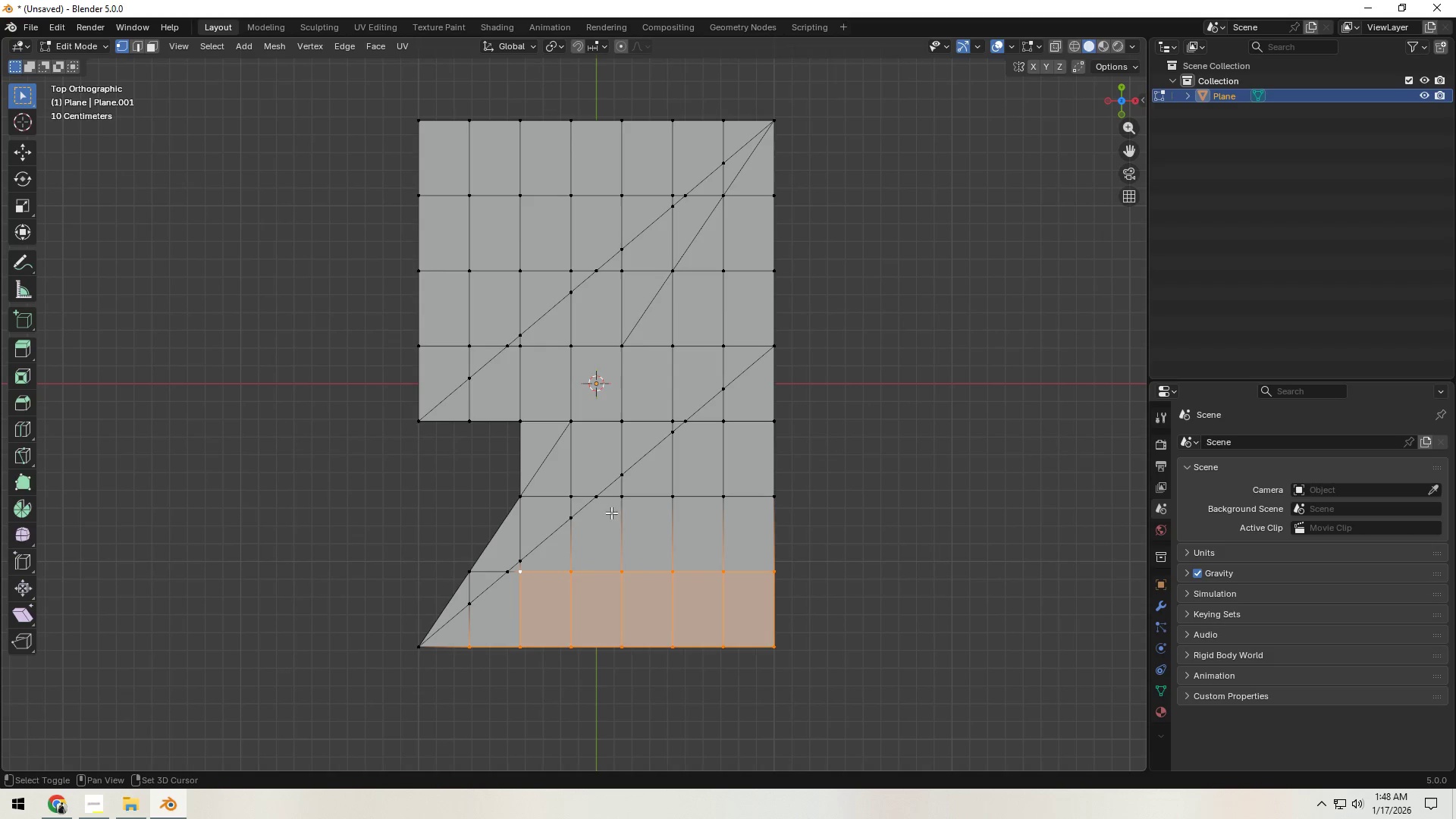 
left_click([620, 504])
 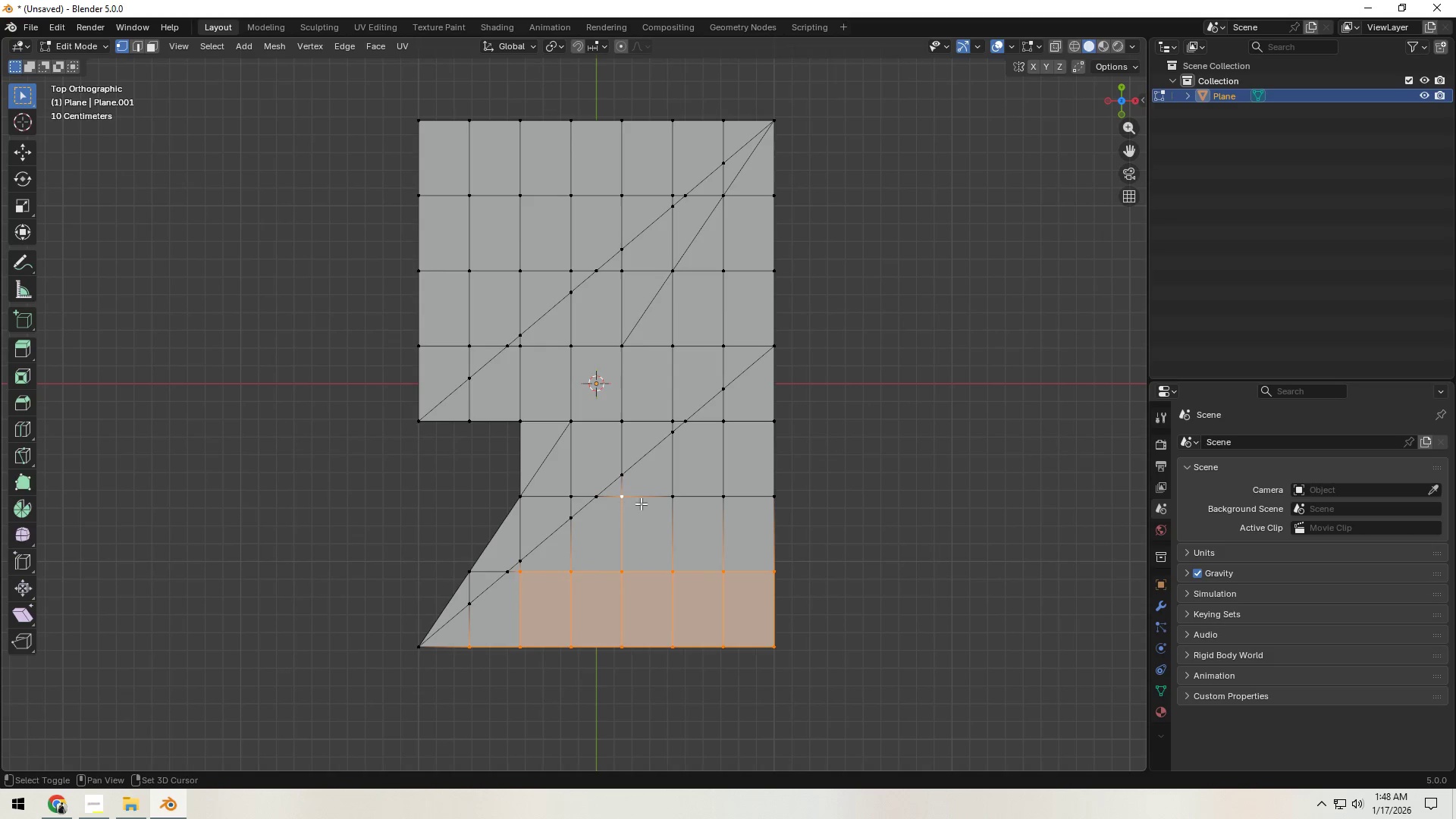 
hold_key(key=ShiftLeft, duration=1.5)
left_click([720, 499])
 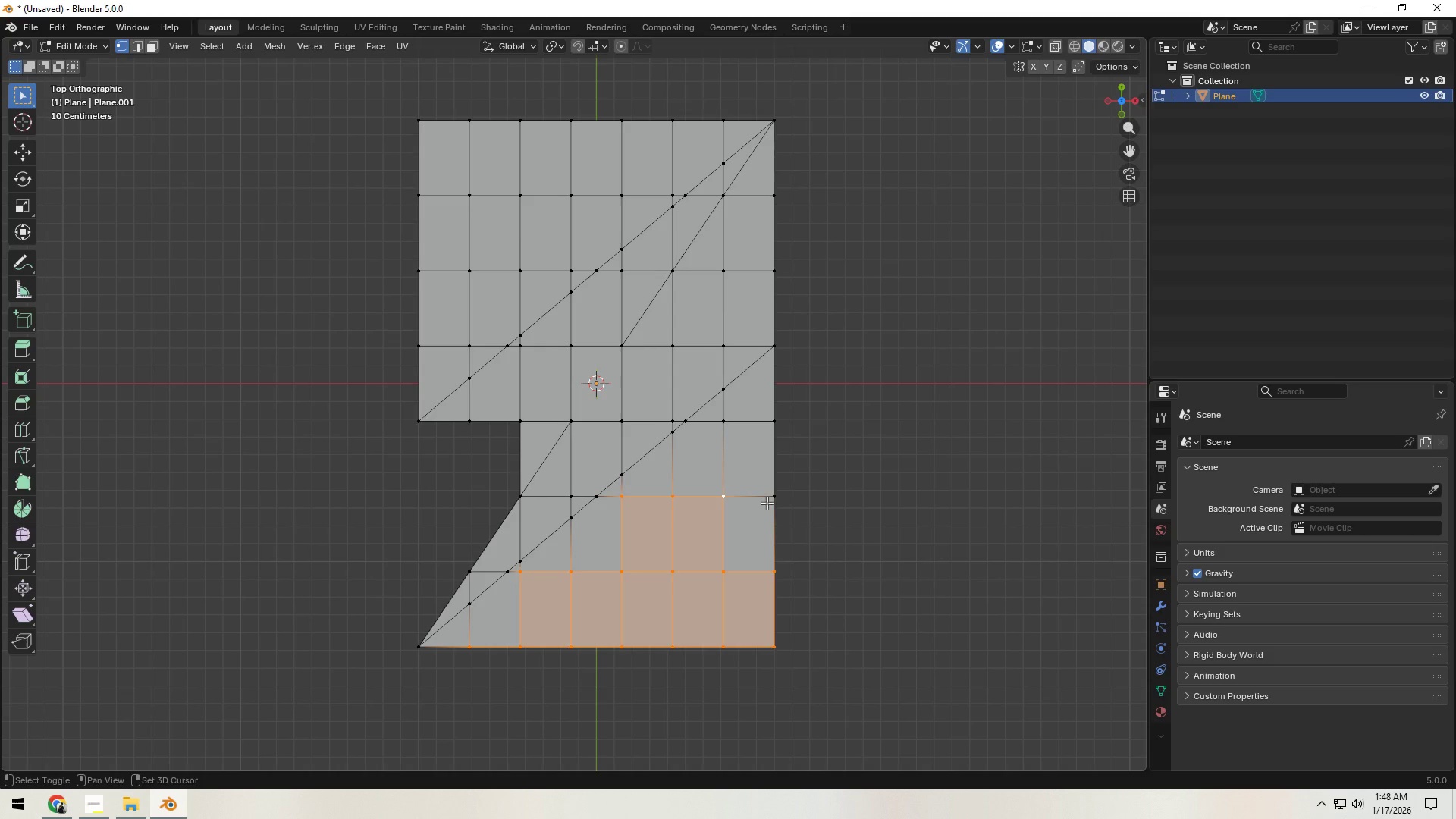 
double_click([767, 503])
 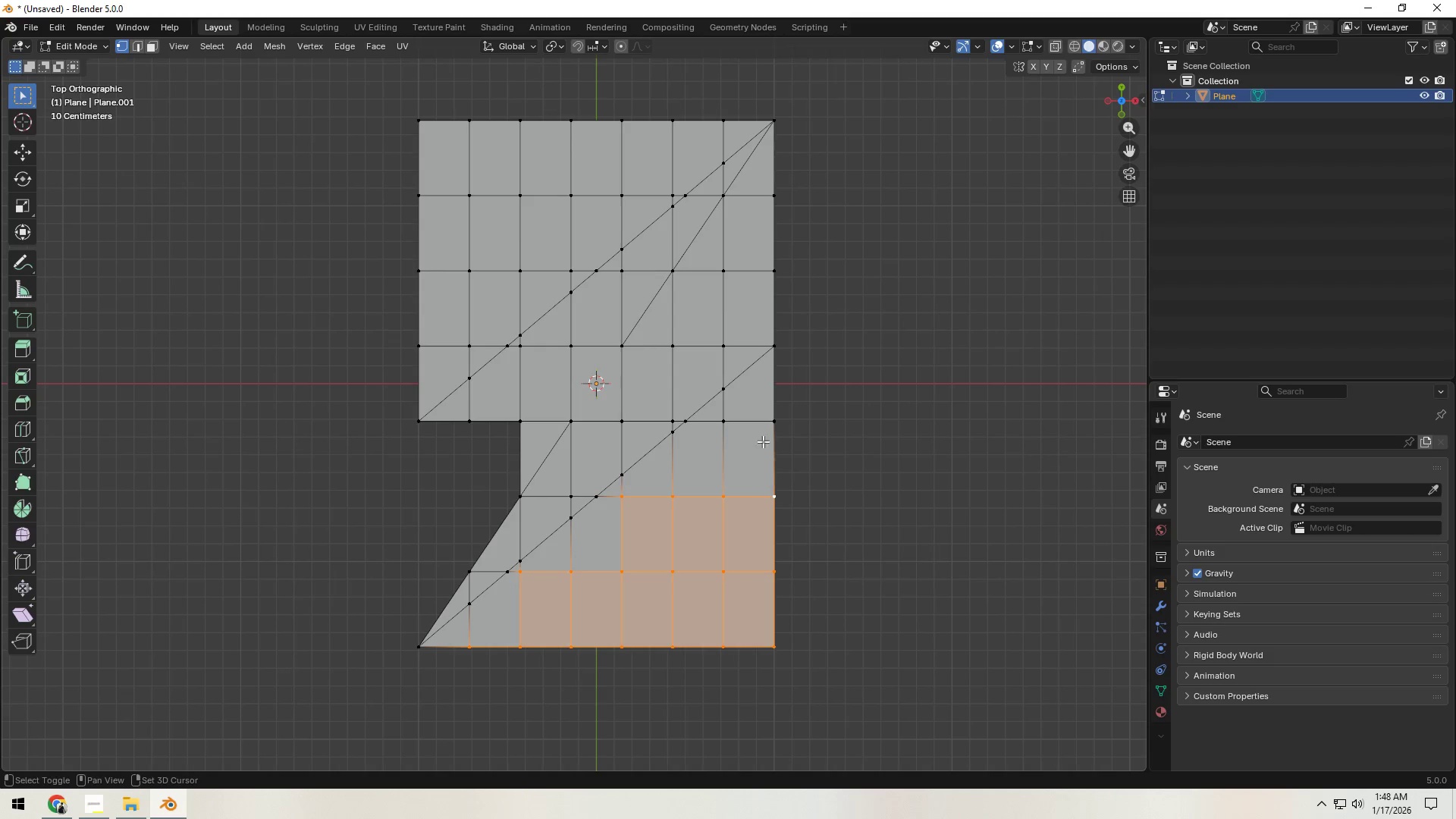 
hold_key(key=ShiftLeft, duration=1.05)
left_click([766, 431])
 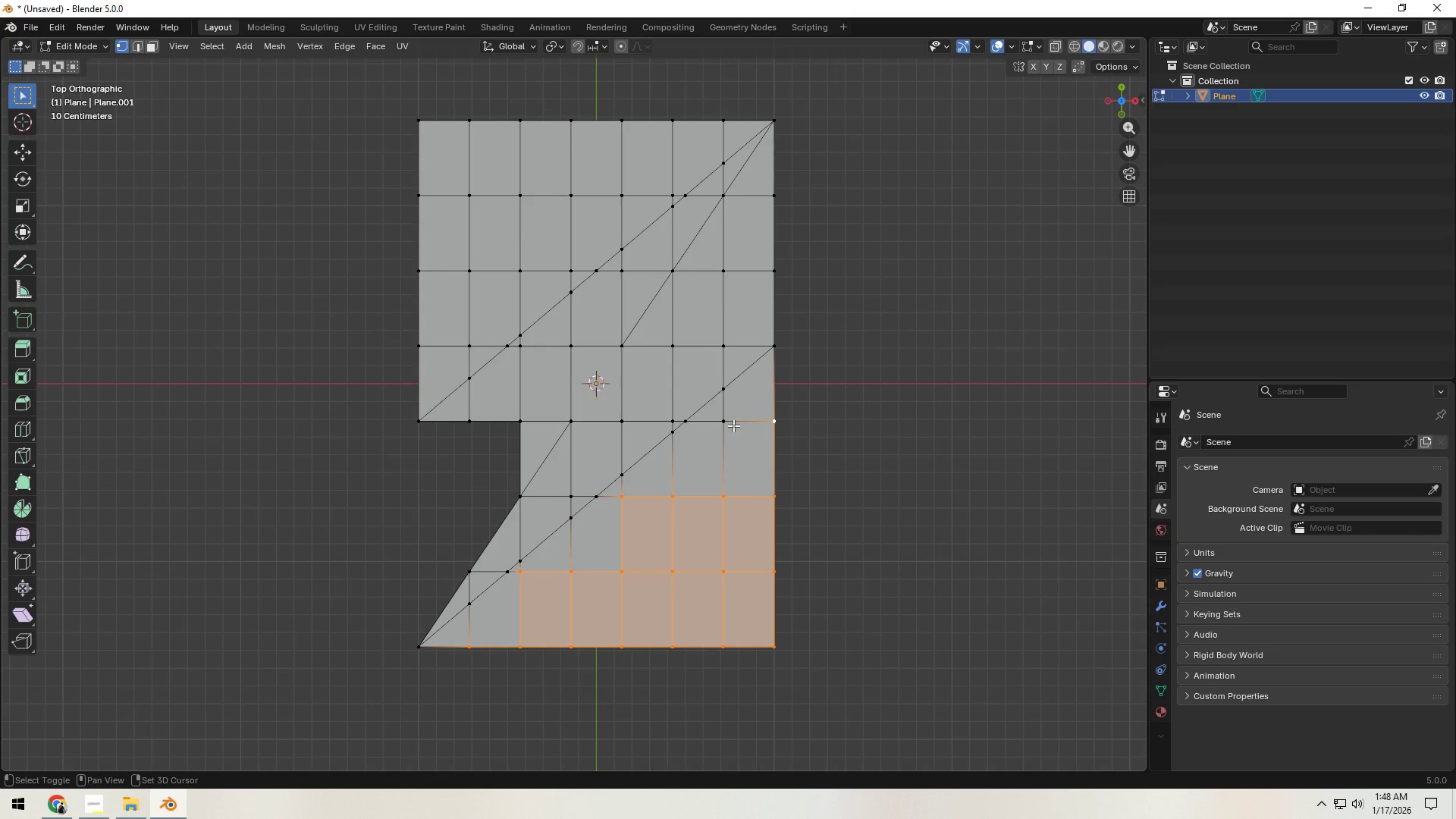 
double_click([724, 425])
 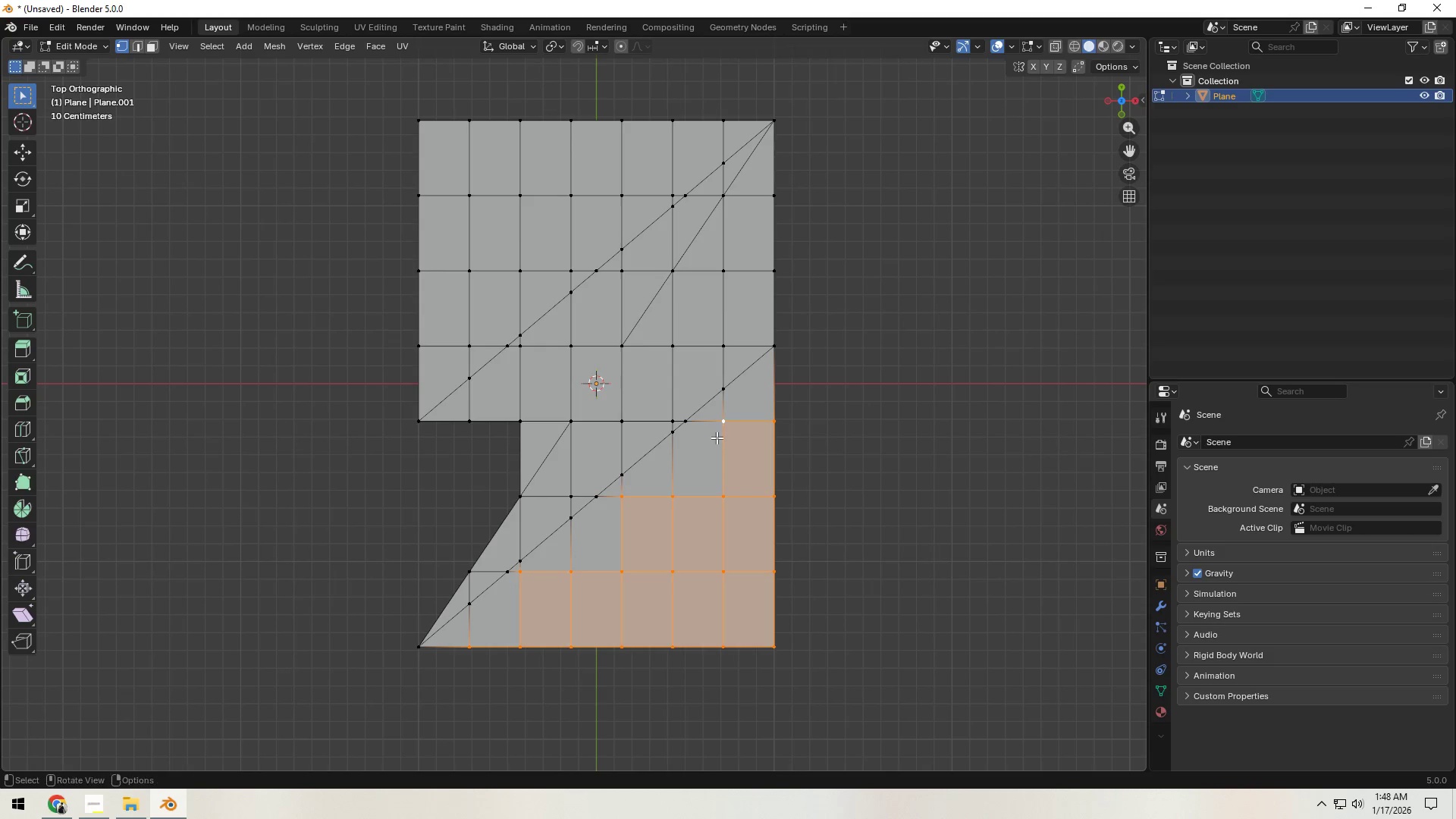 
key(X)
 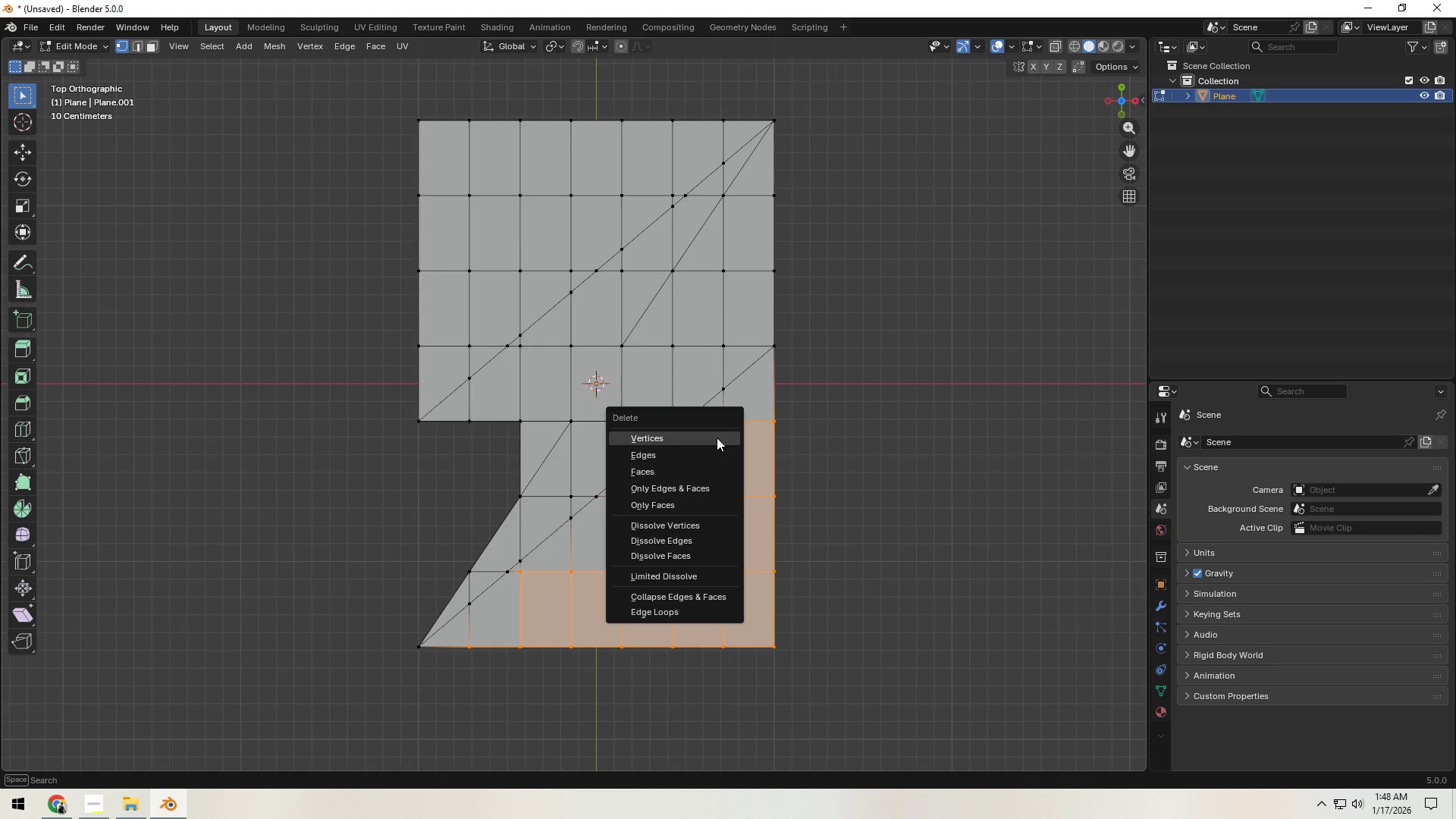 
left_click([717, 438])
 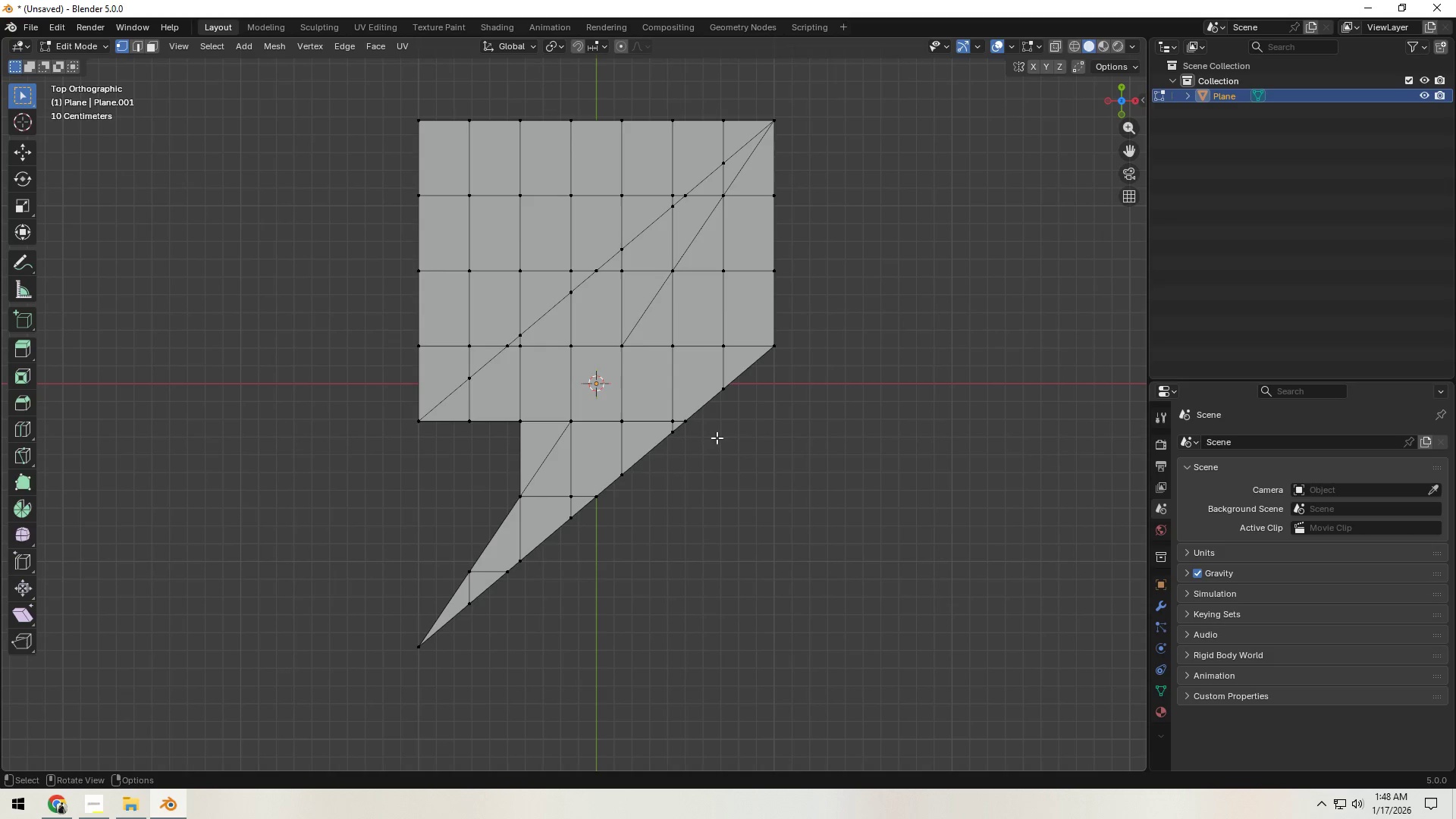 
hold_key(key=ShiftLeft, duration=0.53)
 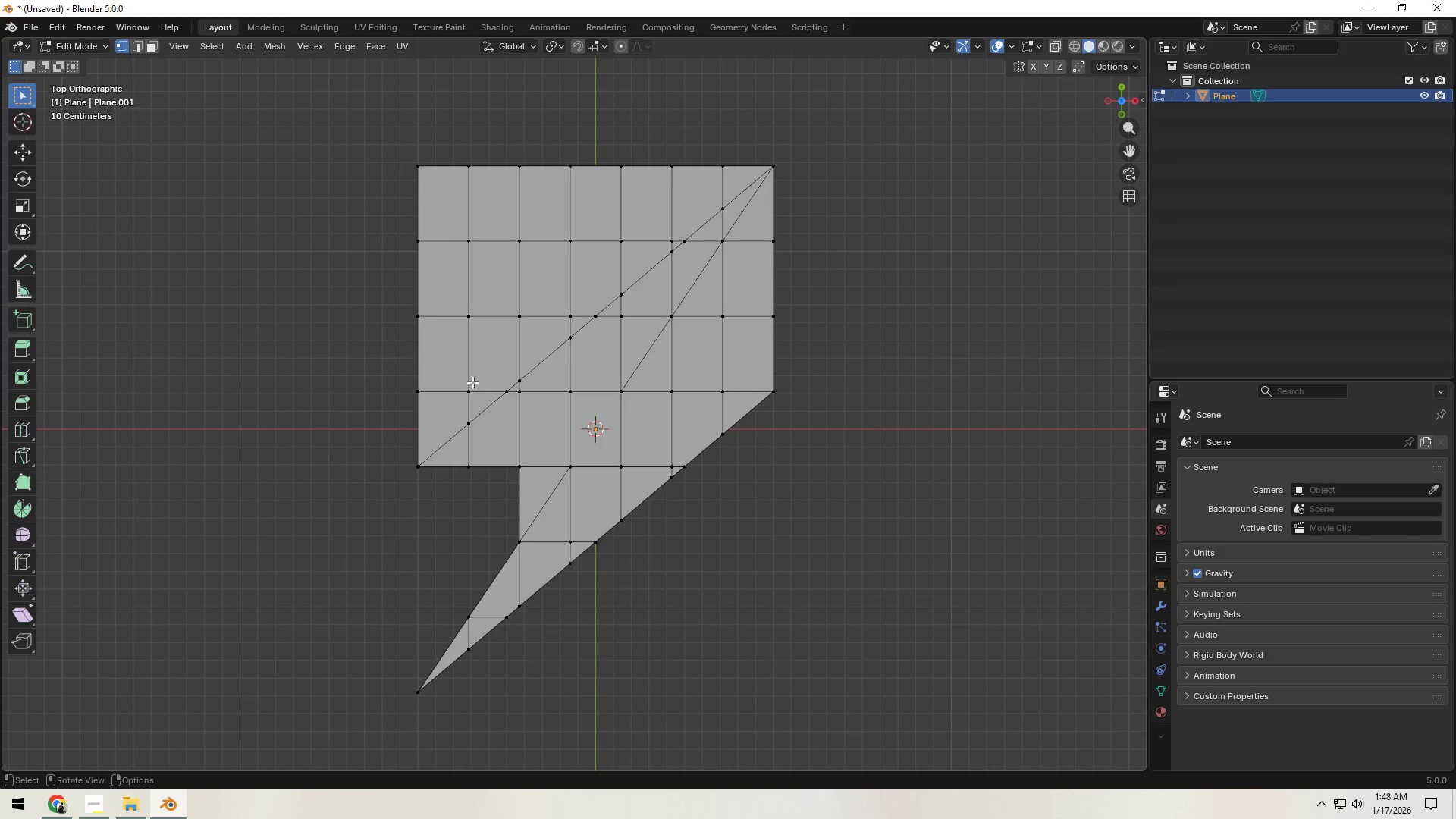 
hold_key(key=ShiftLeft, duration=1.58)
left_click([523, 317])
 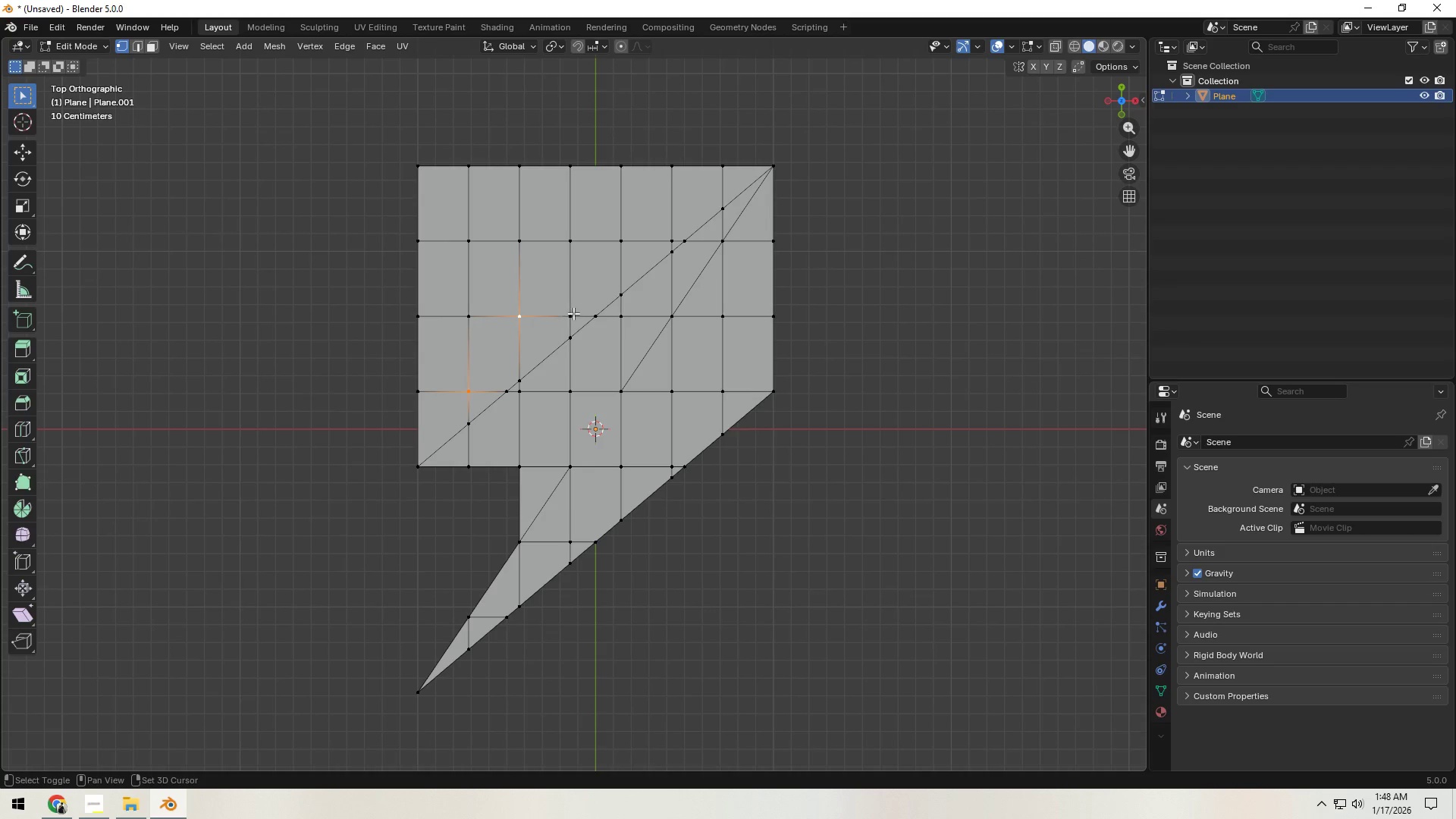 
hold_key(key=ShiftLeft, duration=1.52)
double_click([573, 313])
 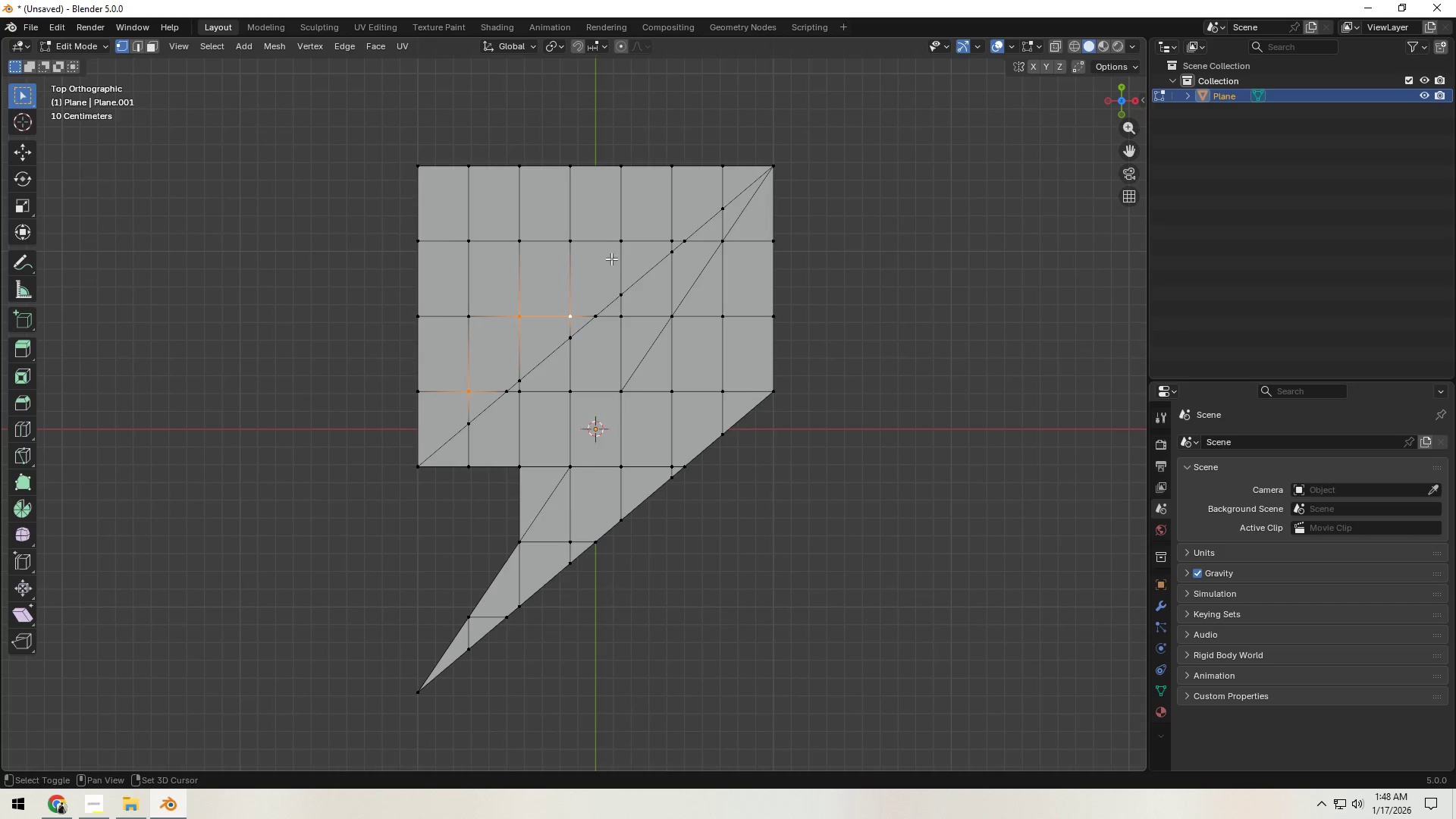 
left_click([619, 244])
 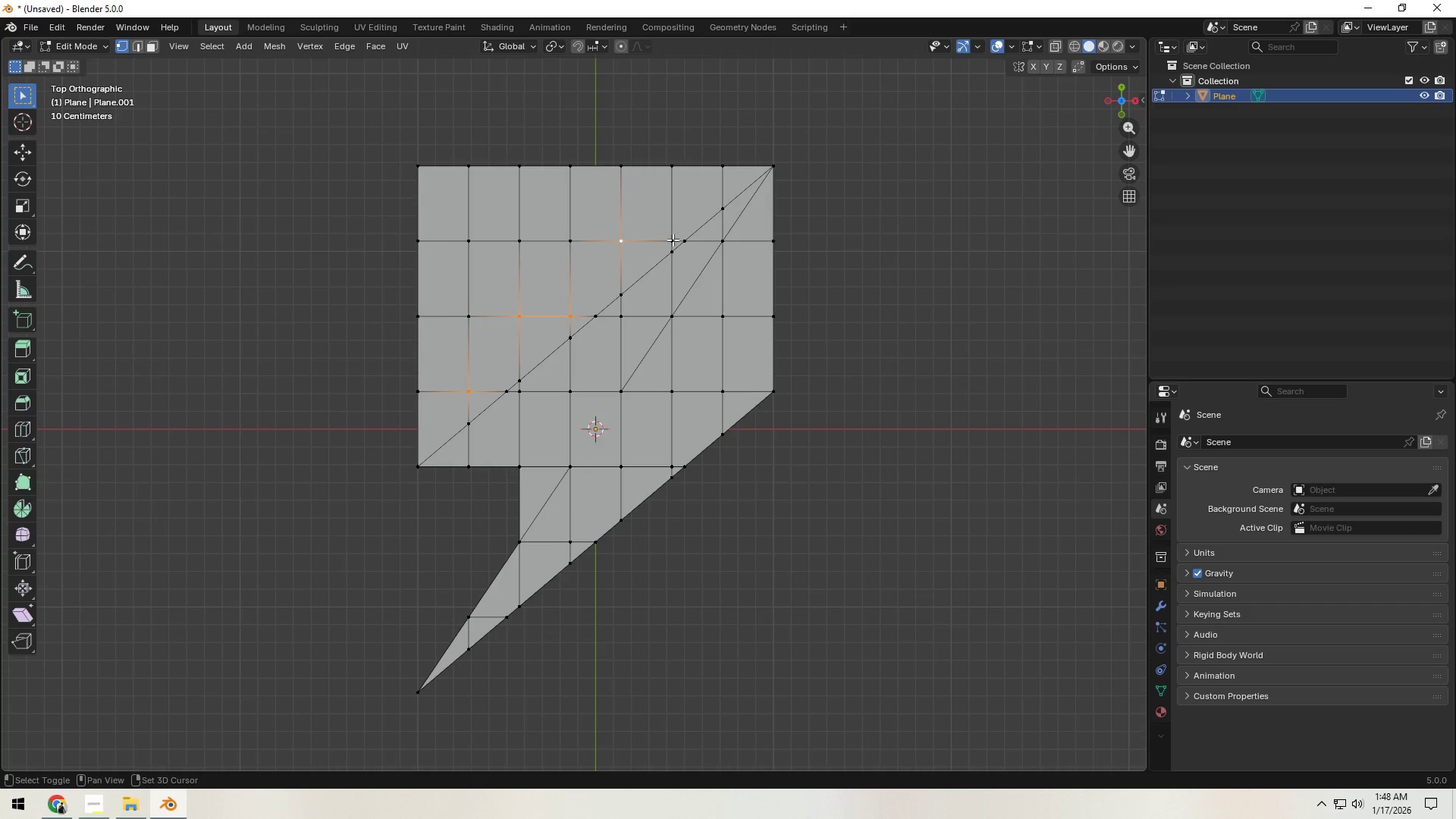 
left_click([673, 240])
 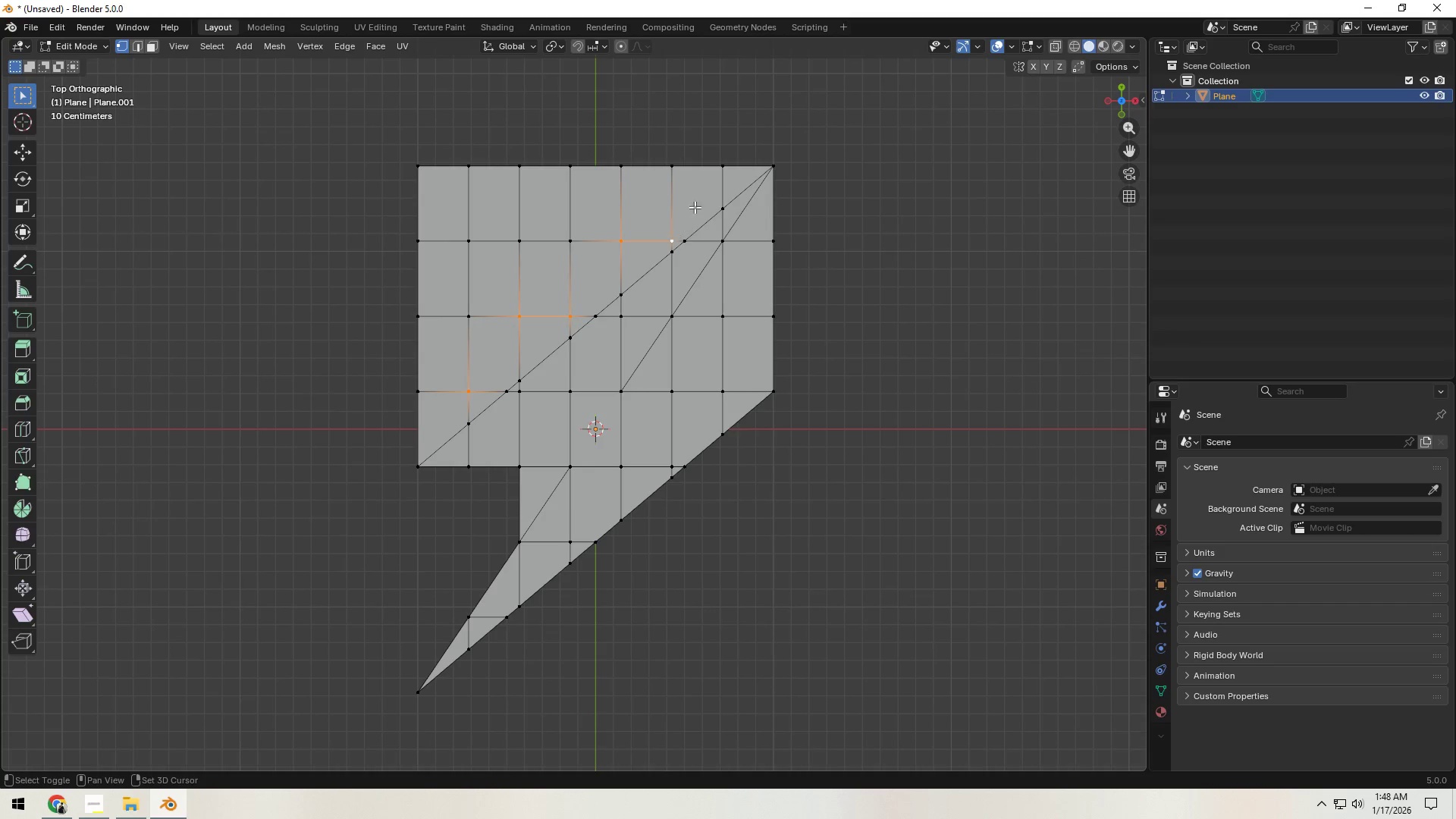 
hold_key(key=ShiftLeft, duration=1.51)
left_click([720, 174])
 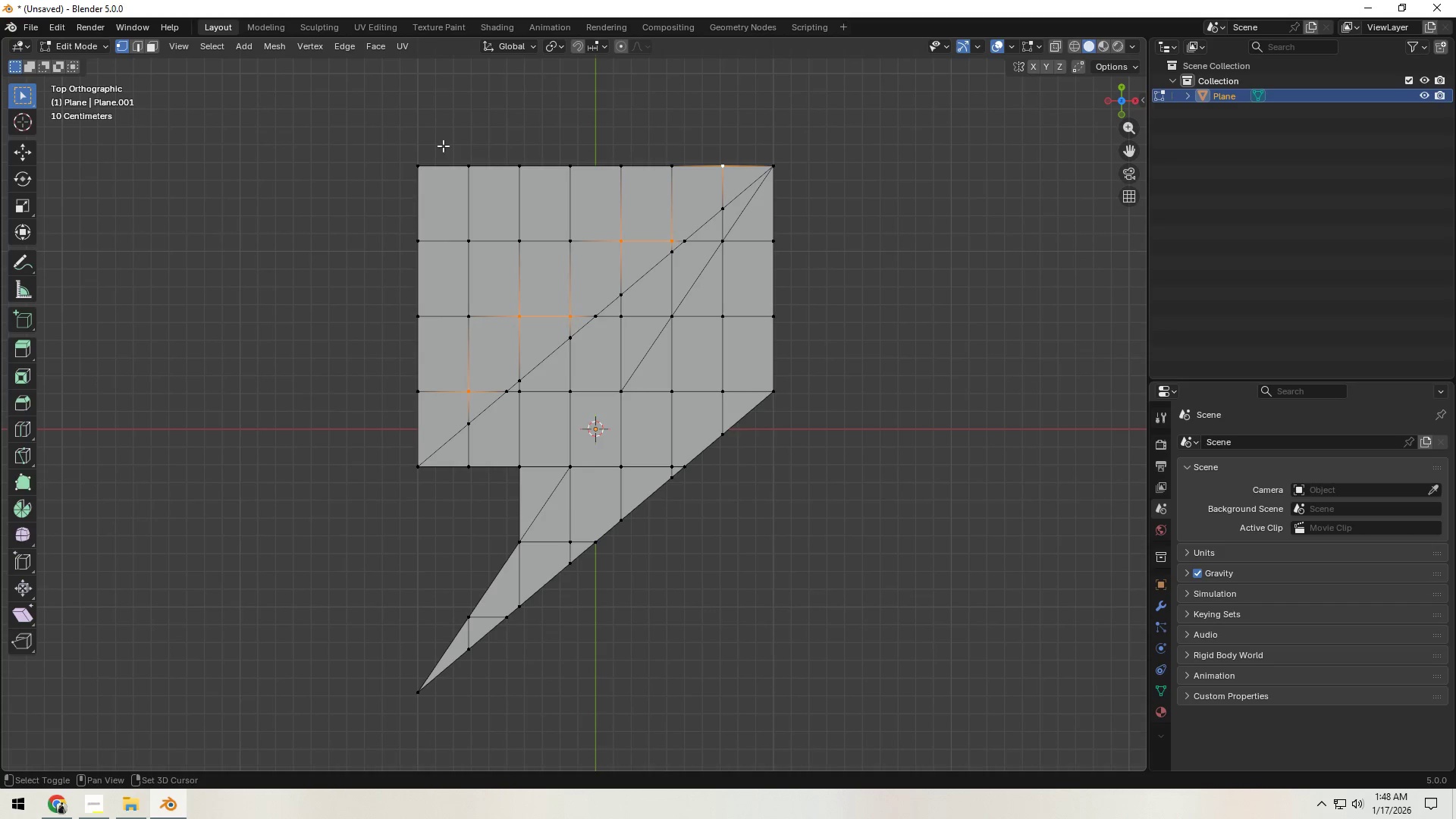 
left_click_drag(start_coordinate=[407, 151], to_coordinate=[679, 189])
 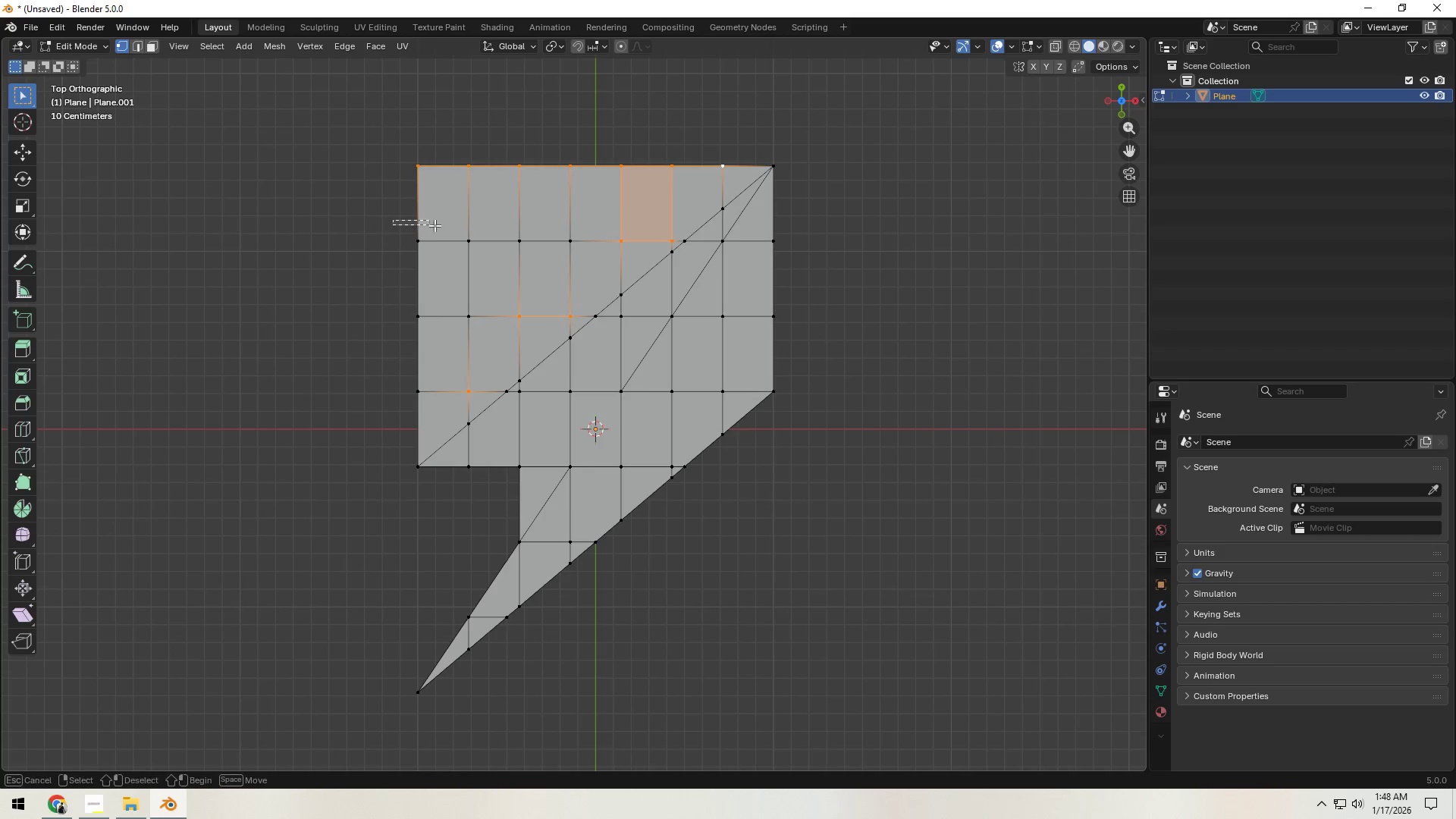 
hold_key(key=ShiftLeft, duration=1.52)
left_click_drag(start_coordinate=[393, 220], to_coordinate=[596, 254])
 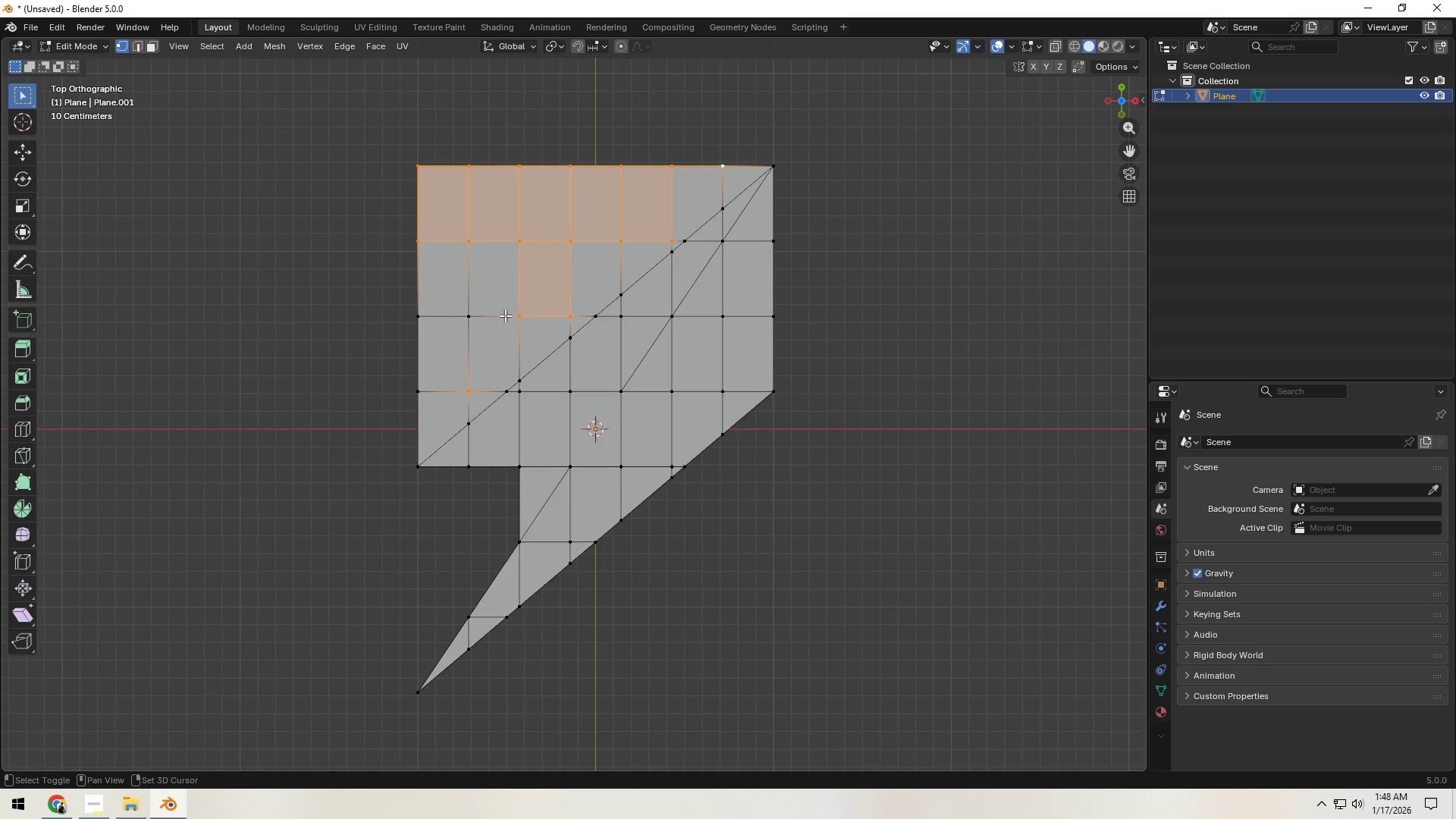 
hold_key(key=ShiftLeft, duration=1.48)
left_click_drag(start_coordinate=[388, 302], to_coordinate=[507, 333])
 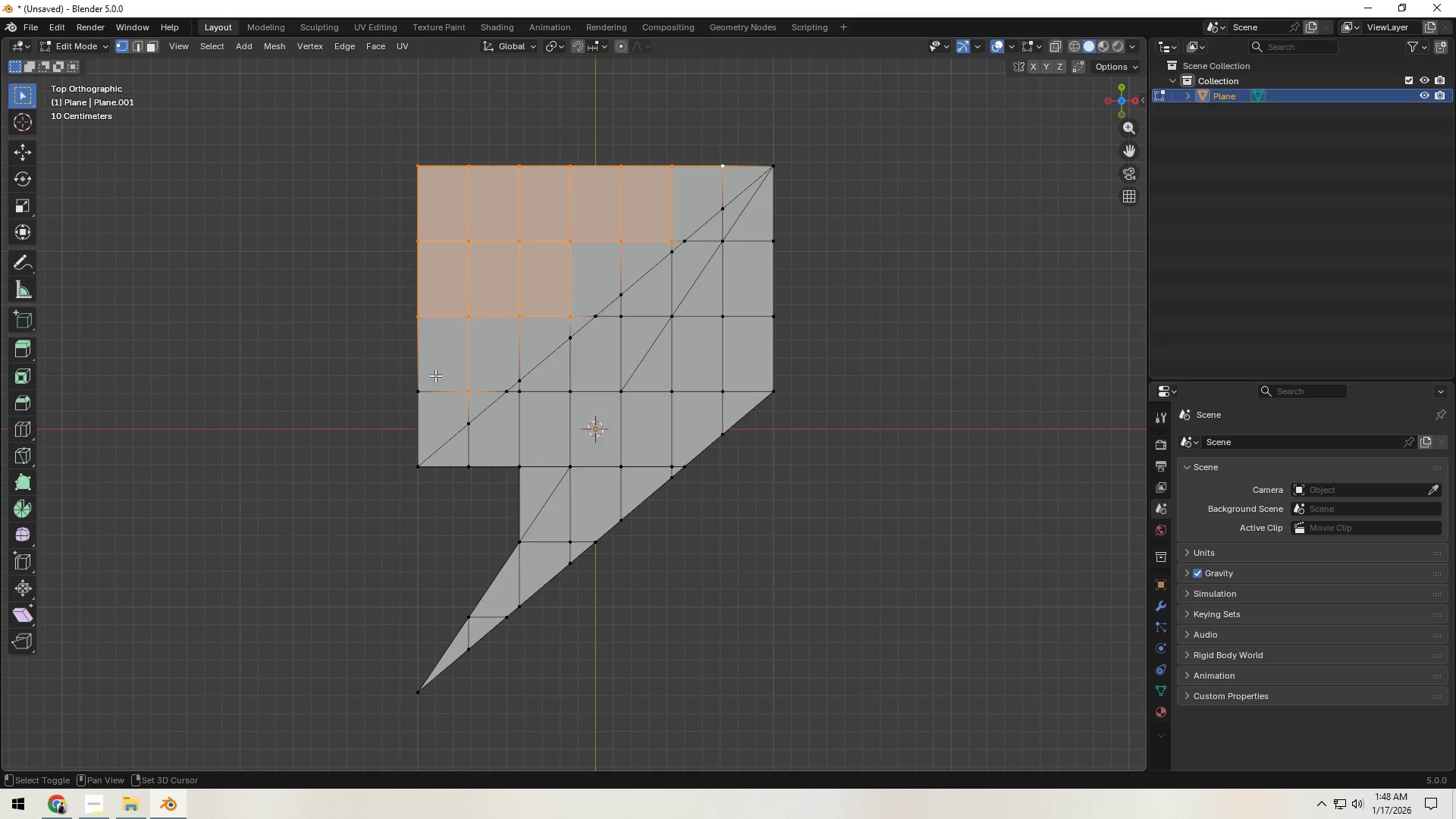 
left_click_drag(start_coordinate=[391, 368], to_coordinate=[441, 409])
 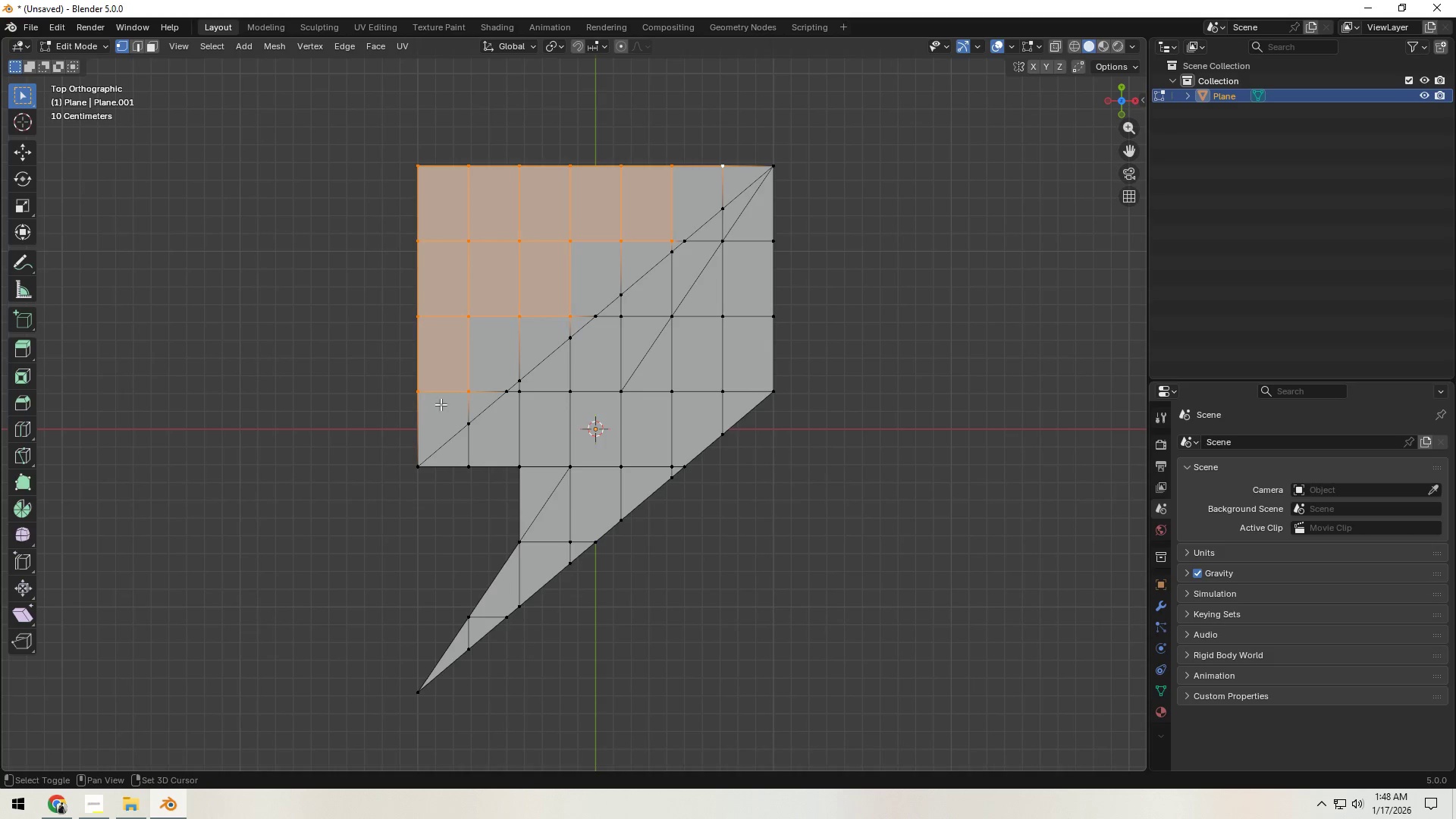 
hold_key(key=ShiftLeft, duration=2.25)
 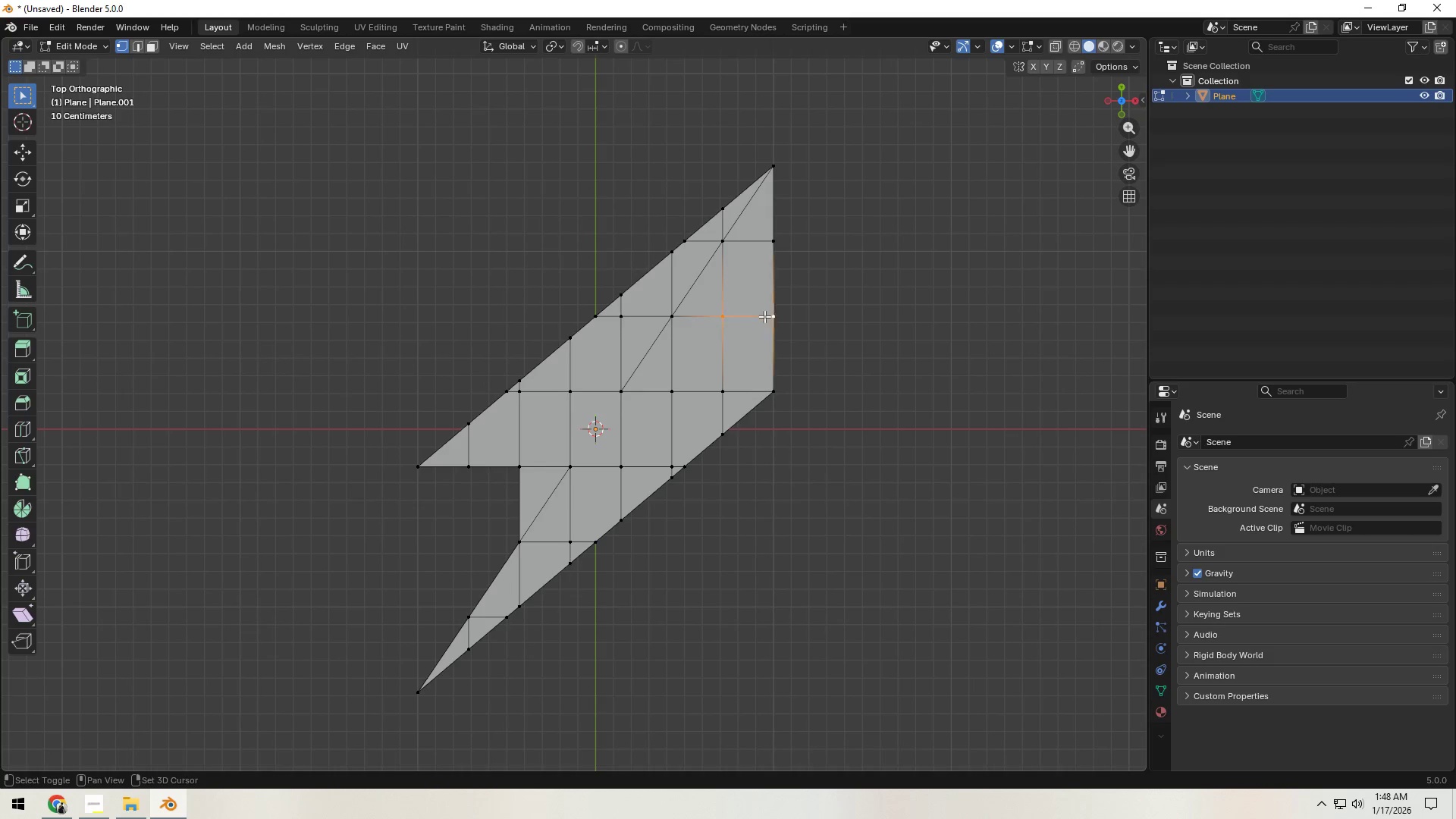 
key(X)
 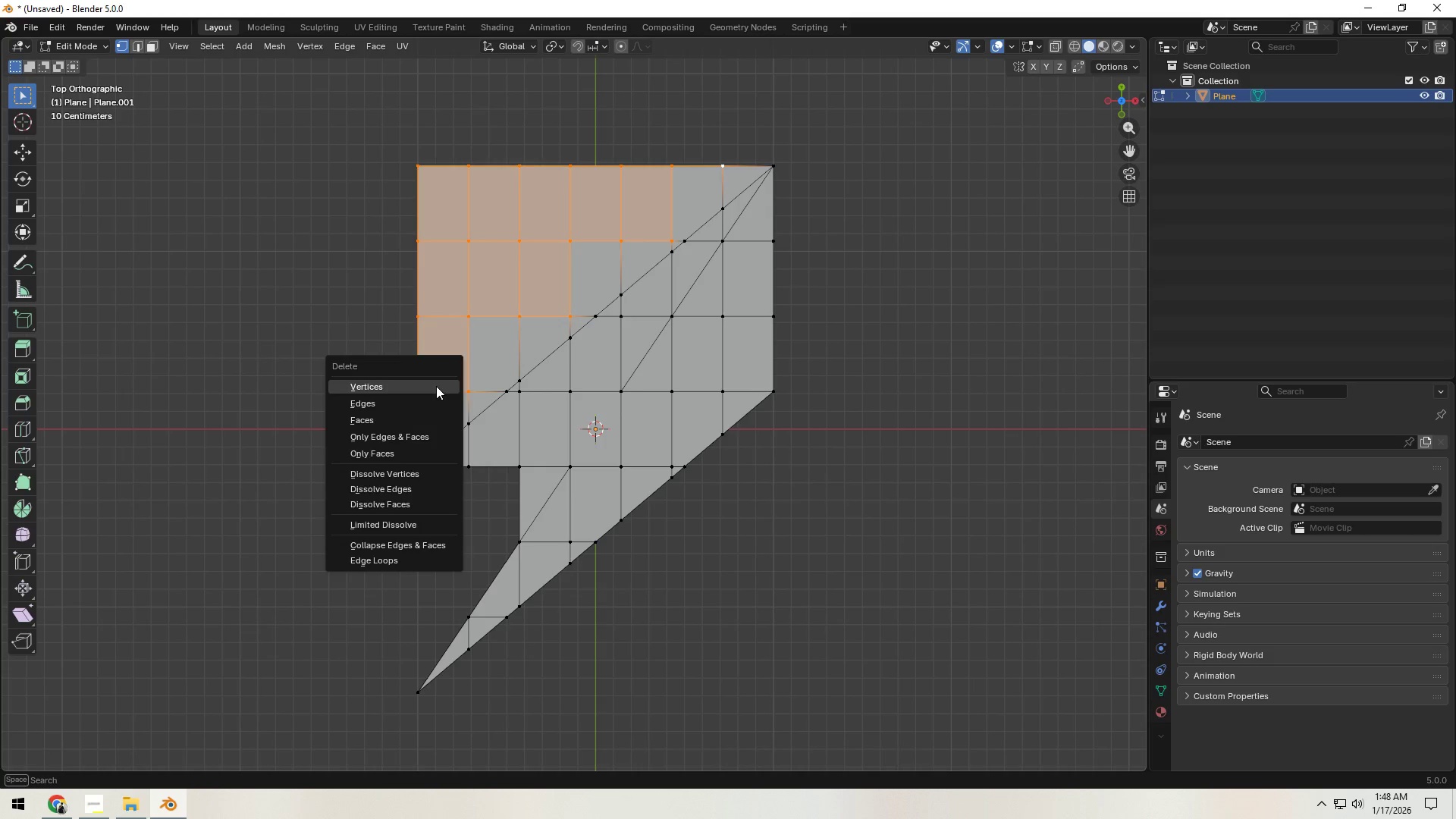 
left_click([436, 386])
 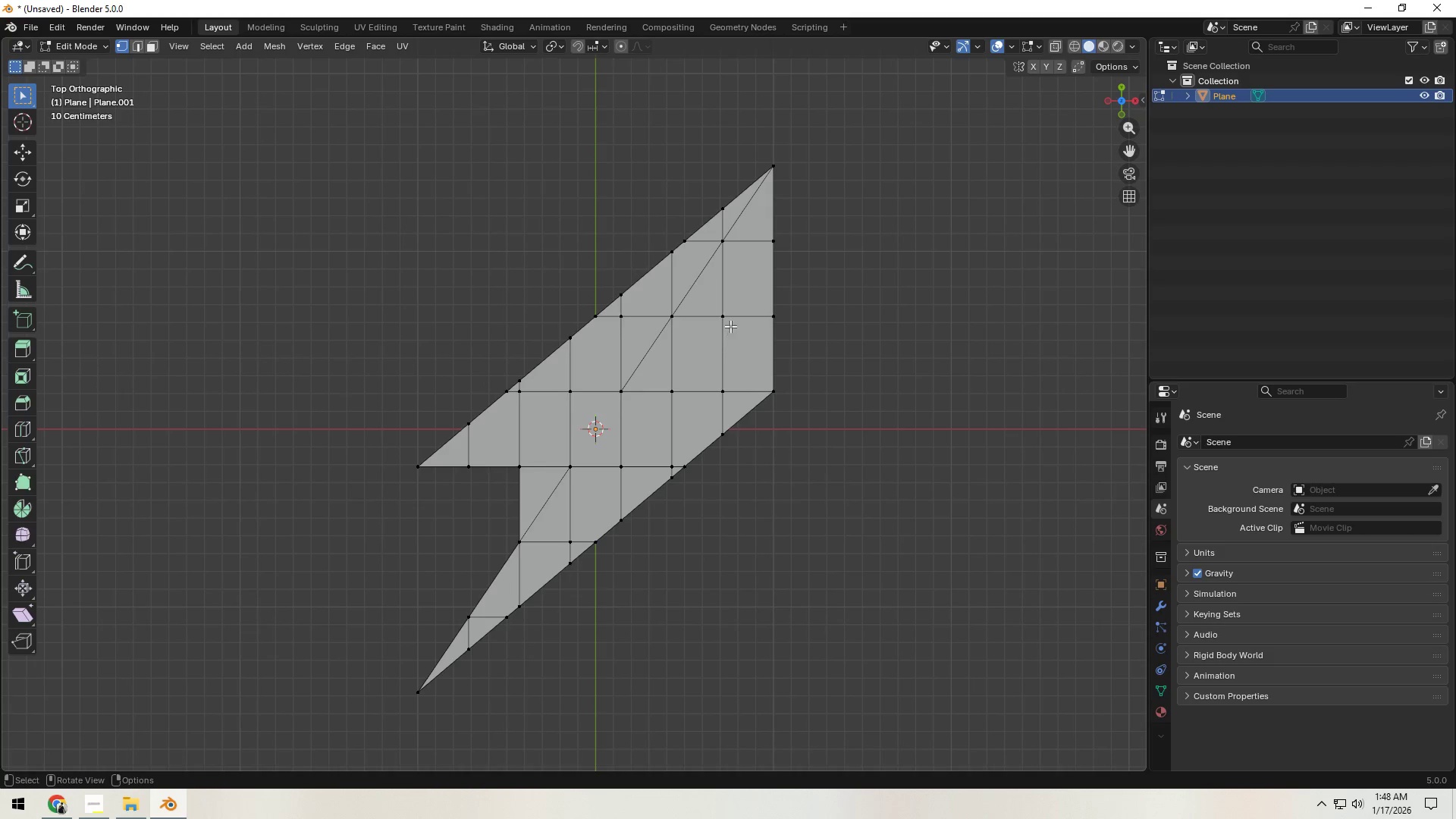 
left_click([730, 318])
 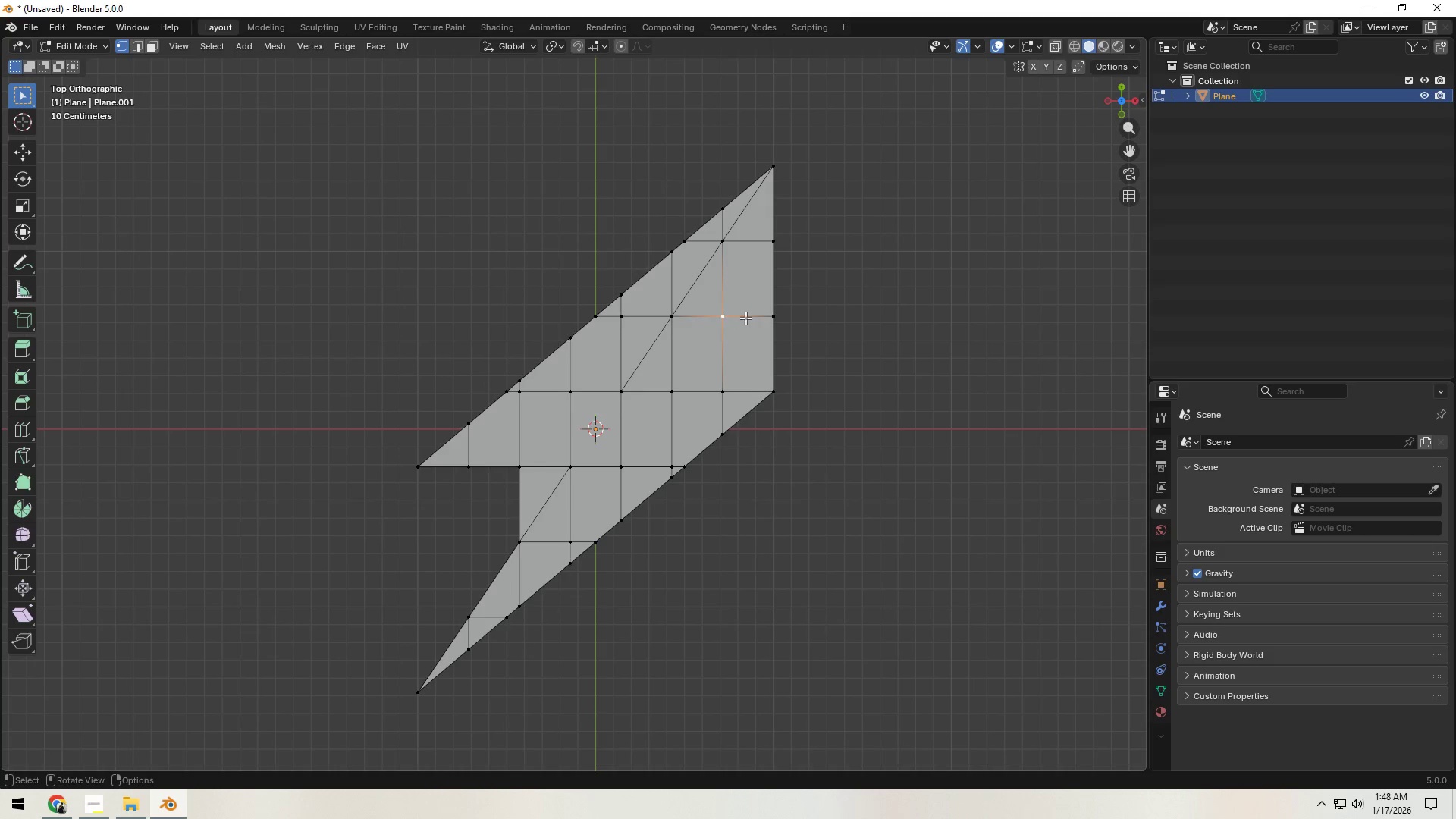 
hold_key(key=ShiftLeft, duration=1.16)
double_click([770, 236])
 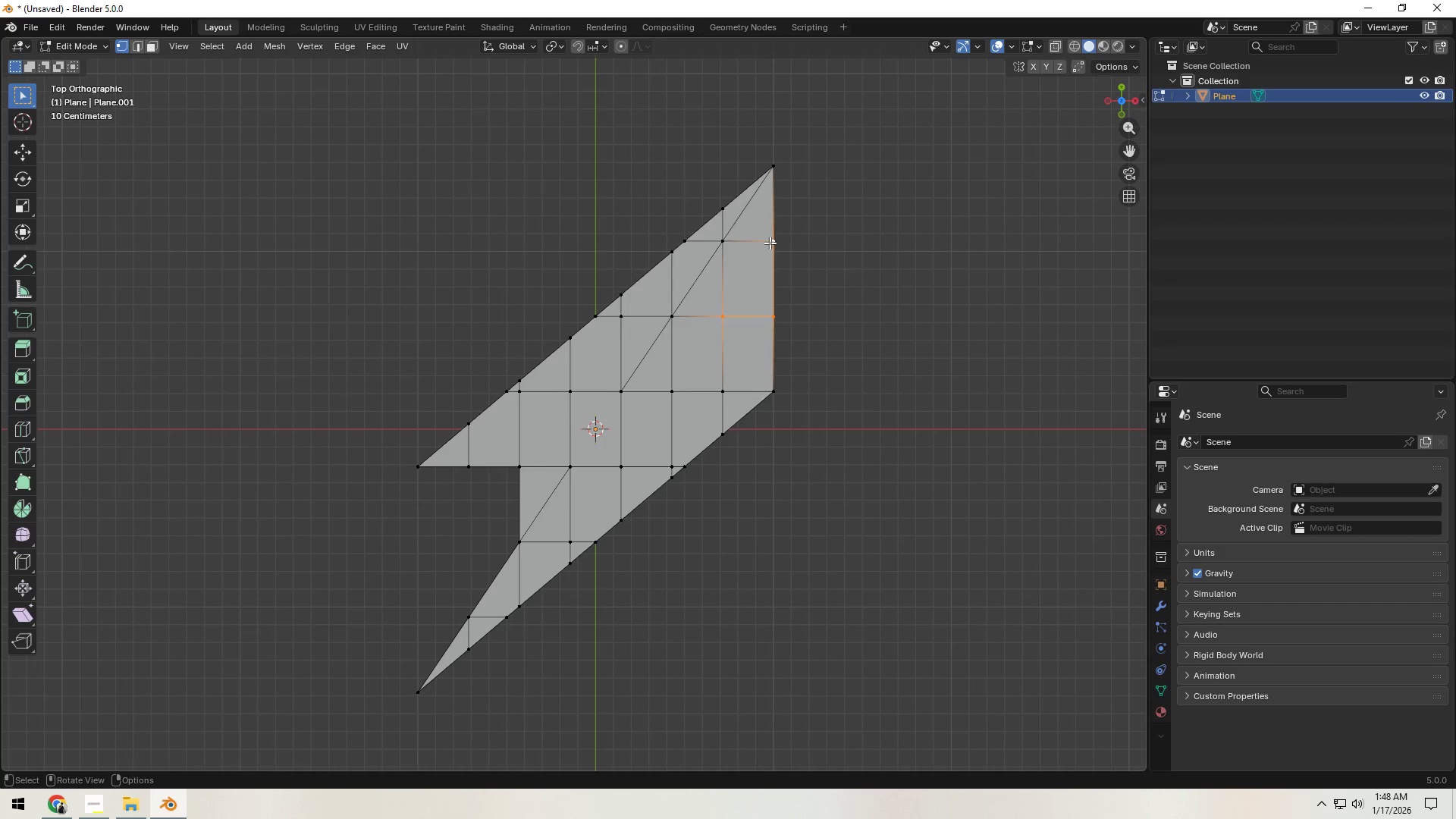 
key(X)
 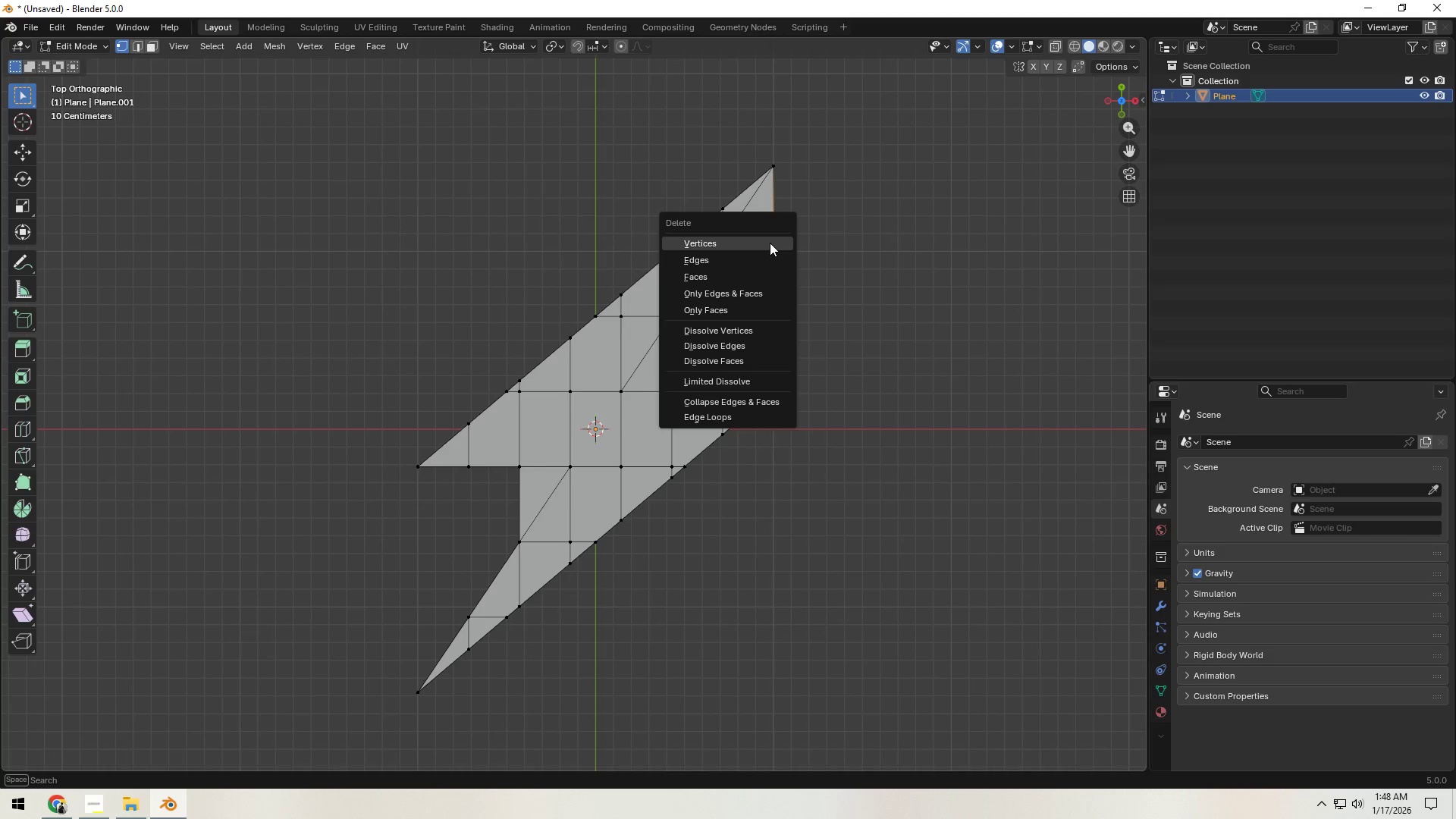 
left_click([770, 243])
 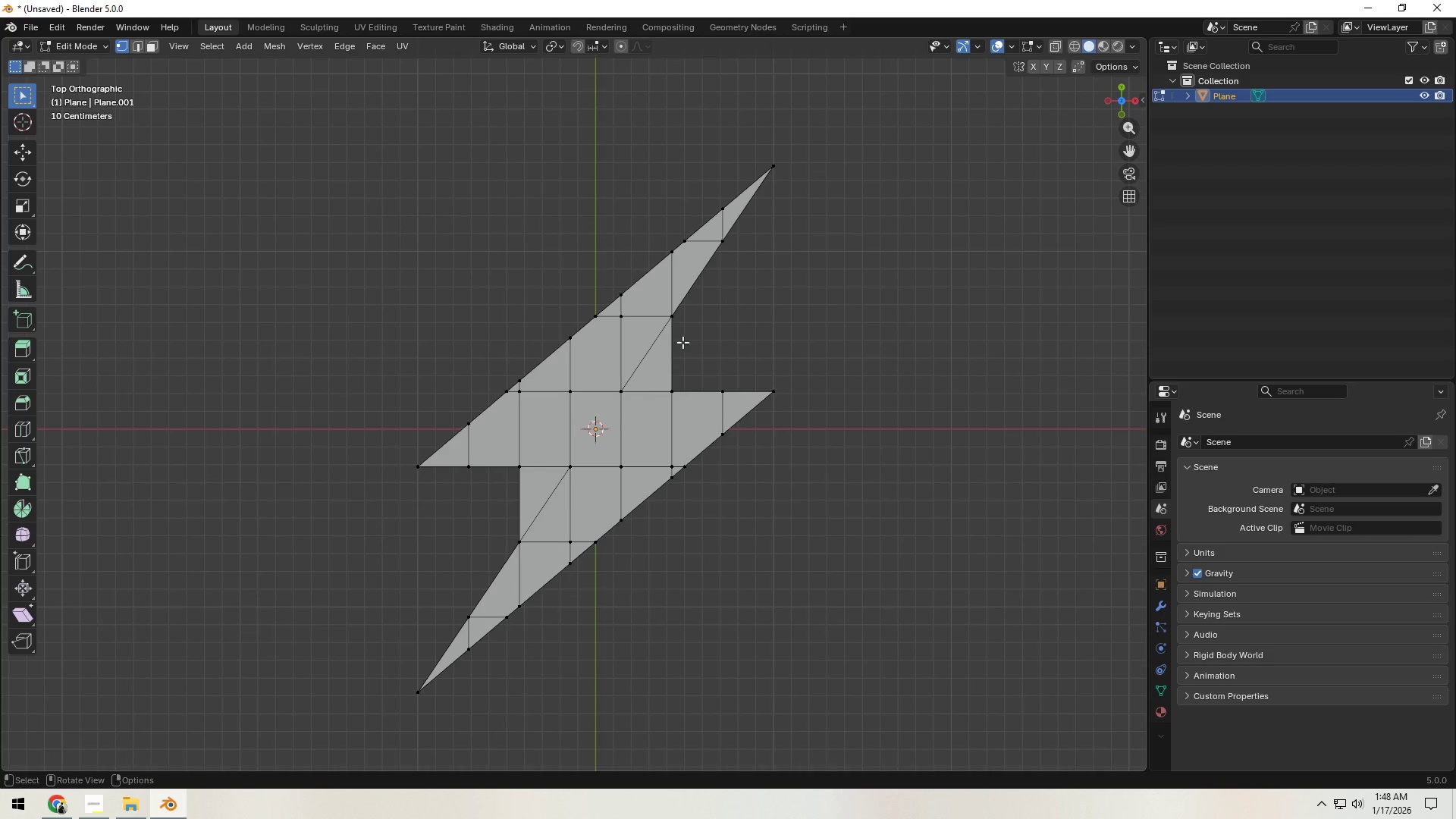 
key(2)
 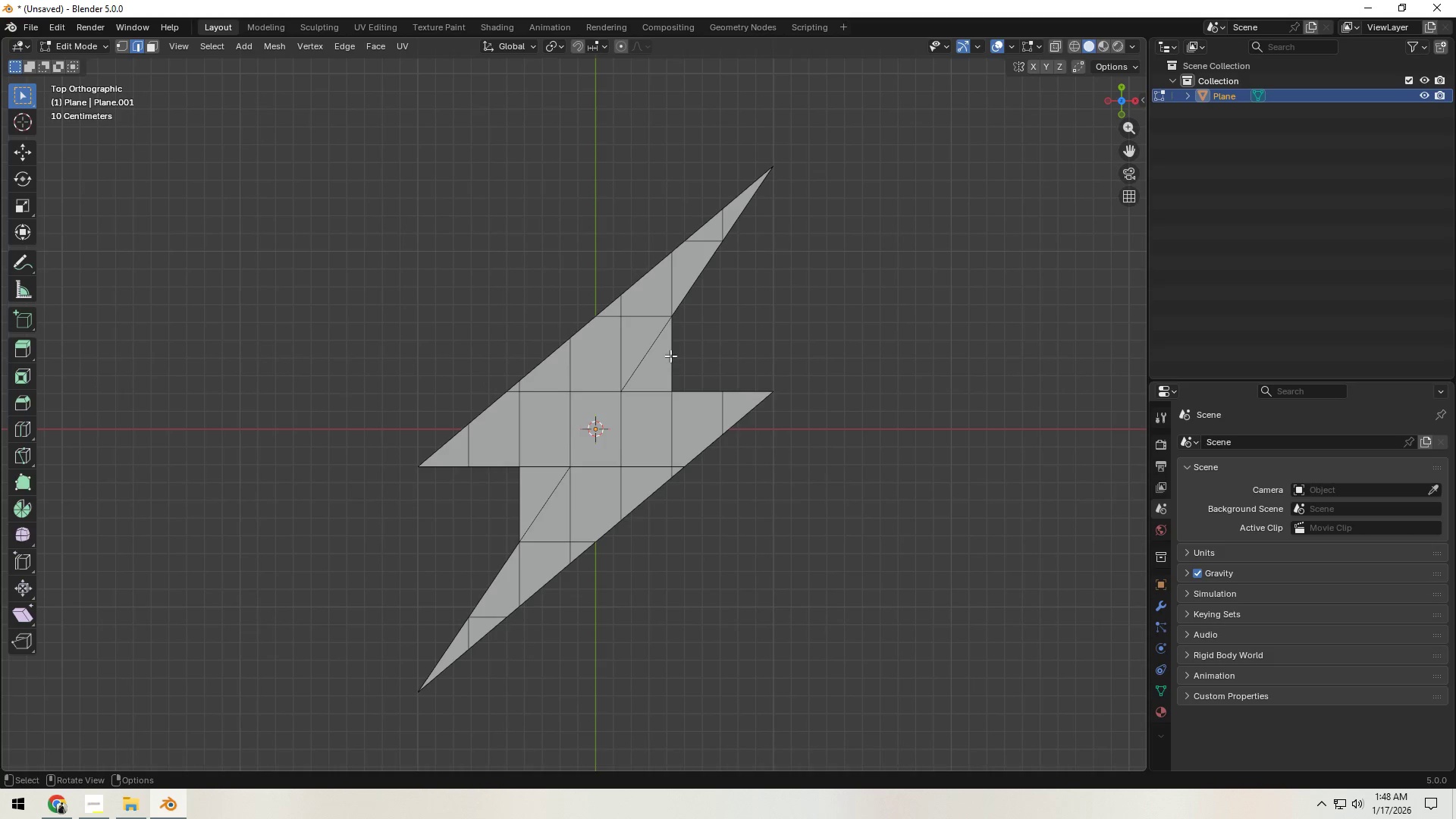 
left_click([670, 356])
 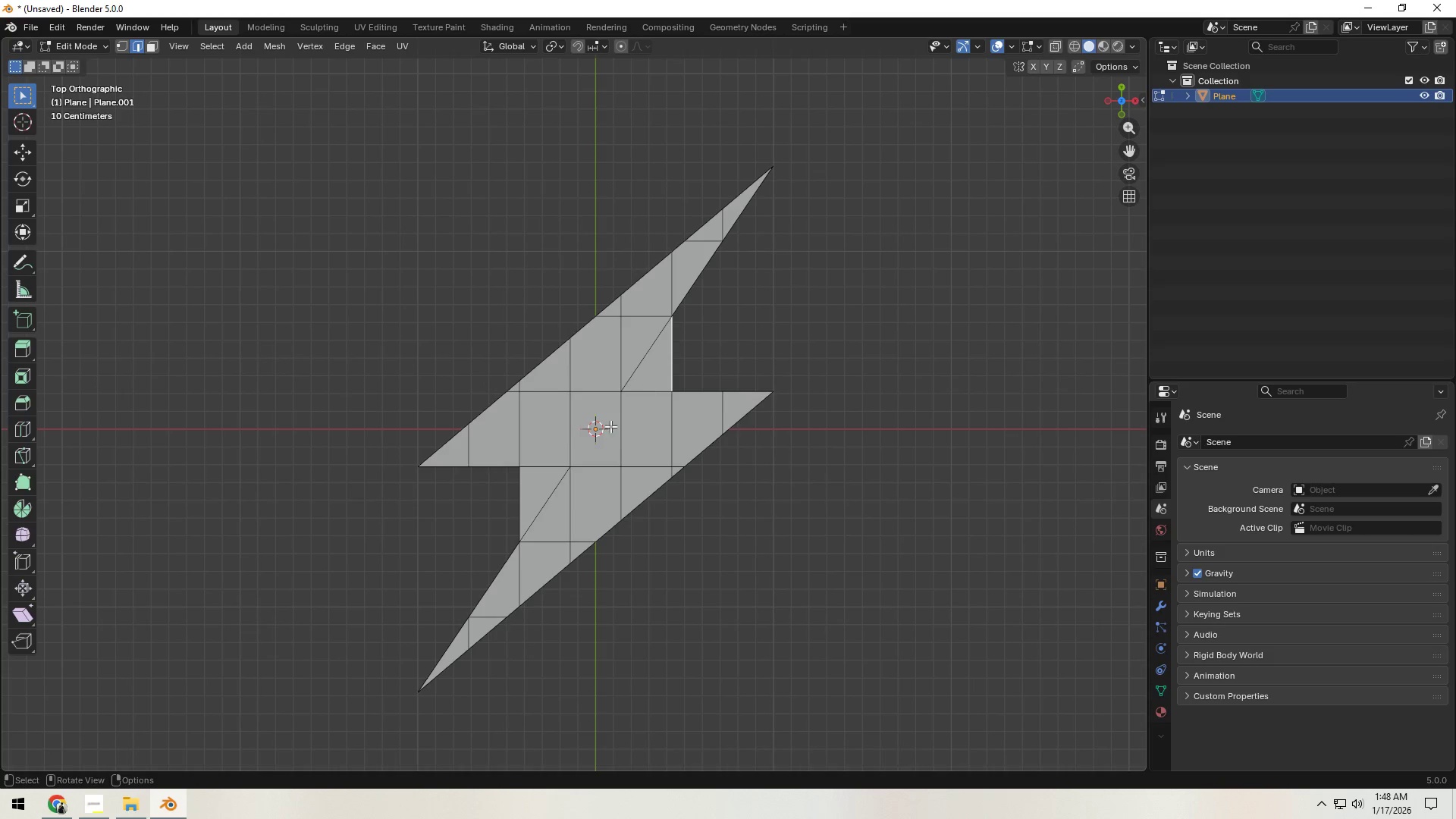 
hold_key(key=ShiftLeft, duration=0.98)
 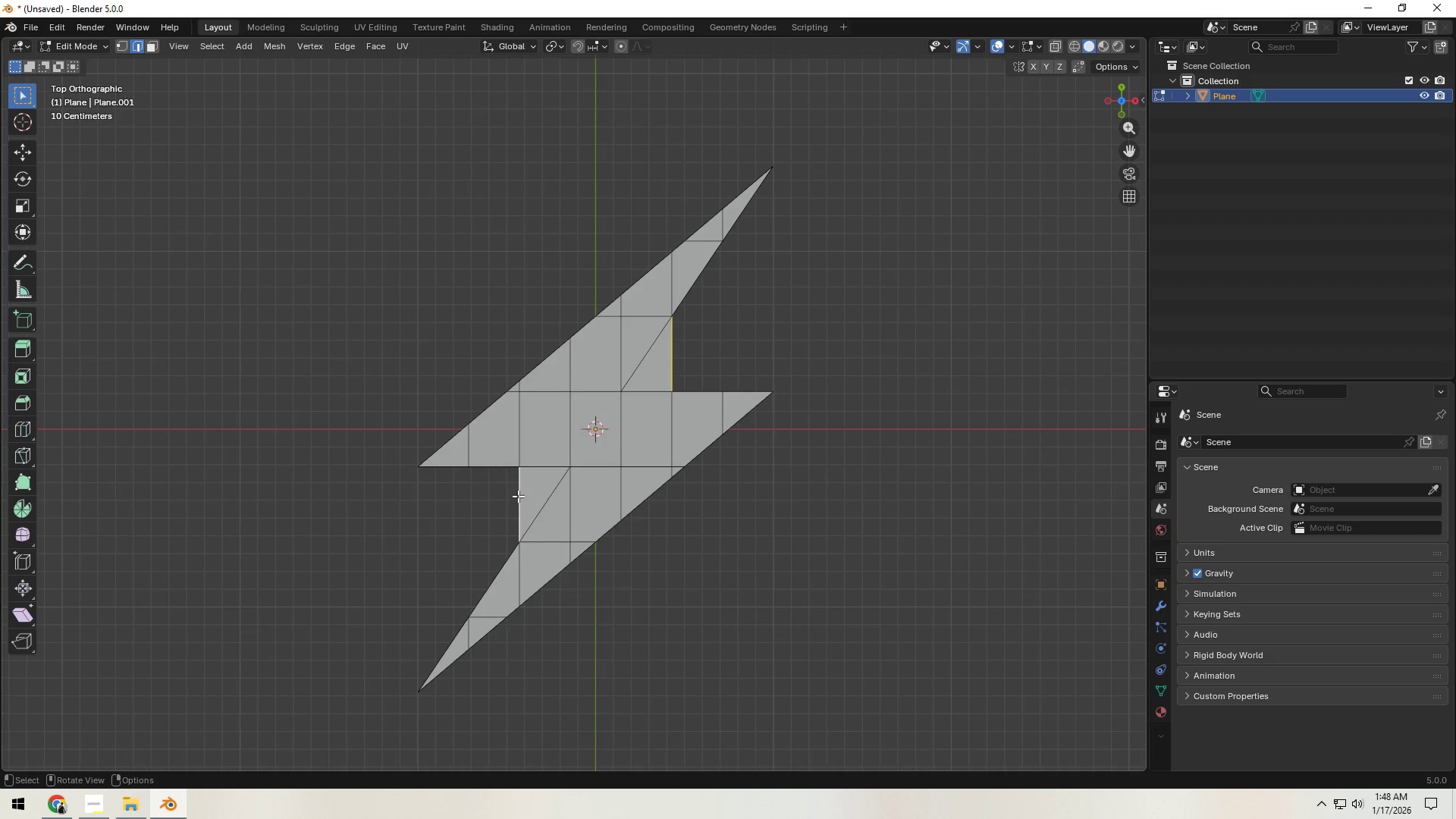 
key(X)
 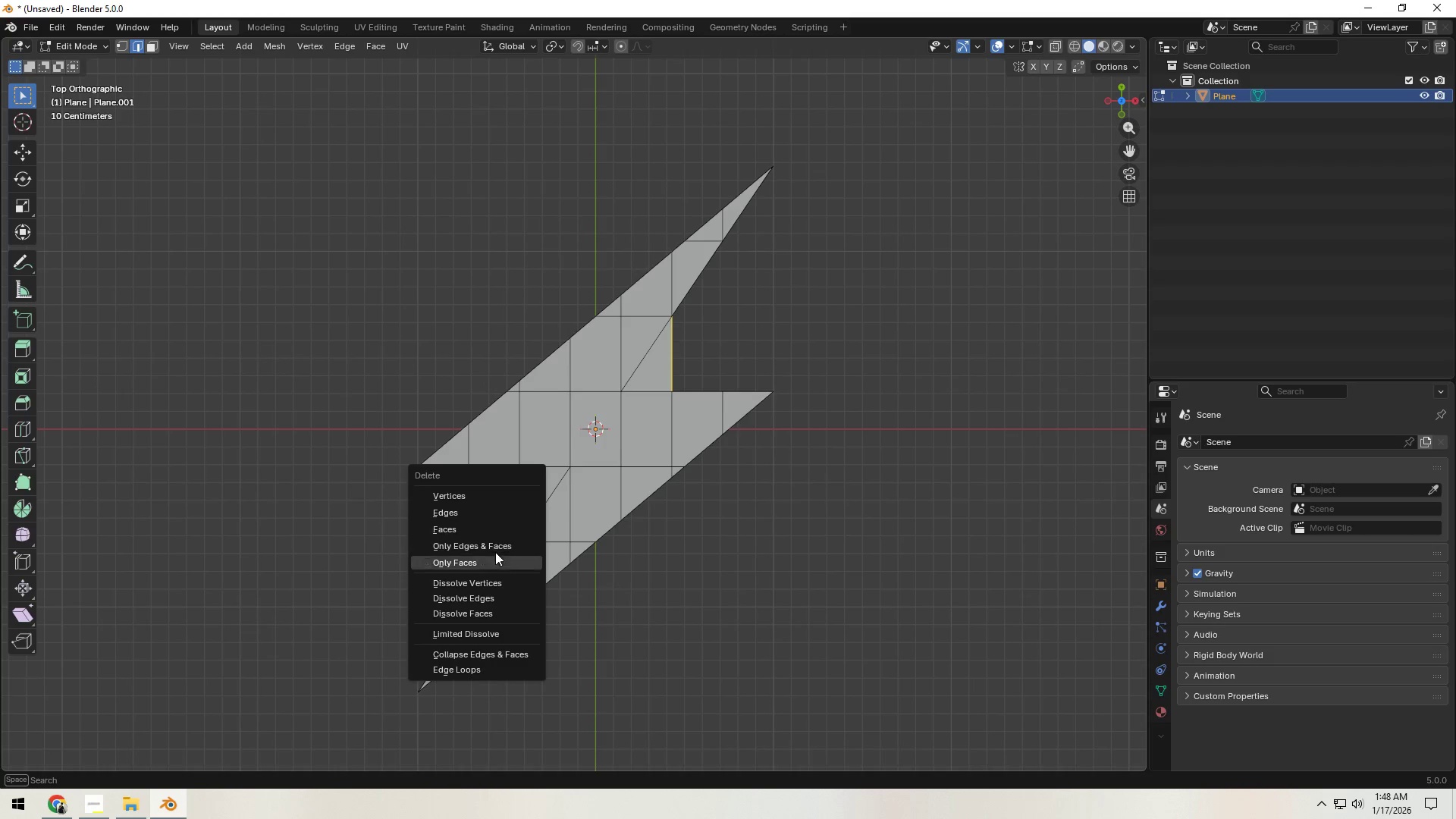 
left_click([497, 542])
 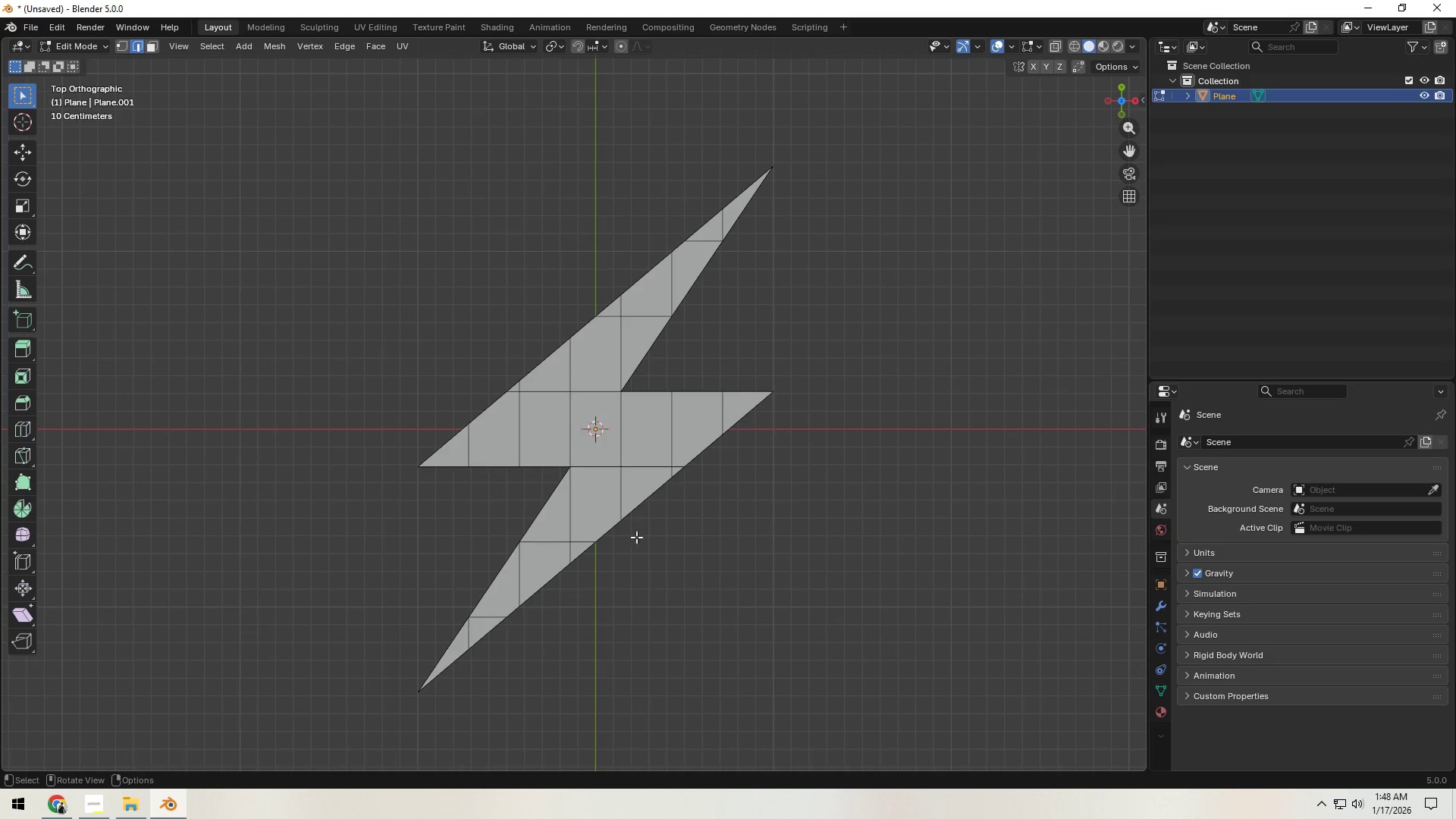 
left_click([801, 540])
 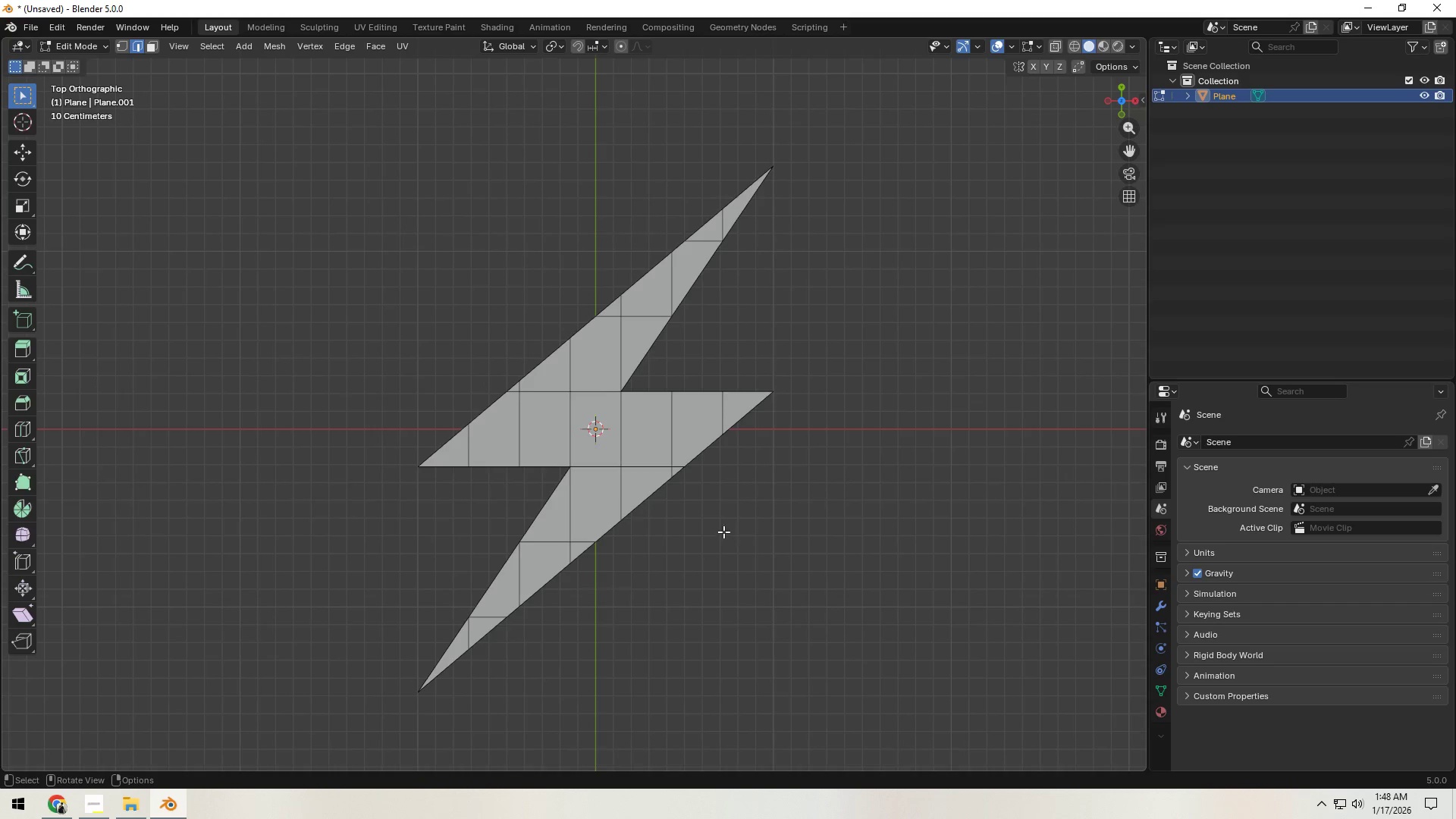 
scroll: coordinate [722, 527], scroll_direction: down, amount: 3.0
 